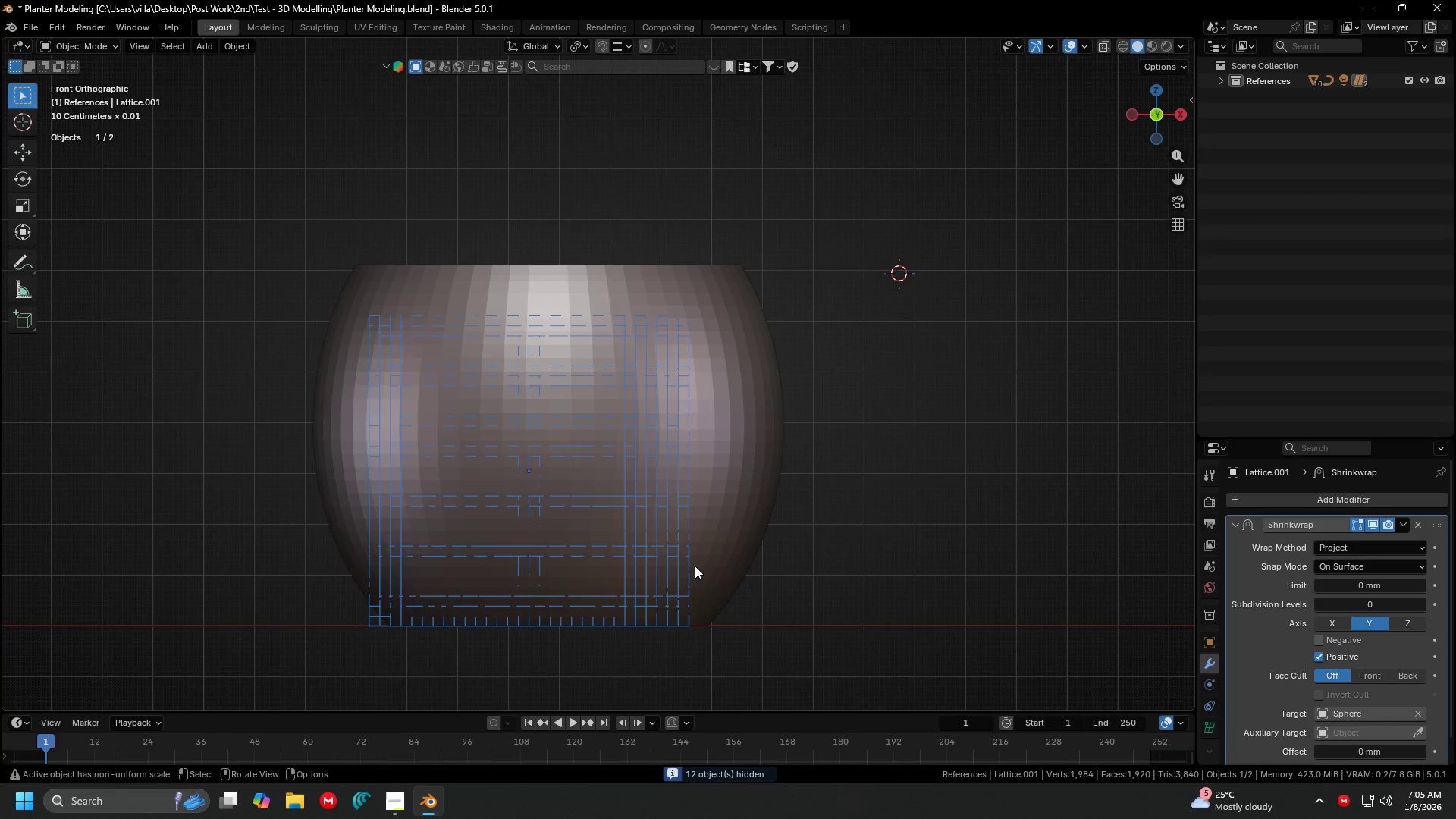 
key(G)
 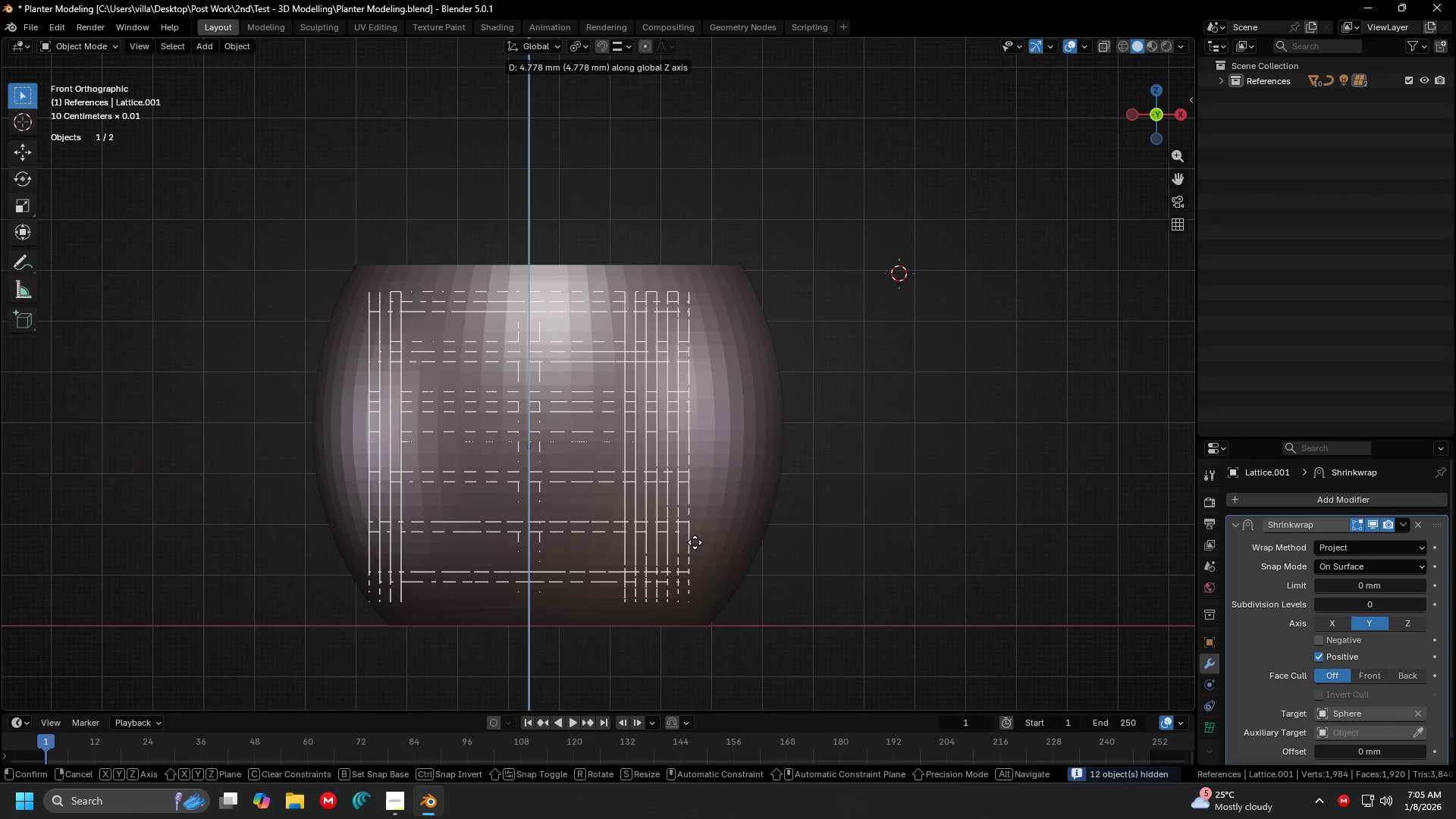 
left_click([695, 542])
 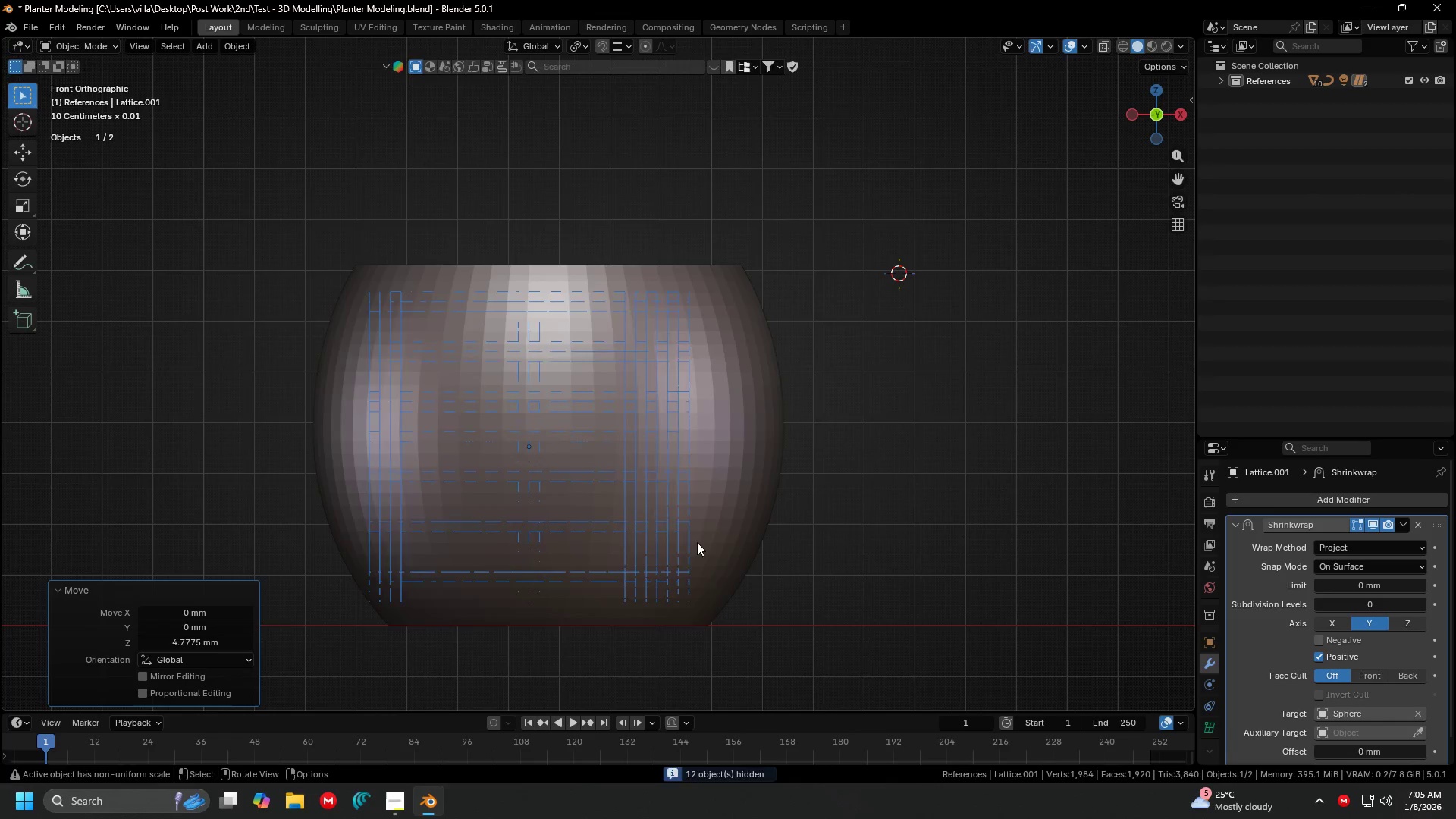 
key(G)
 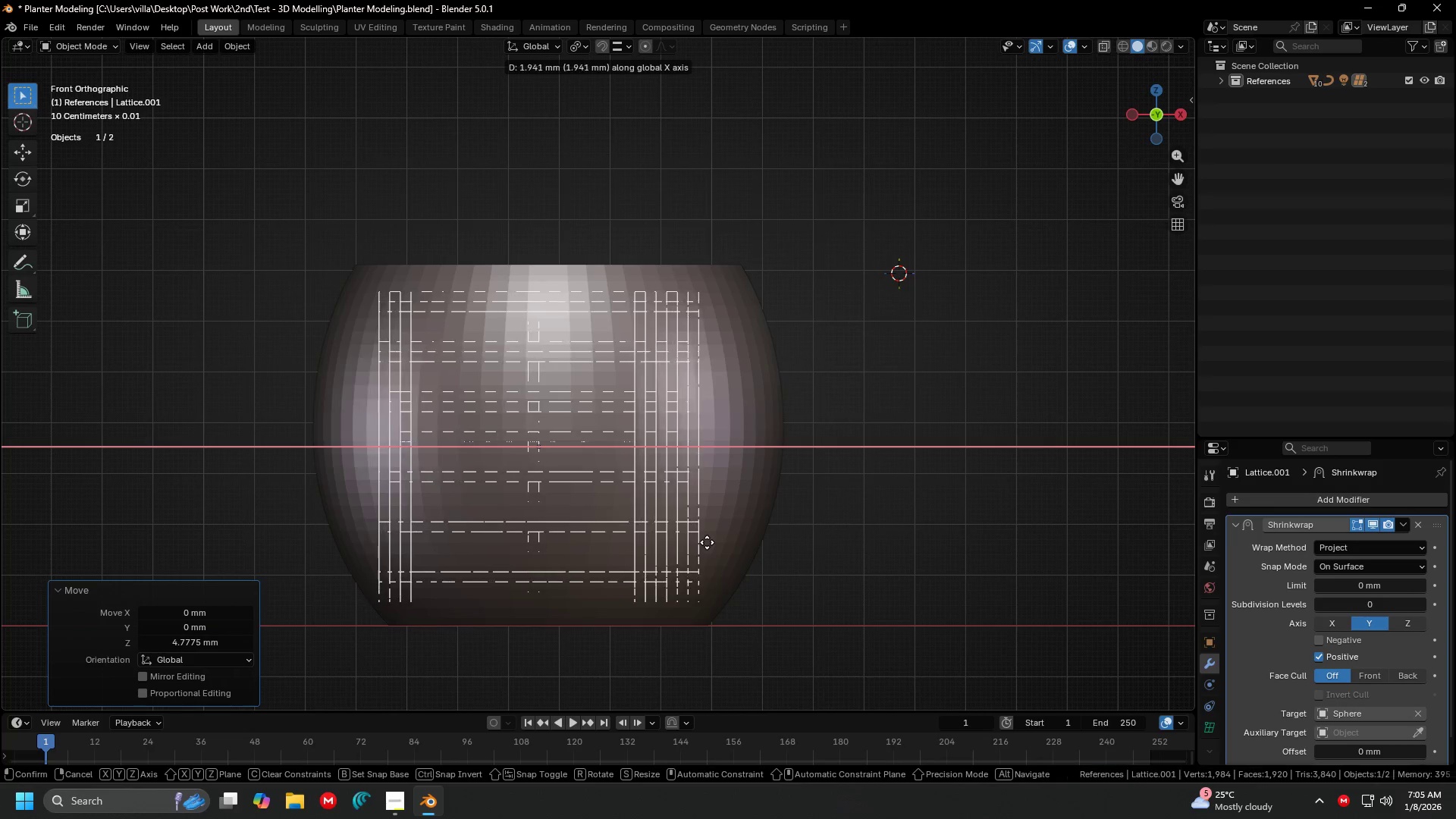 
left_click([708, 542])
 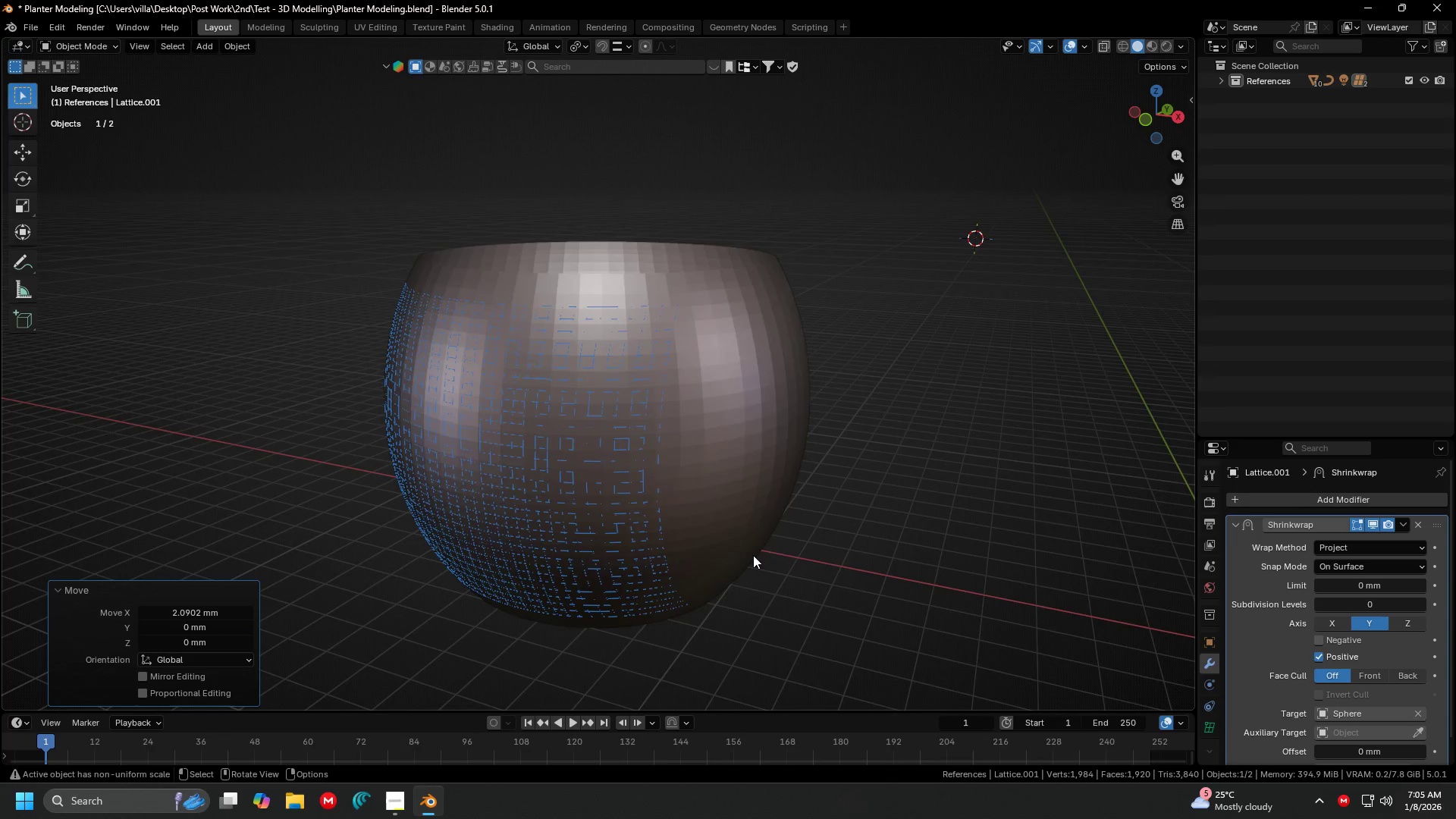 
left_click([835, 535])
 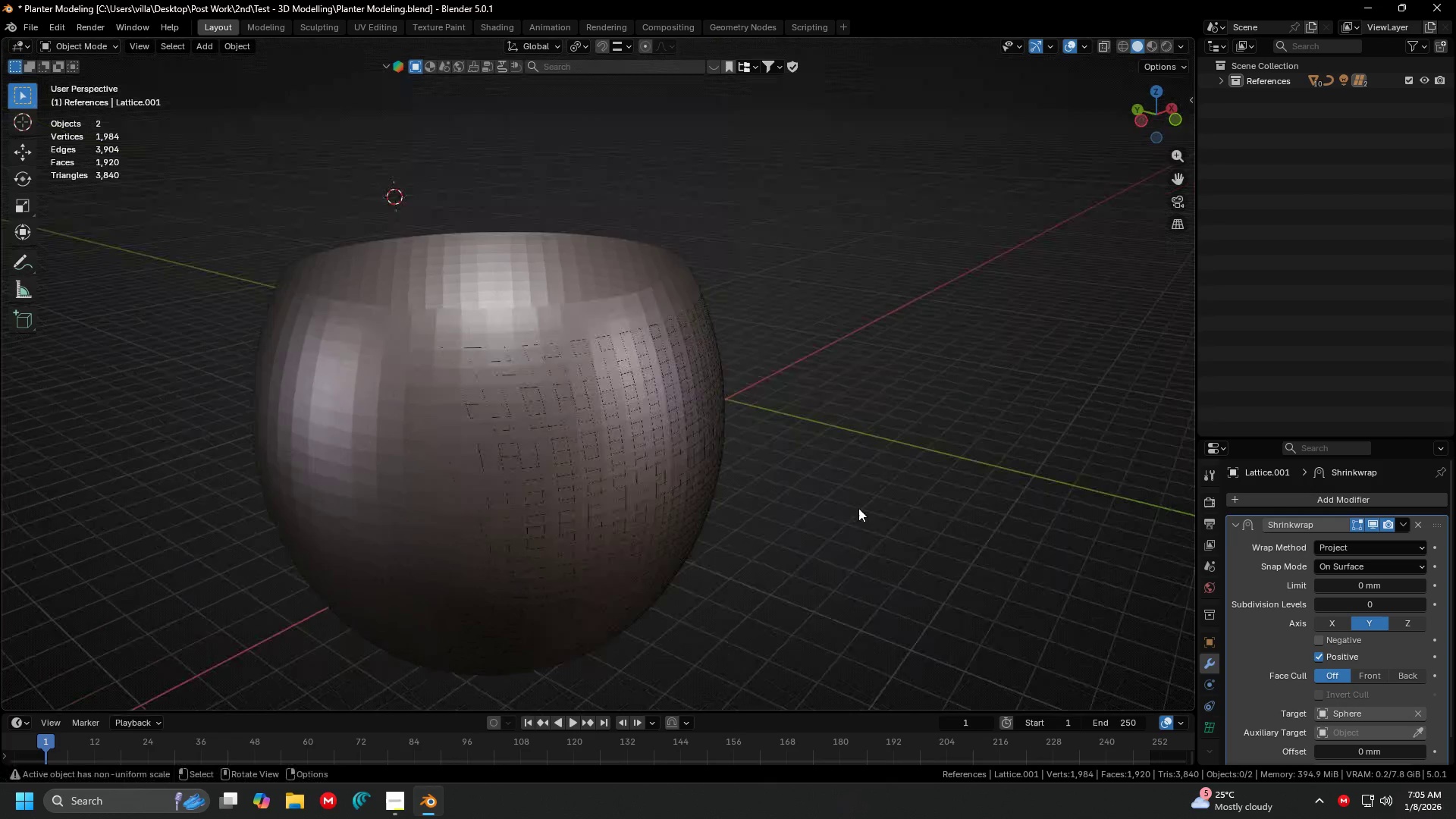 
scroll: coordinate [843, 599], scroll_direction: none, amount: 0.0
 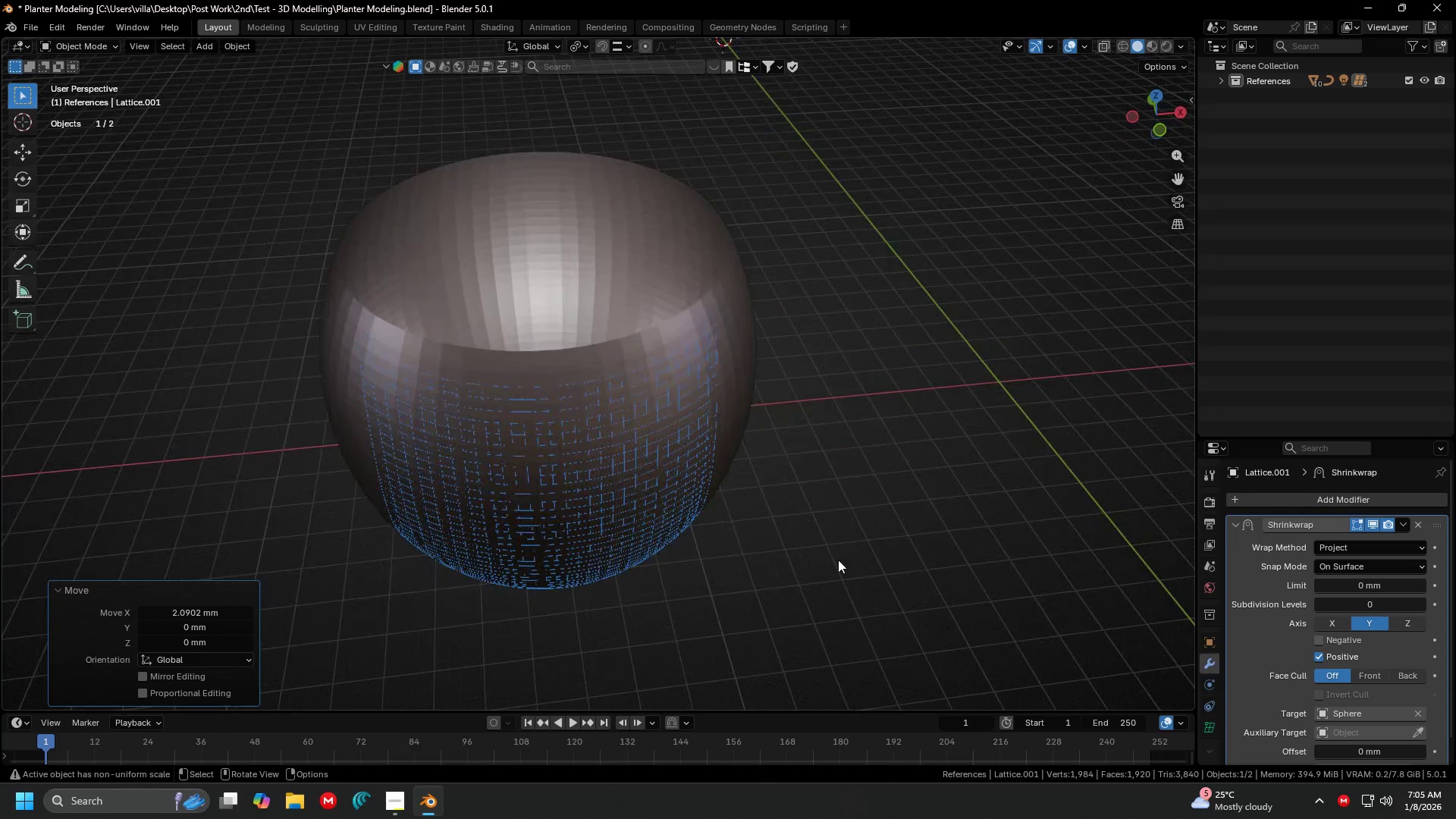 
left_click([873, 510])
 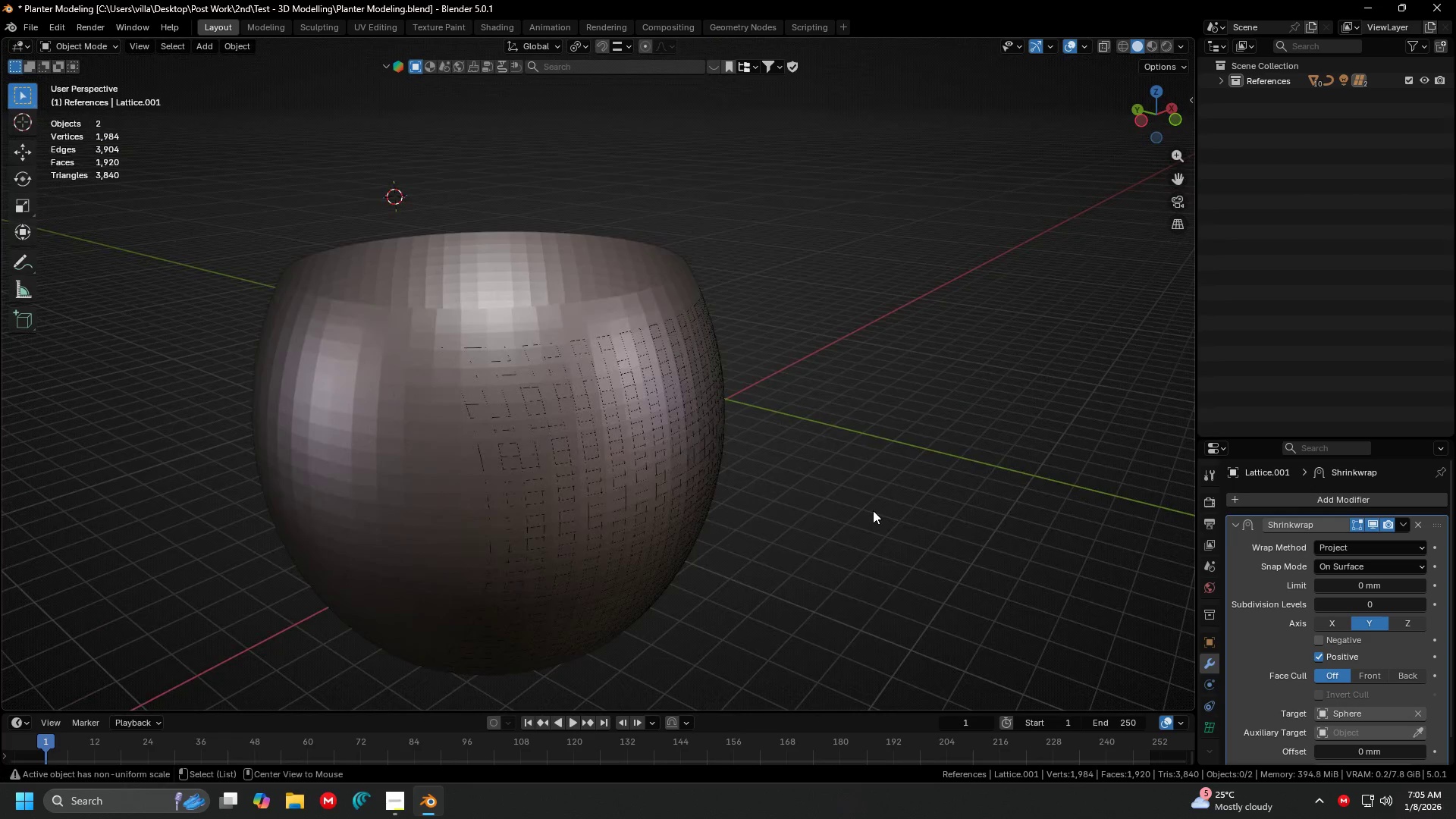 
key(Alt+H)
 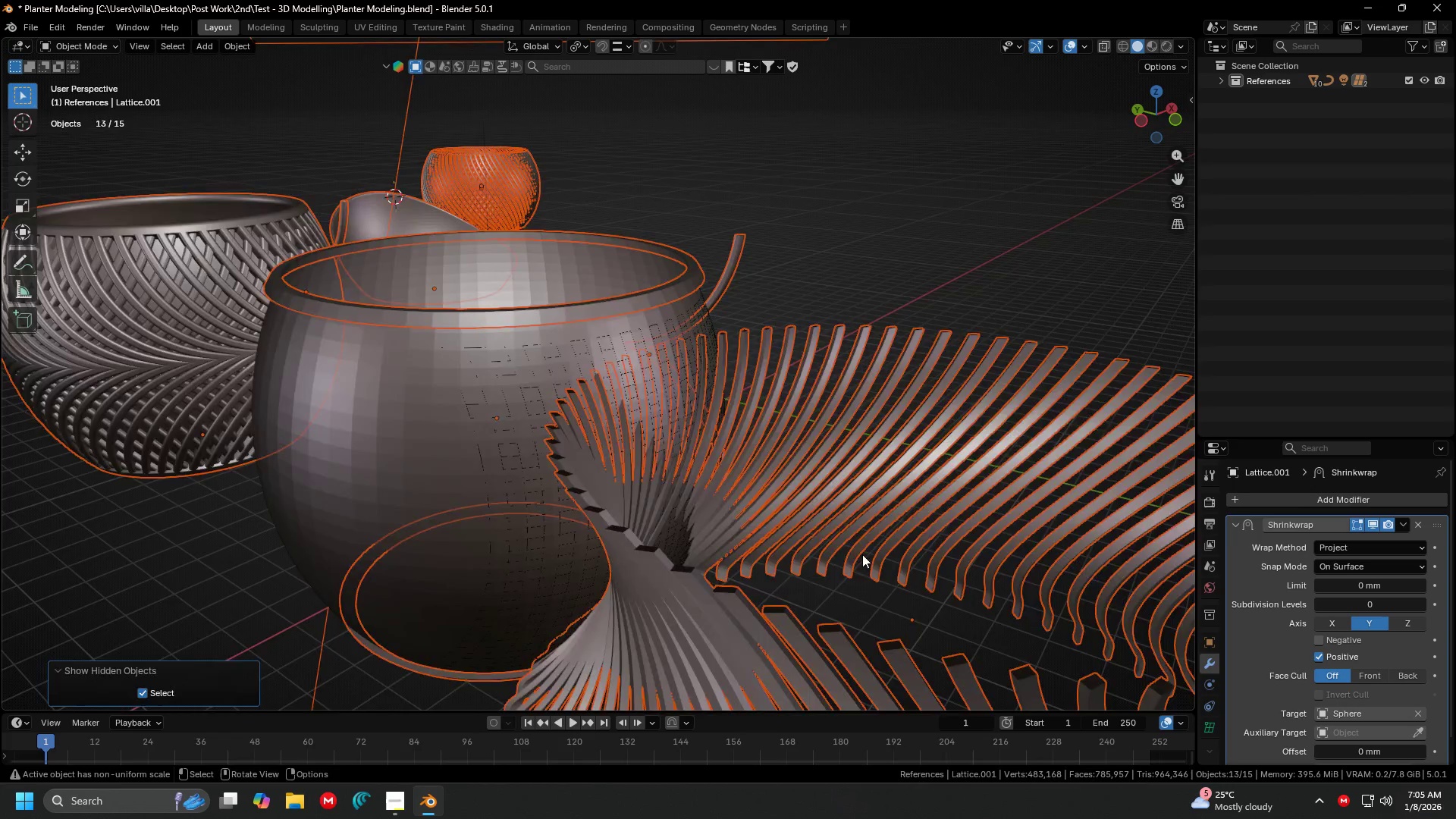 
key(Shift+ShiftLeft)
 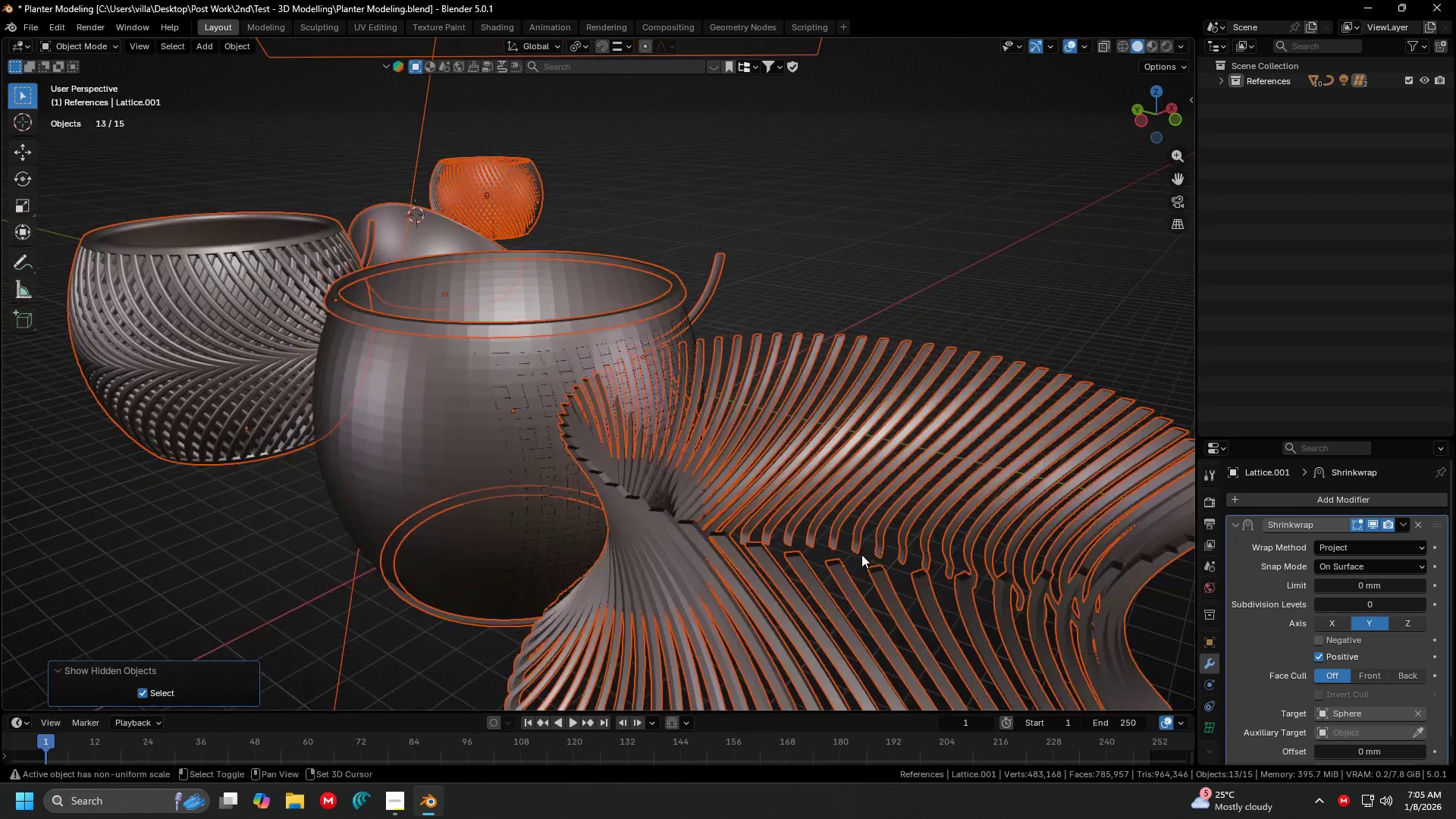 
left_click([778, 472])
 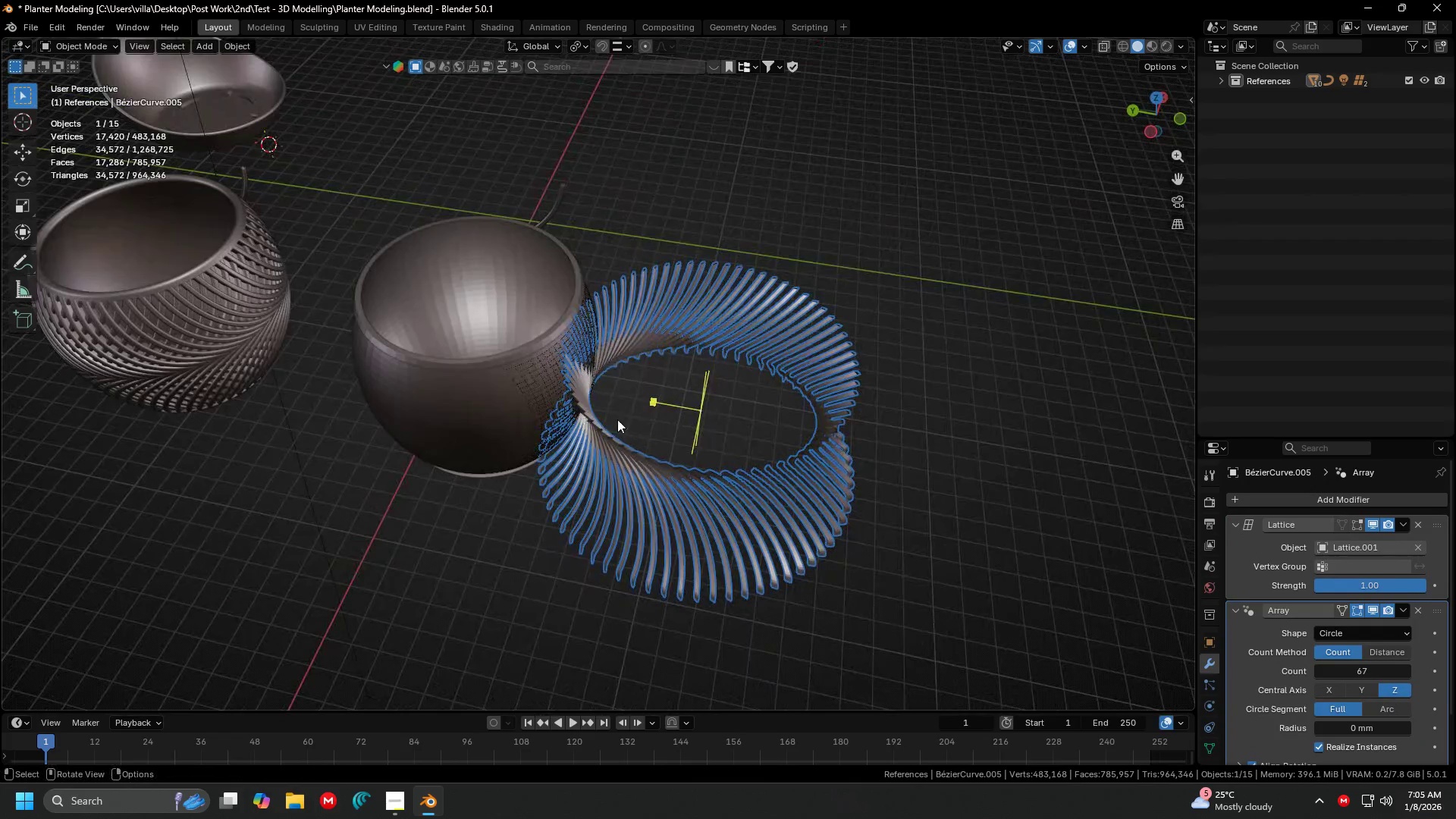 
scroll: coordinate [759, 411], scroll_direction: down, amount: 4.0
 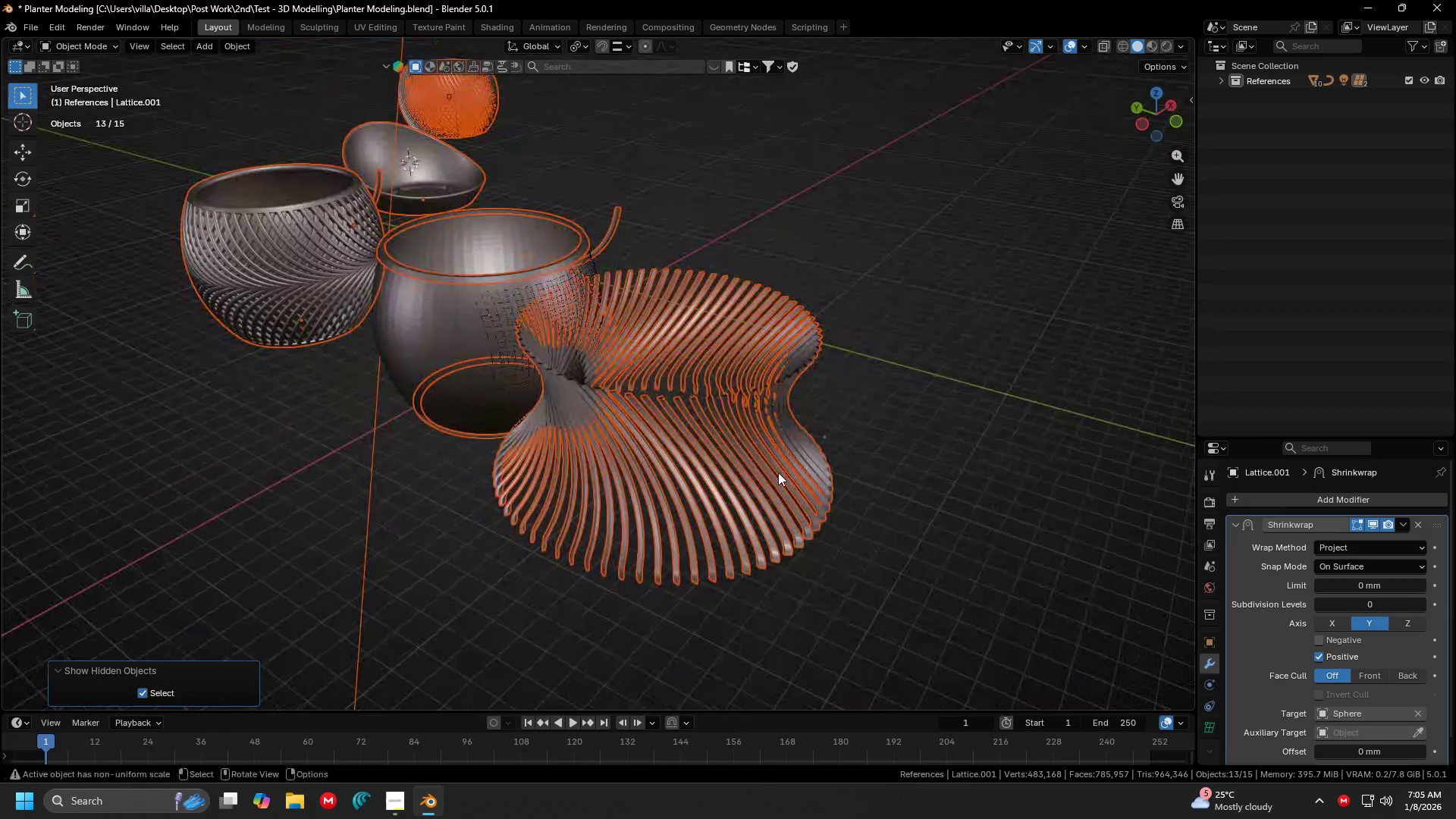 
left_click([548, 384])
 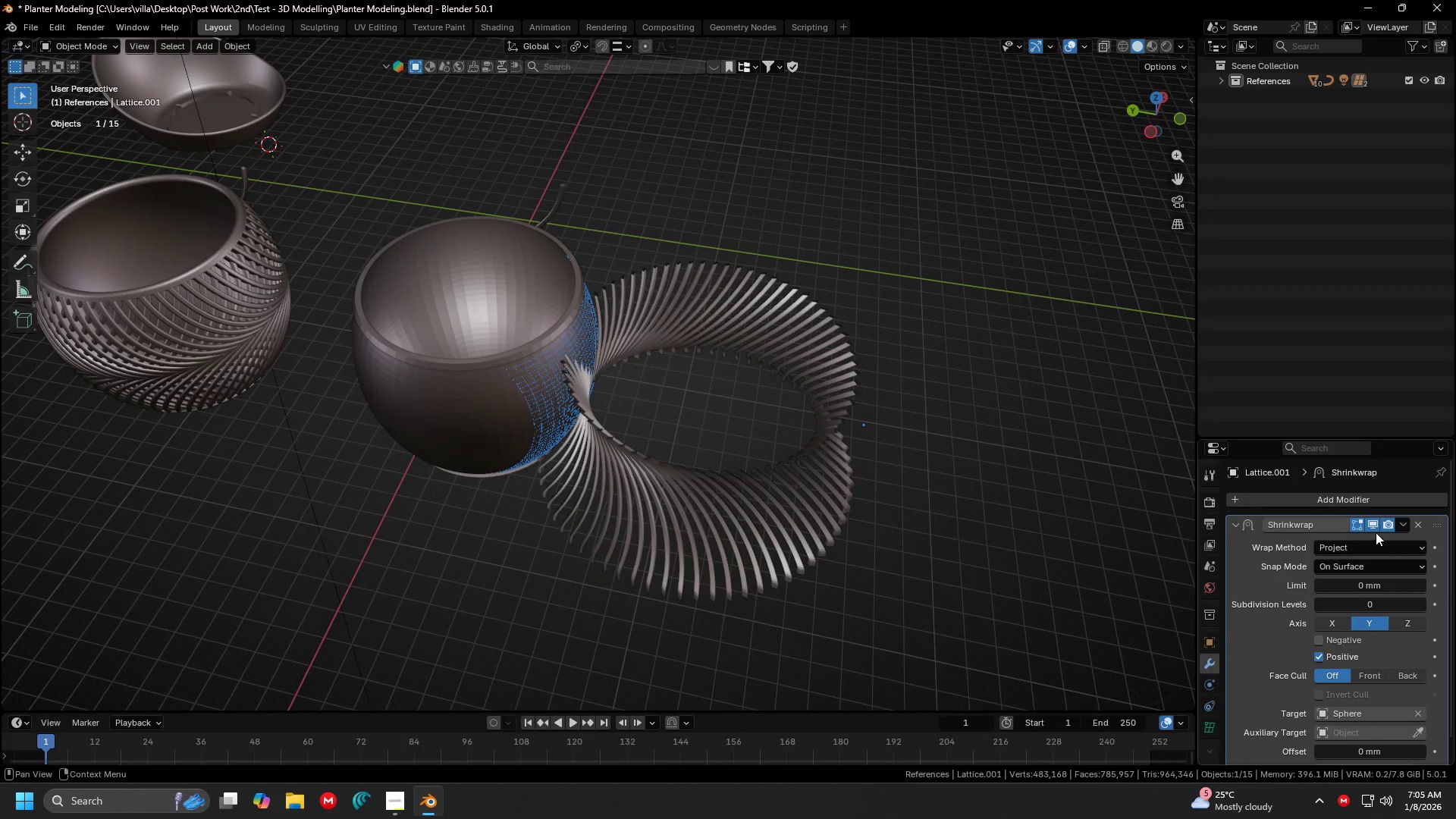 
left_click([1372, 523])
 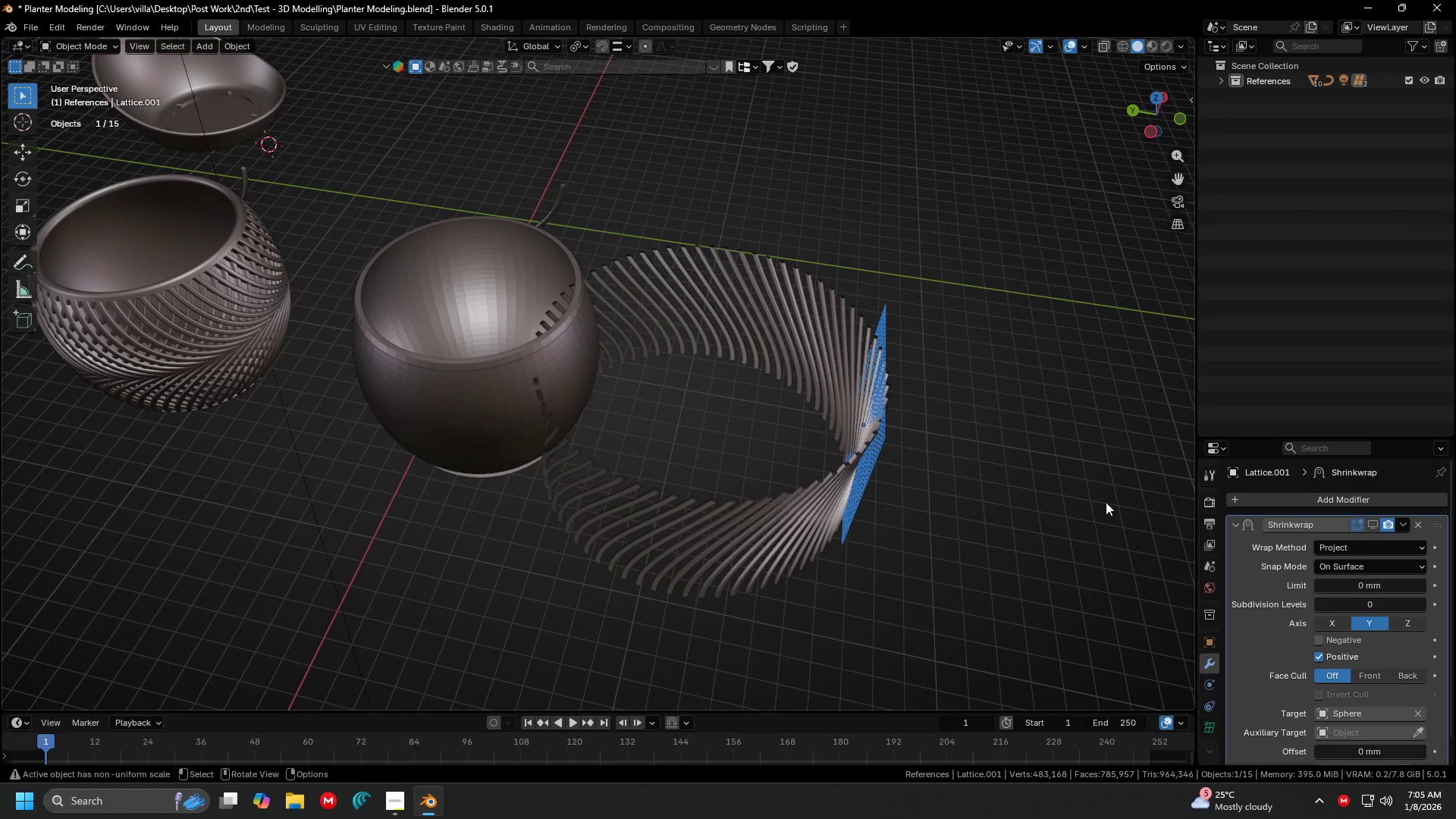 
key(Shift+ShiftLeft)
 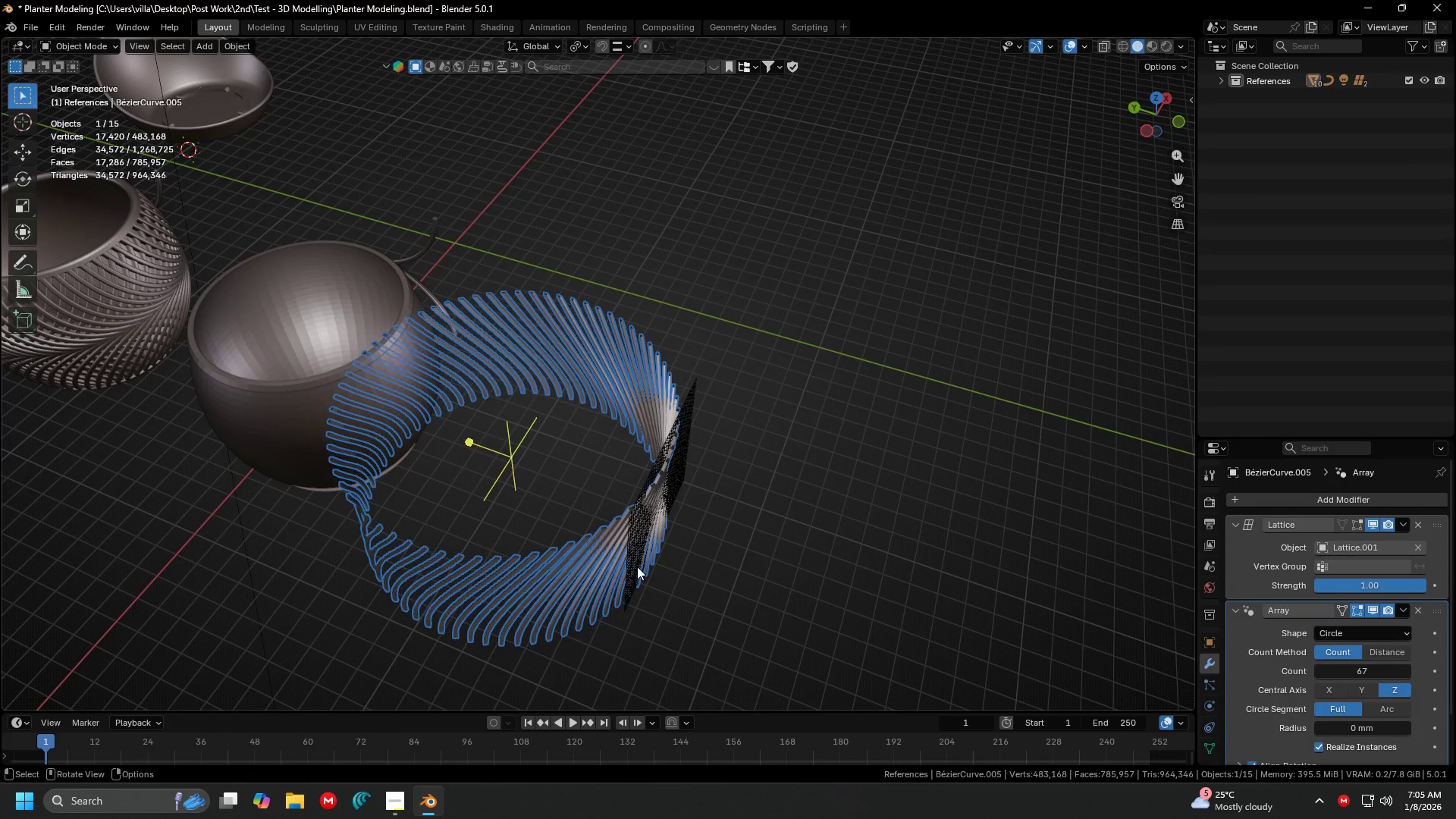 
key(Tab)
 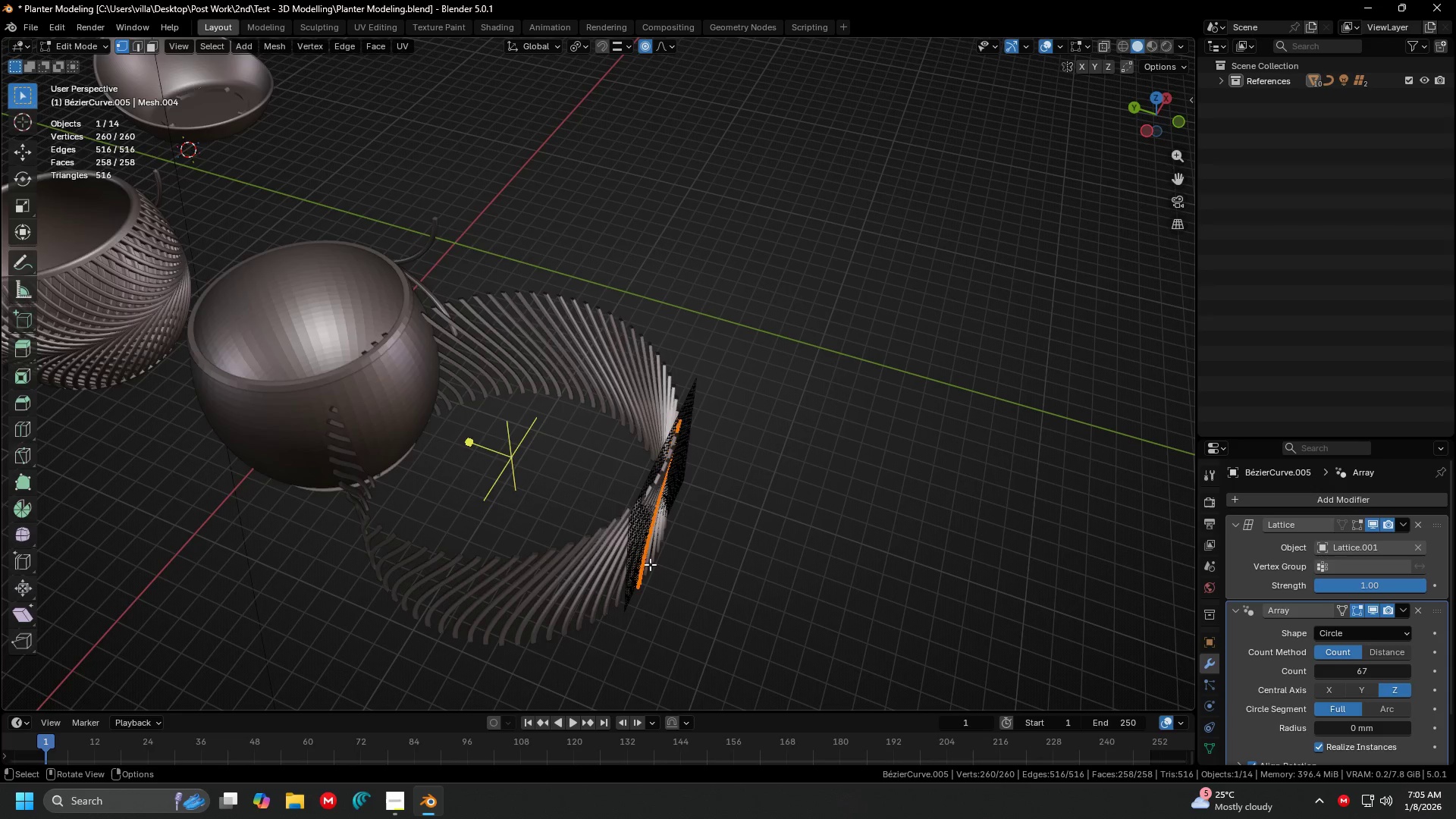 
key(Shift+ShiftLeft)
 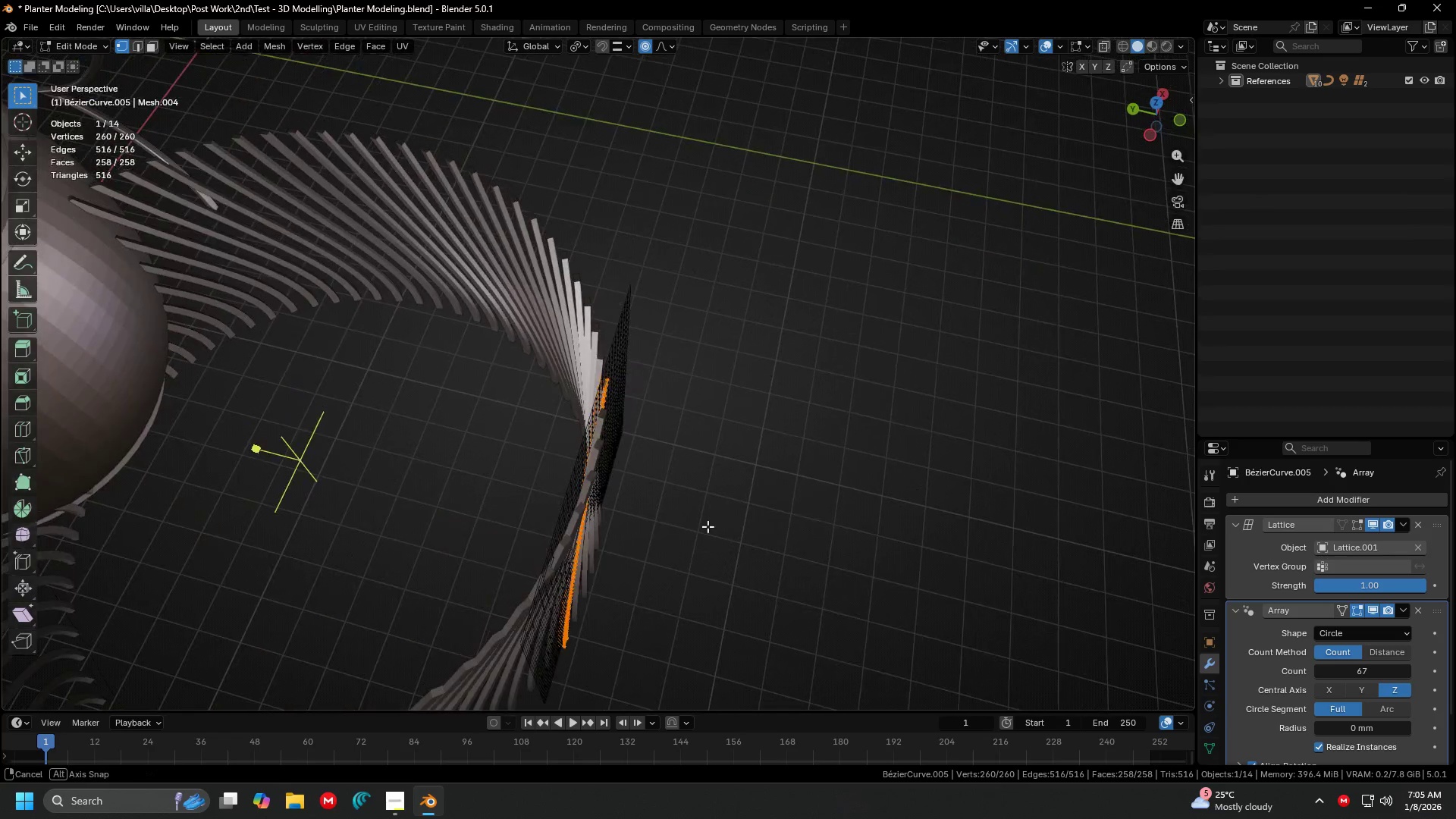 
scroll: coordinate [708, 527], scroll_direction: up, amount: 6.0
 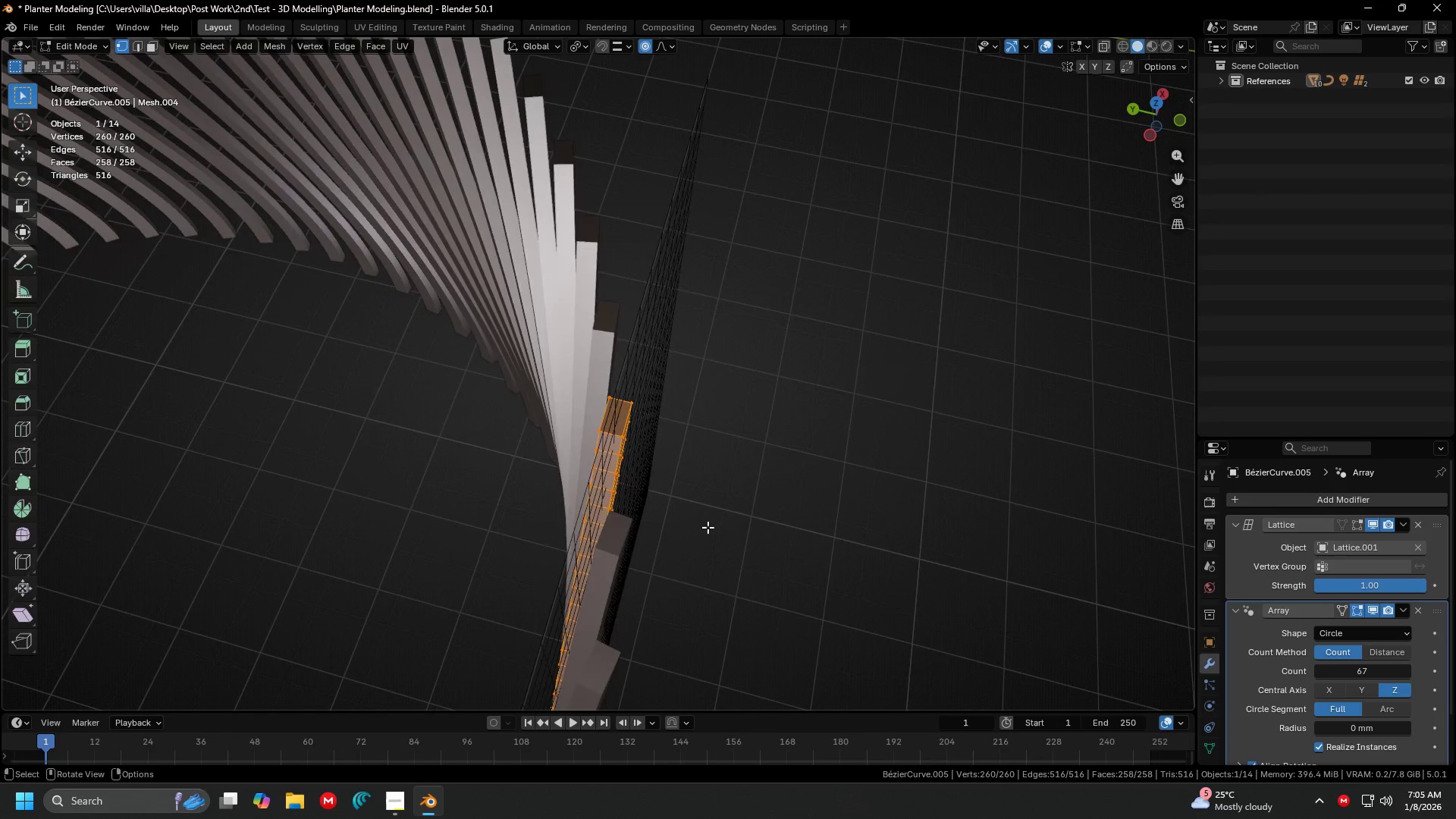 
key(Tab)
 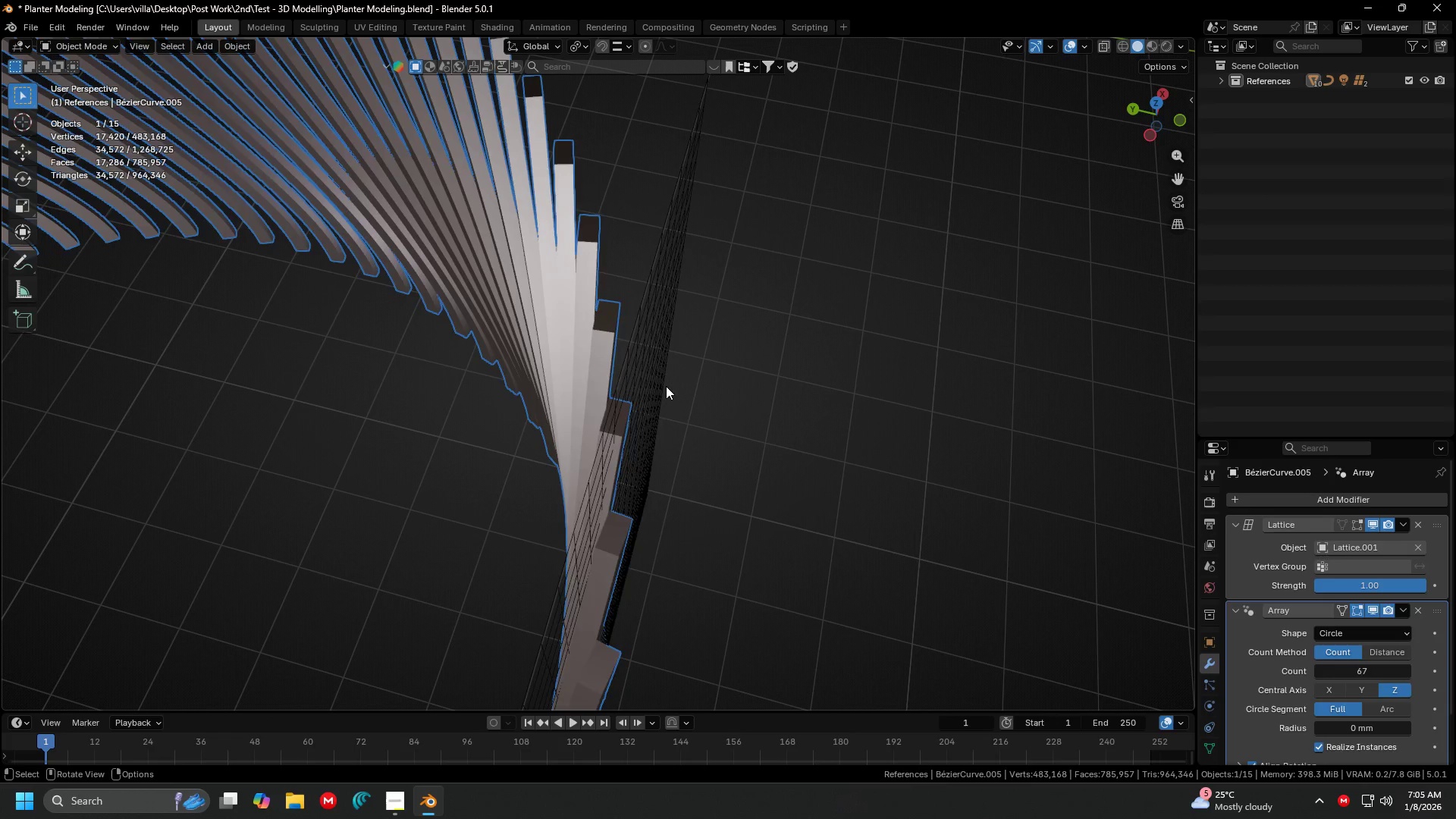 
left_click([667, 382])
 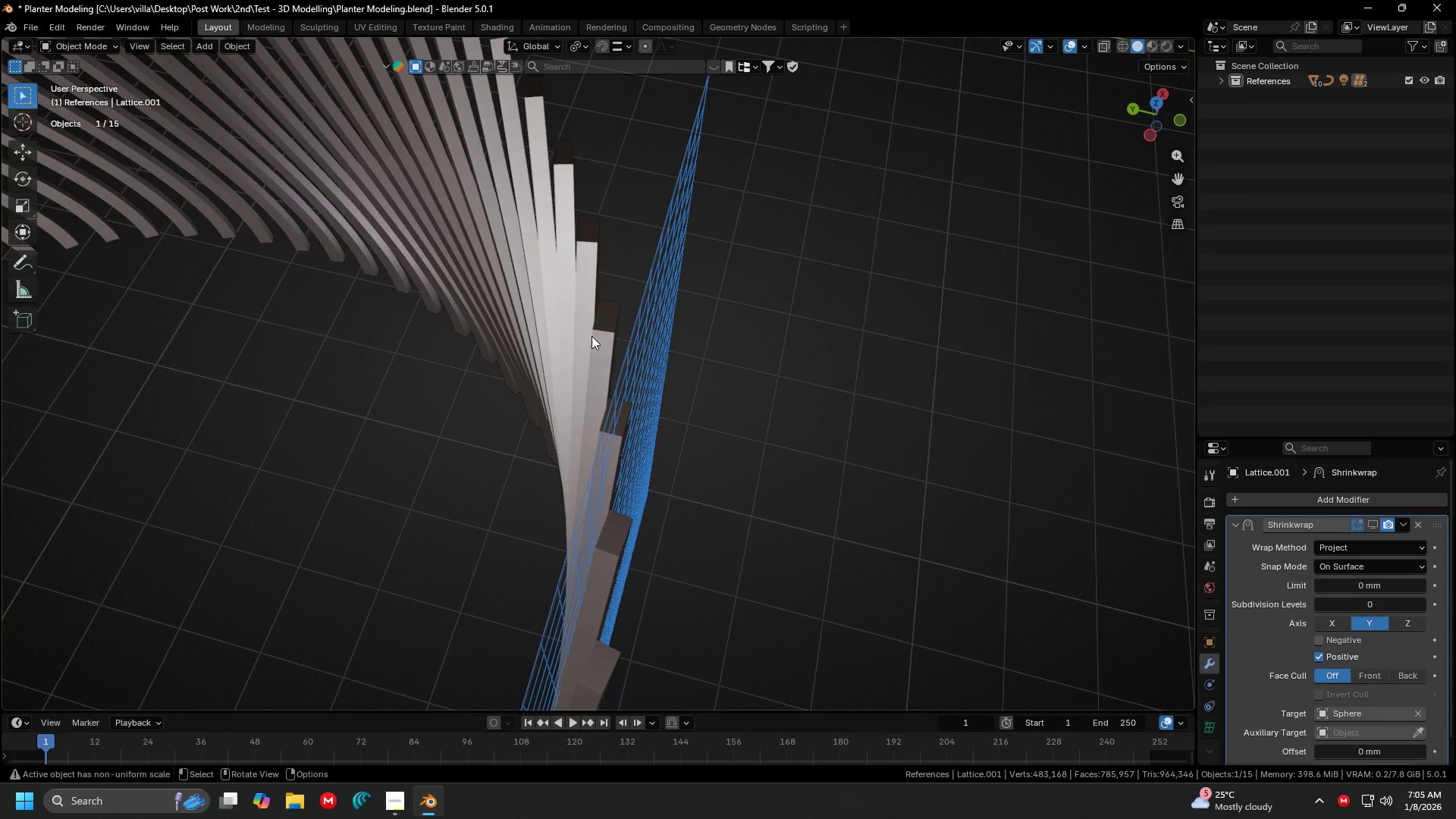 
left_click([592, 334])
 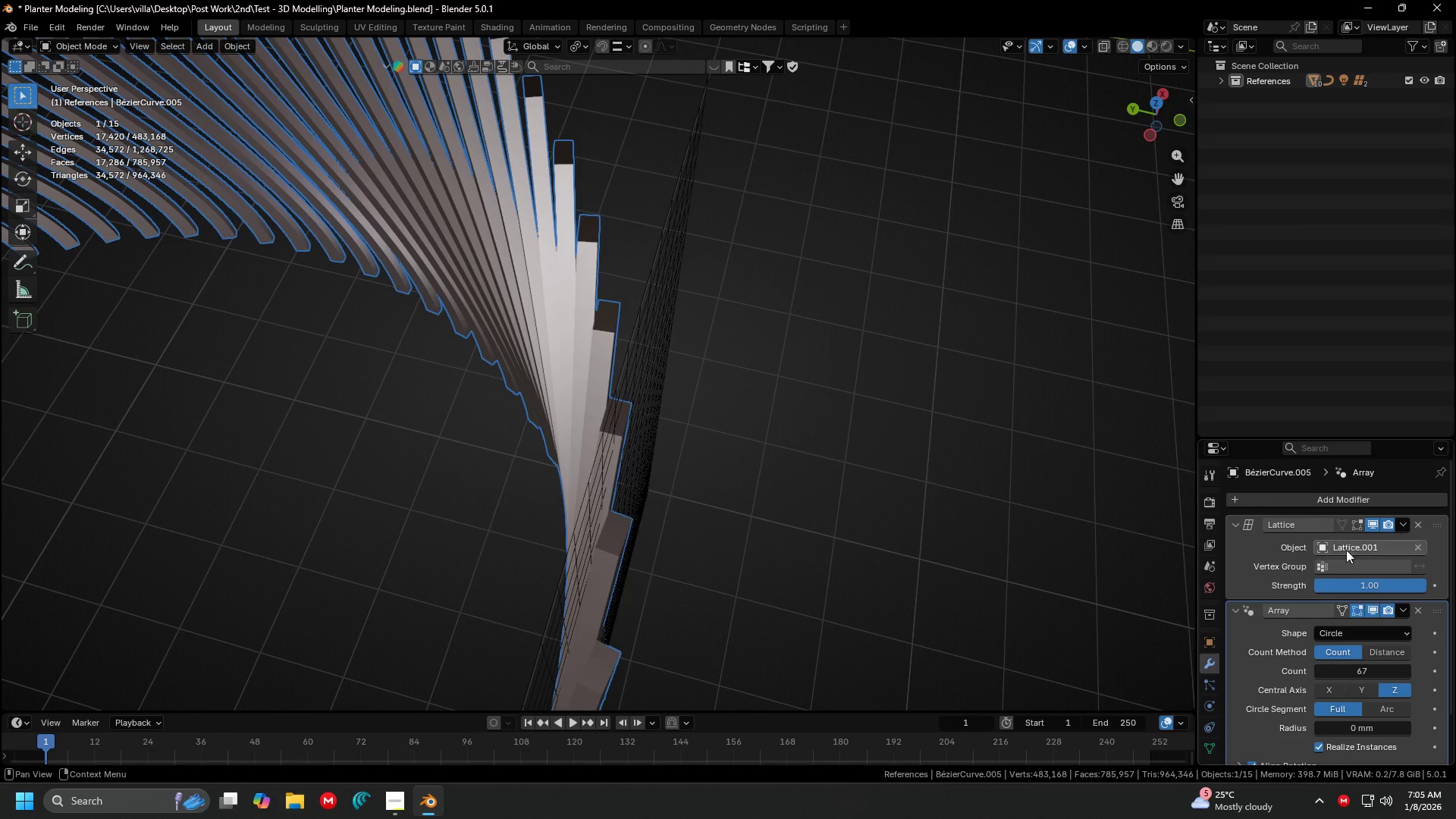 
key(Shift+ShiftLeft)
 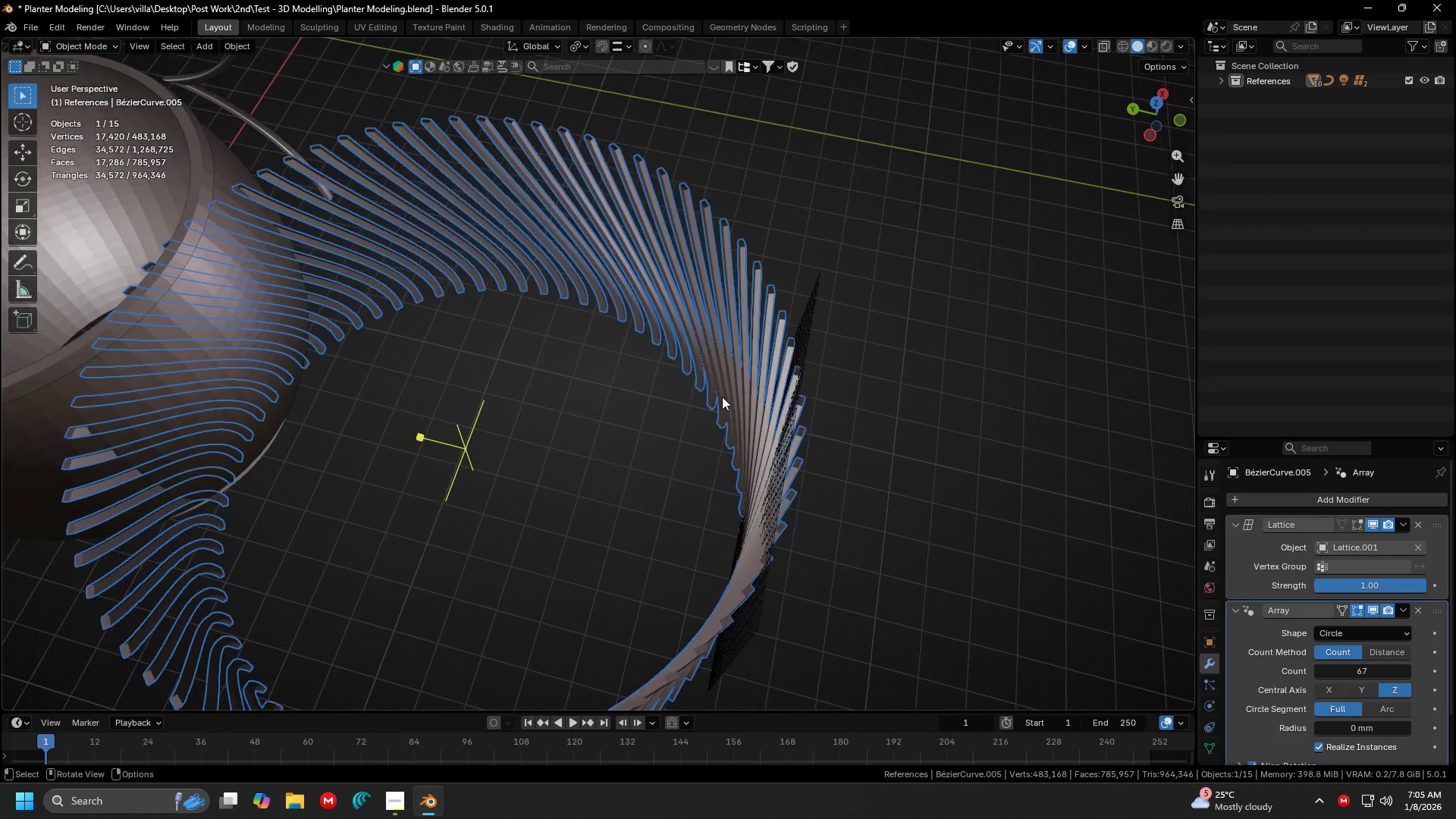 
scroll: coordinate [723, 397], scroll_direction: down, amount: 6.0
 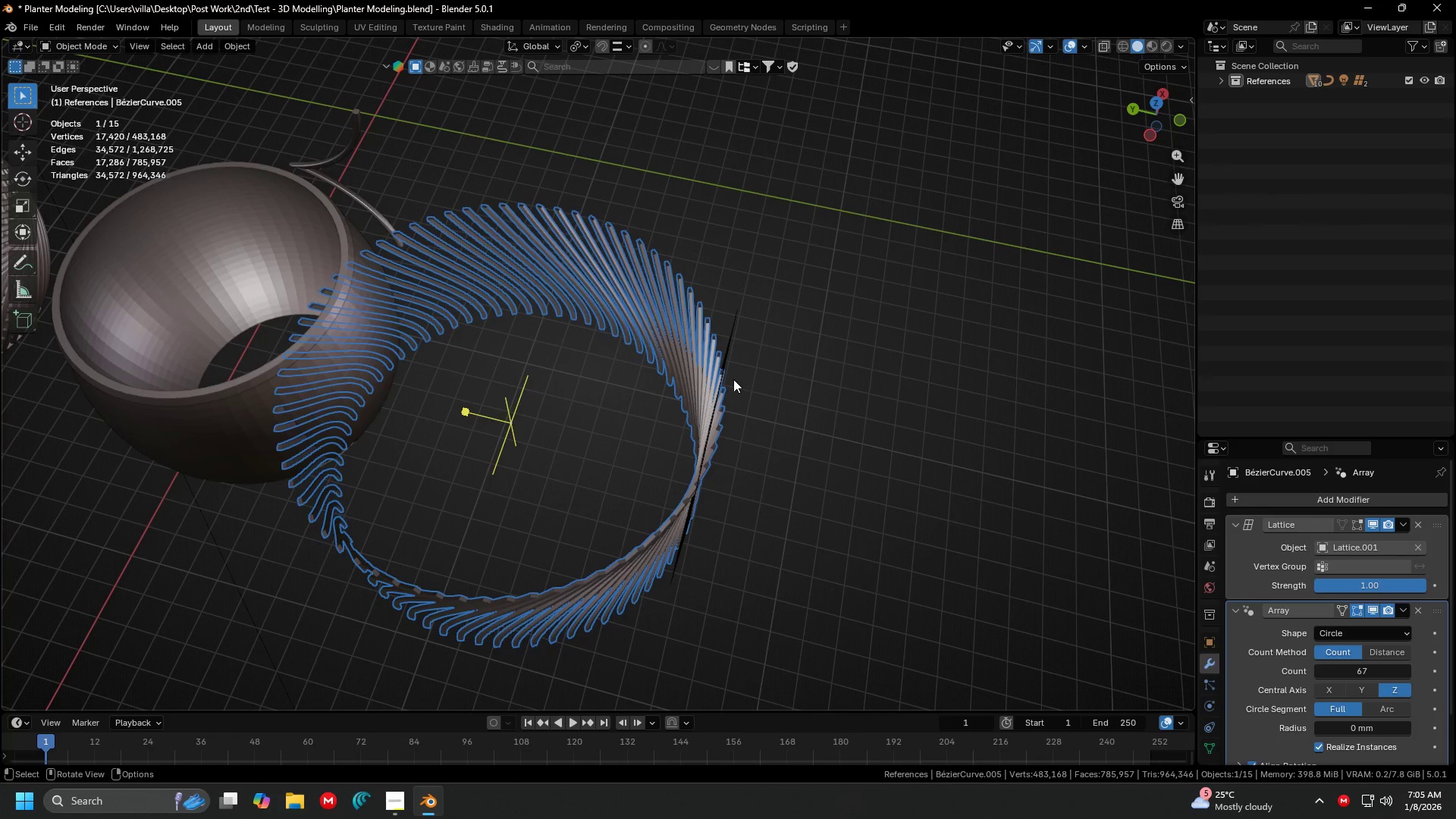 
left_click([732, 371])
 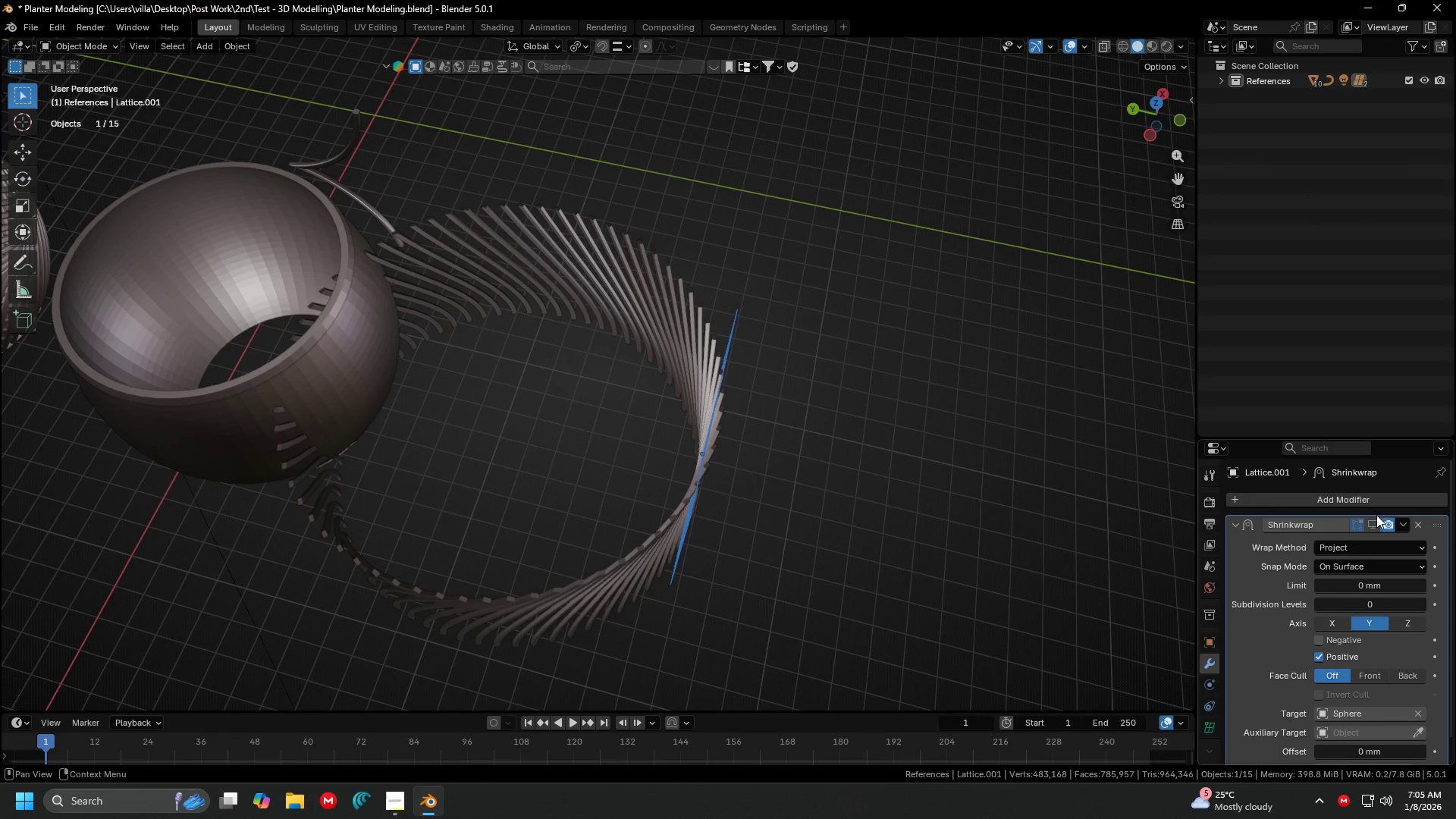 
left_click([1374, 517])
 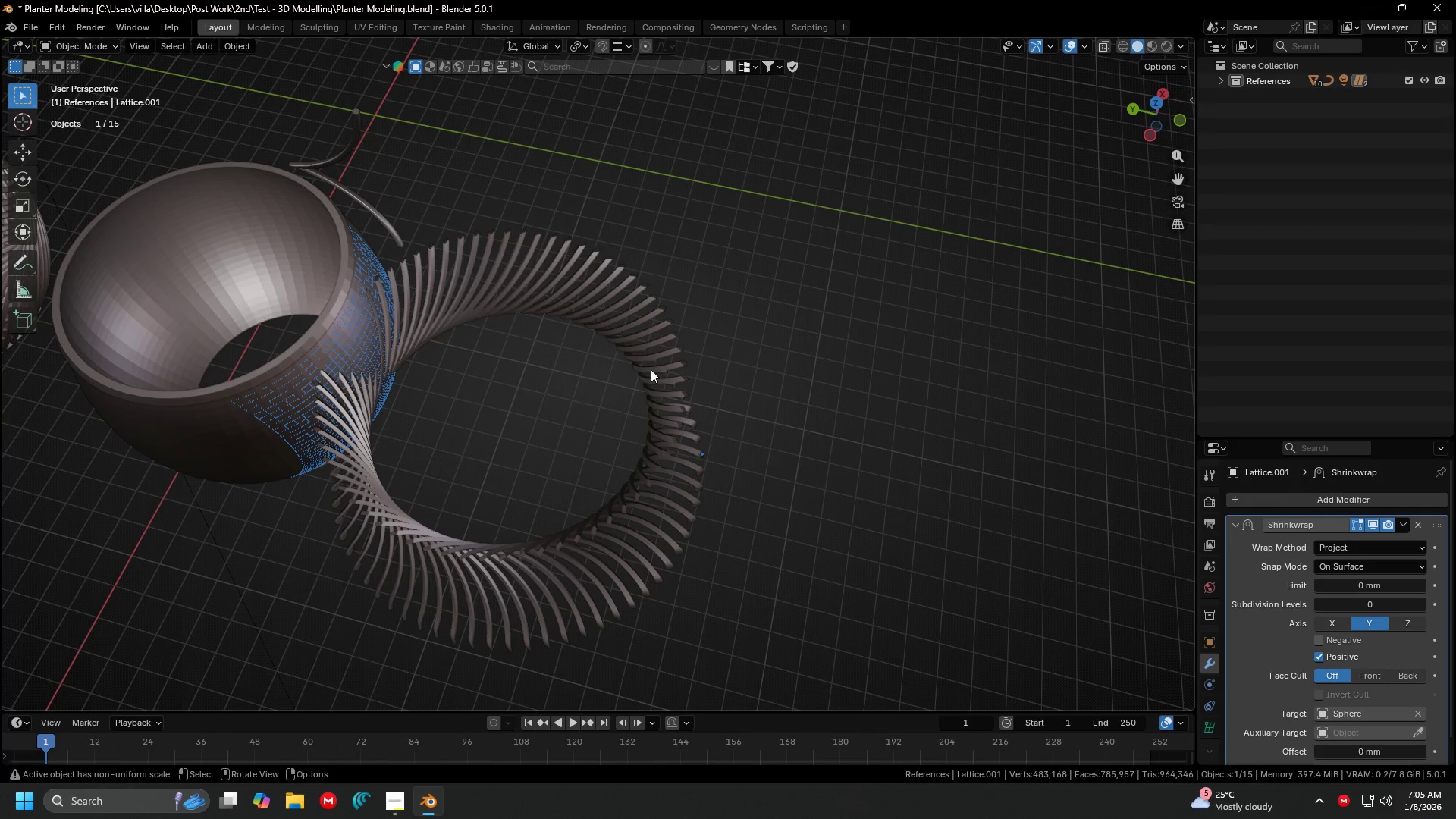 
left_click([661, 369])
 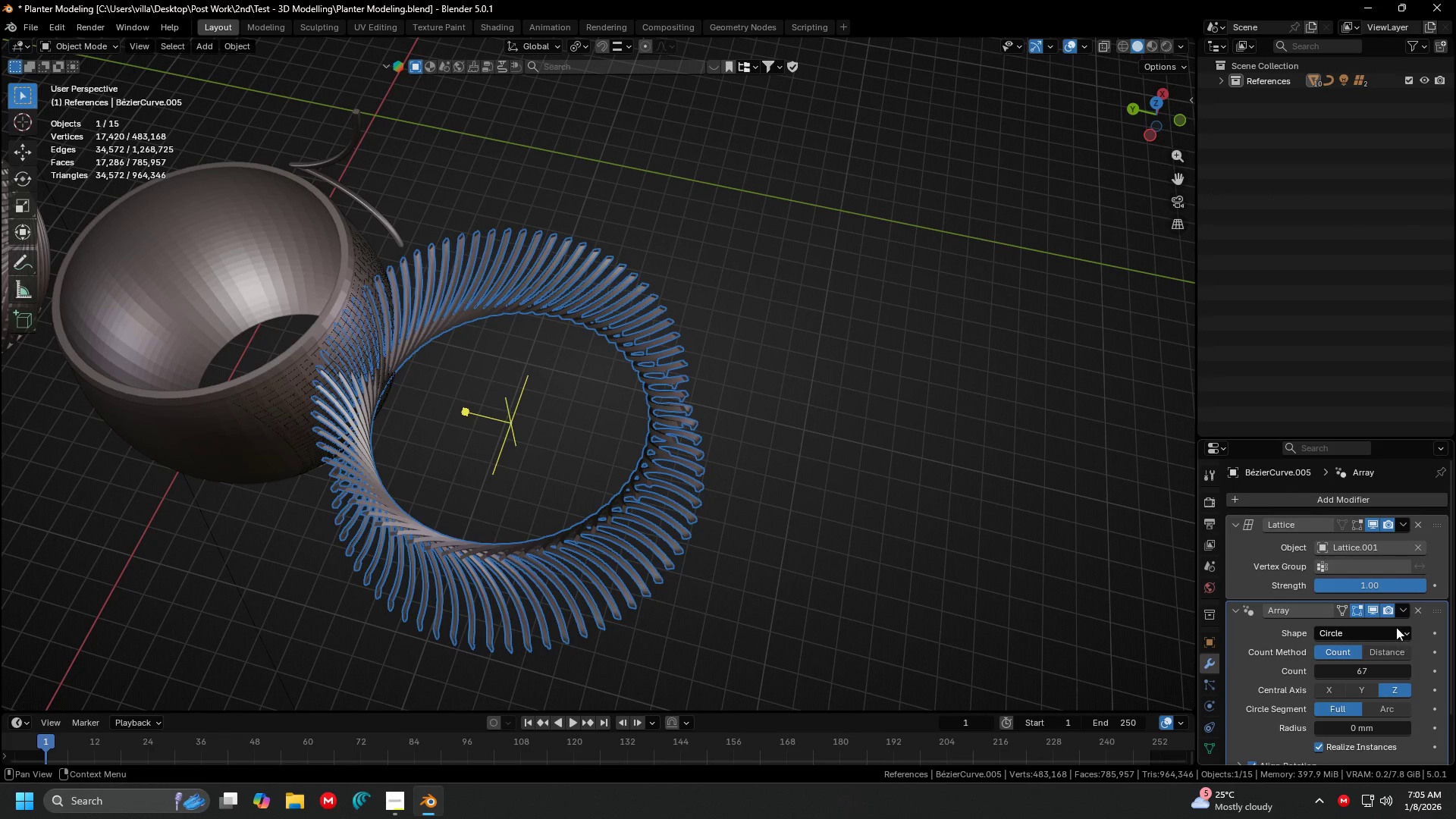 
left_click([1373, 608])
 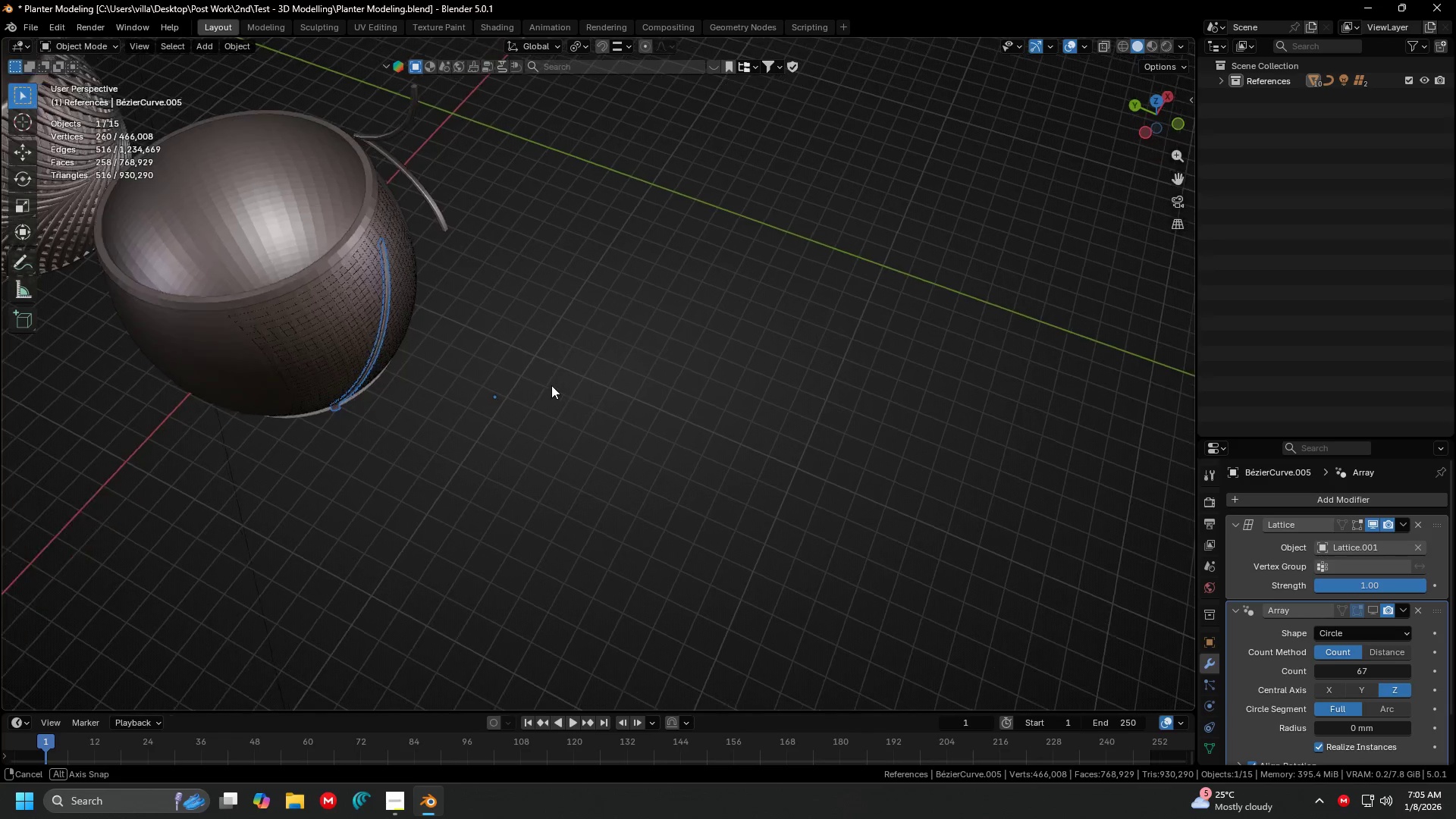 
scroll: coordinate [959, 515], scroll_direction: up, amount: 1.0
 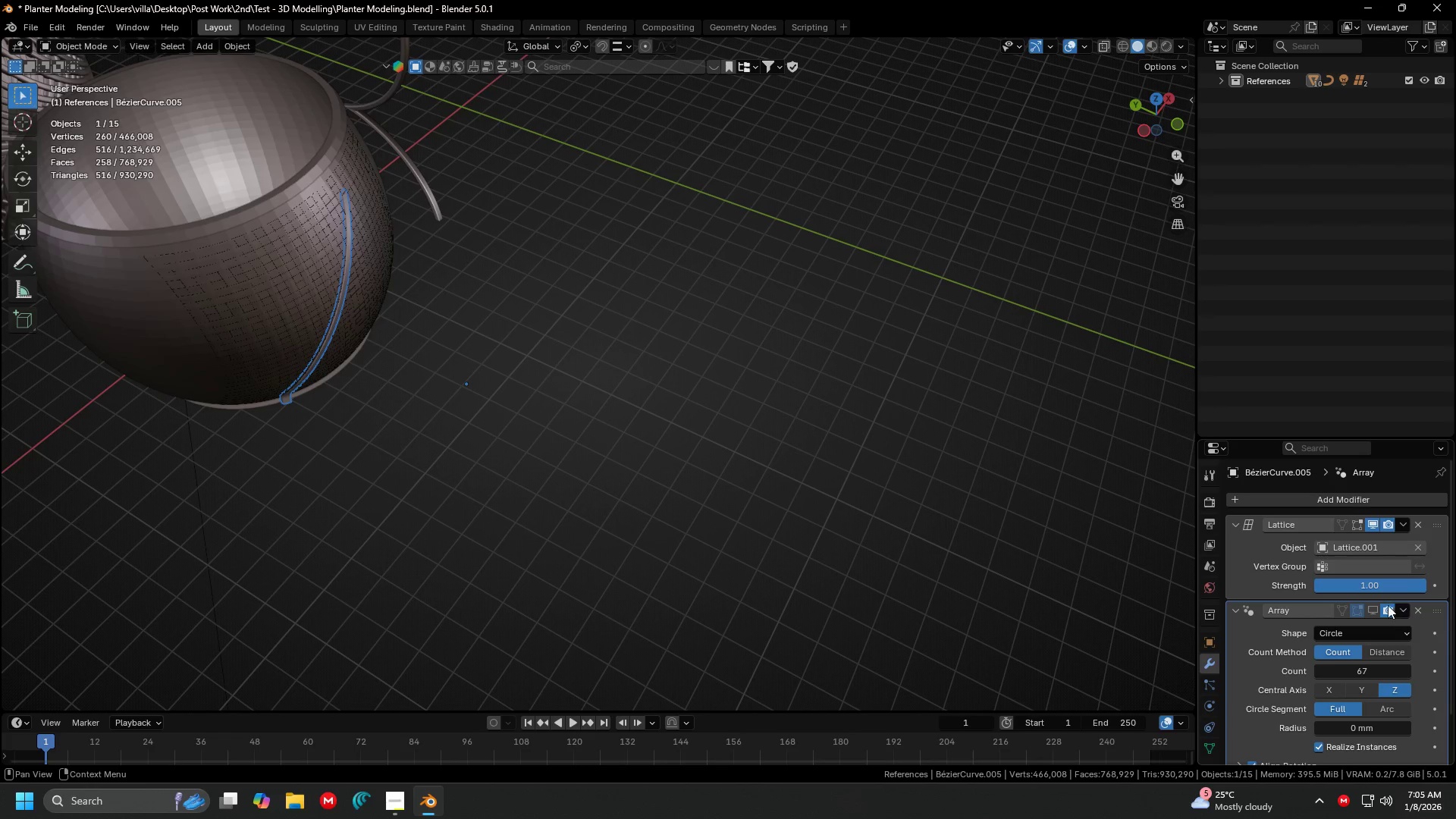 
left_click([1373, 611])
 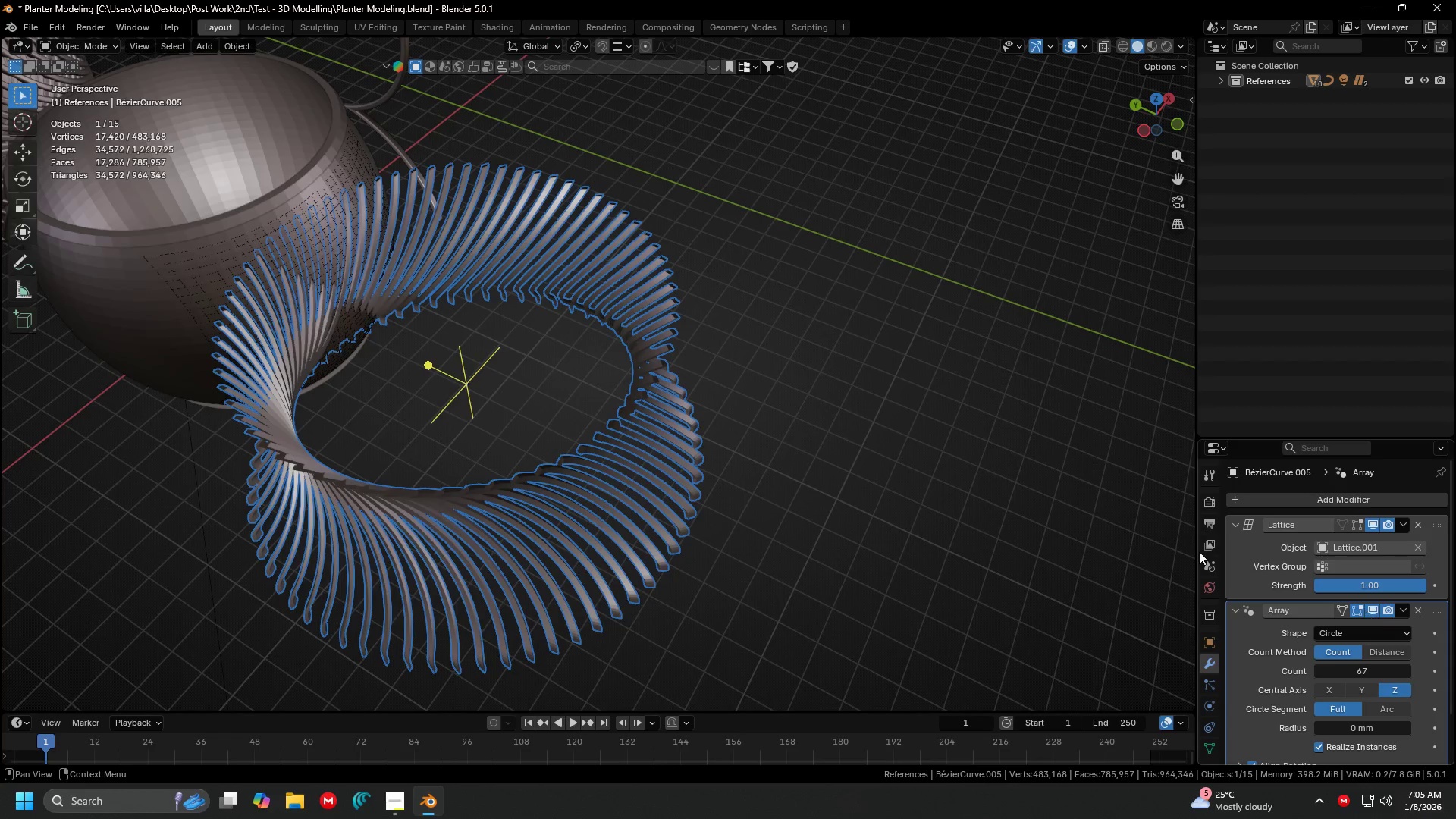 
key(Shift+ShiftLeft)
 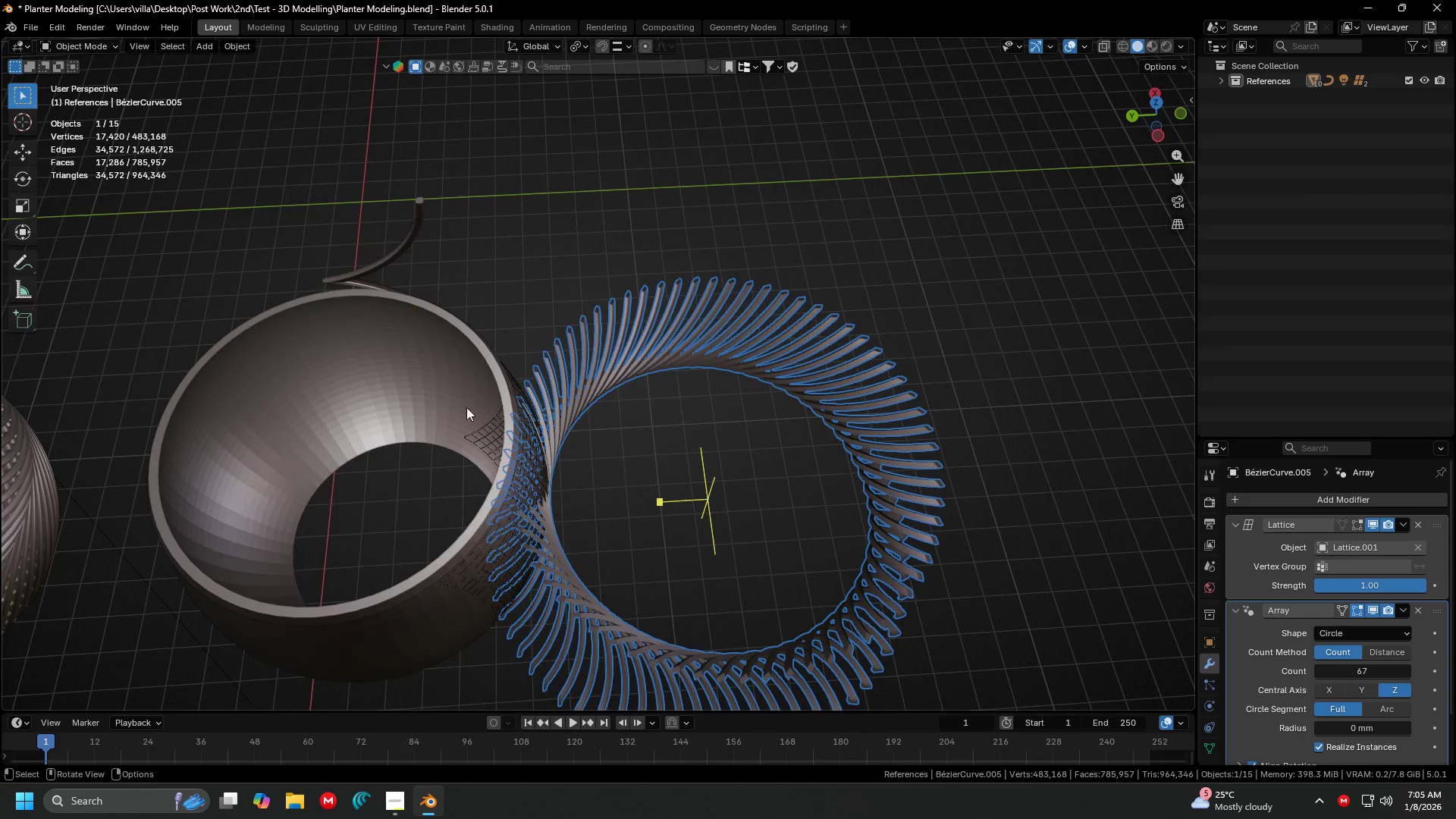 
key(Shift+ShiftLeft)
 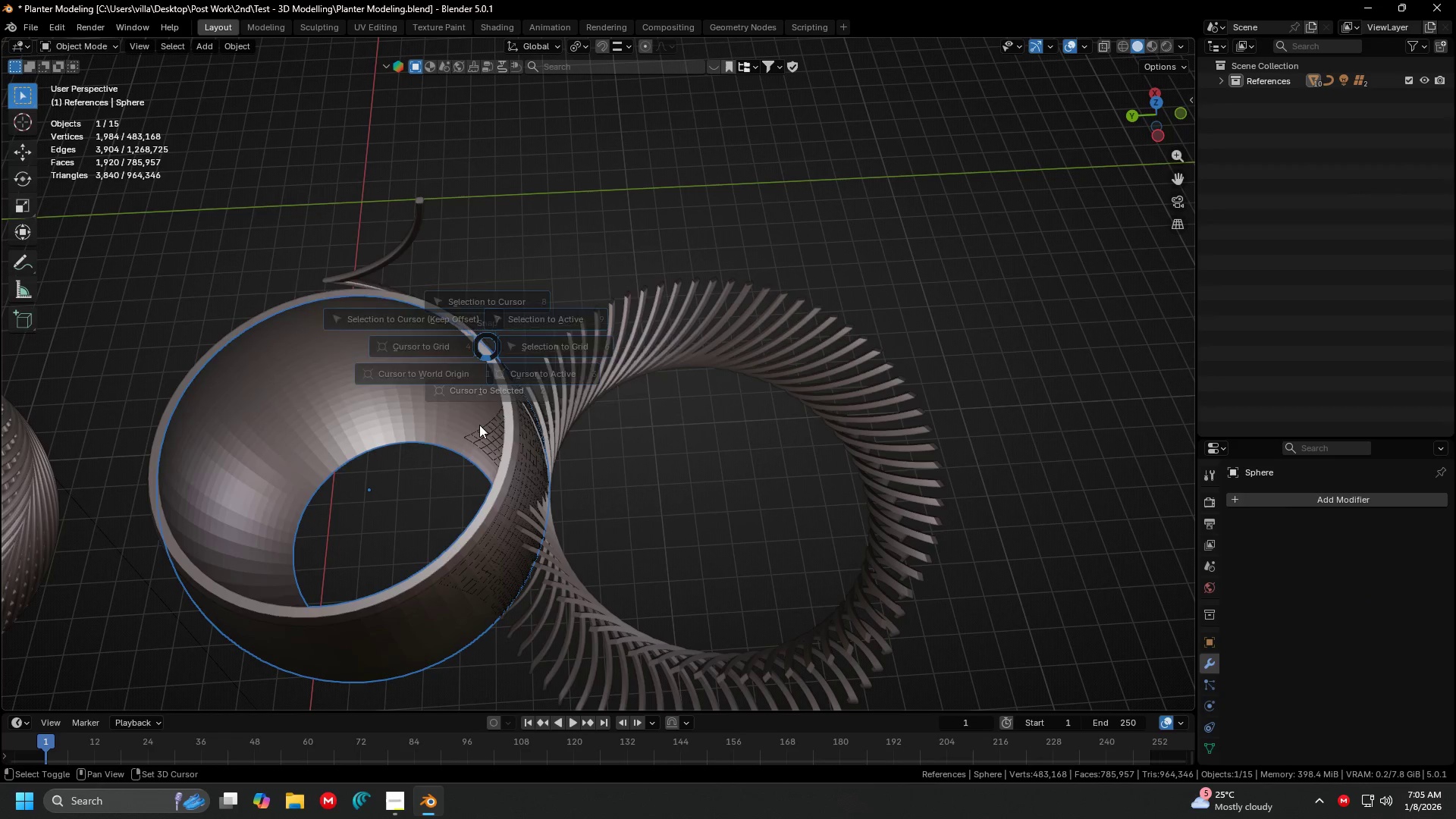 
key(Shift+S)
 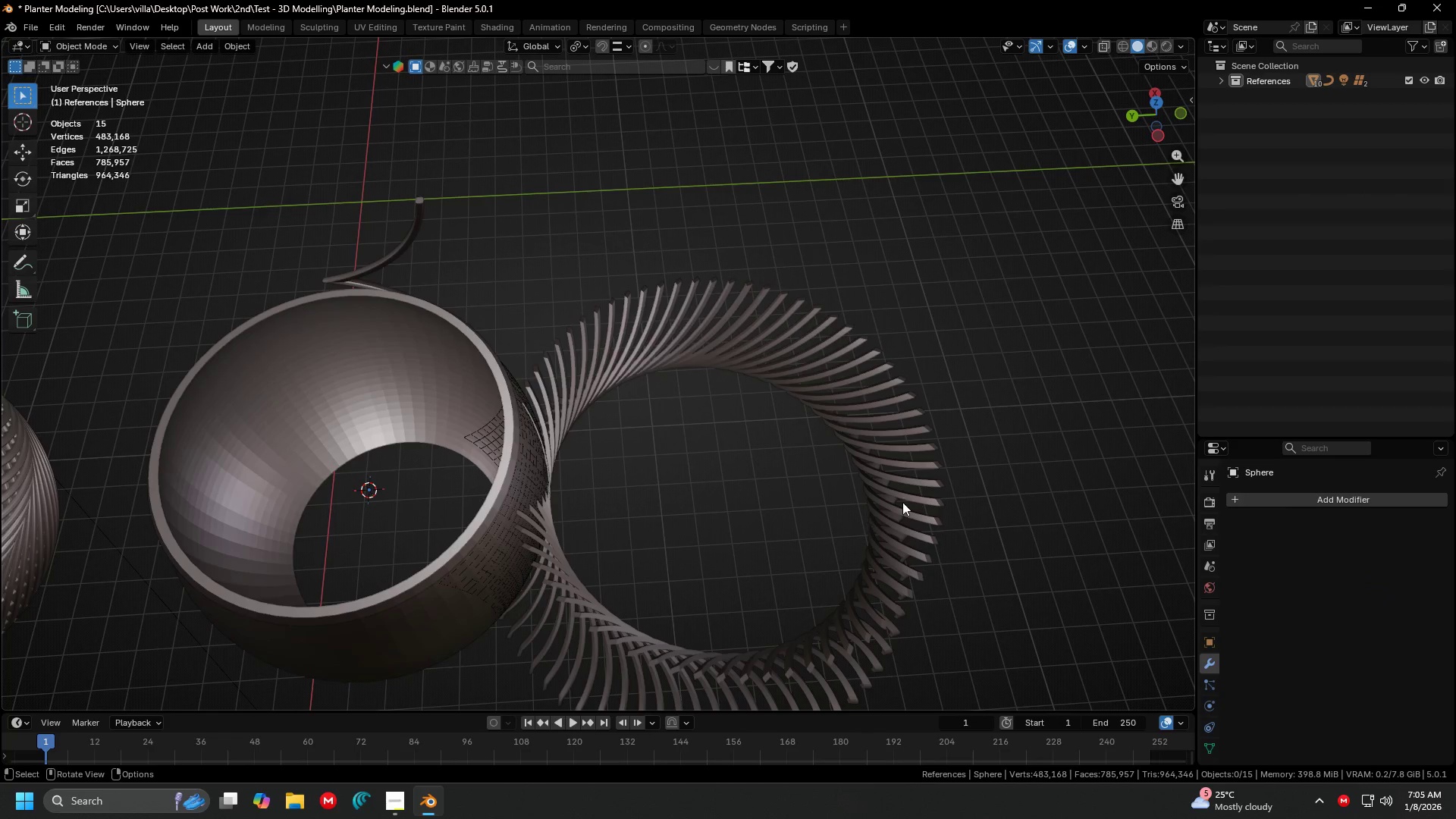 
double_click([905, 500])
 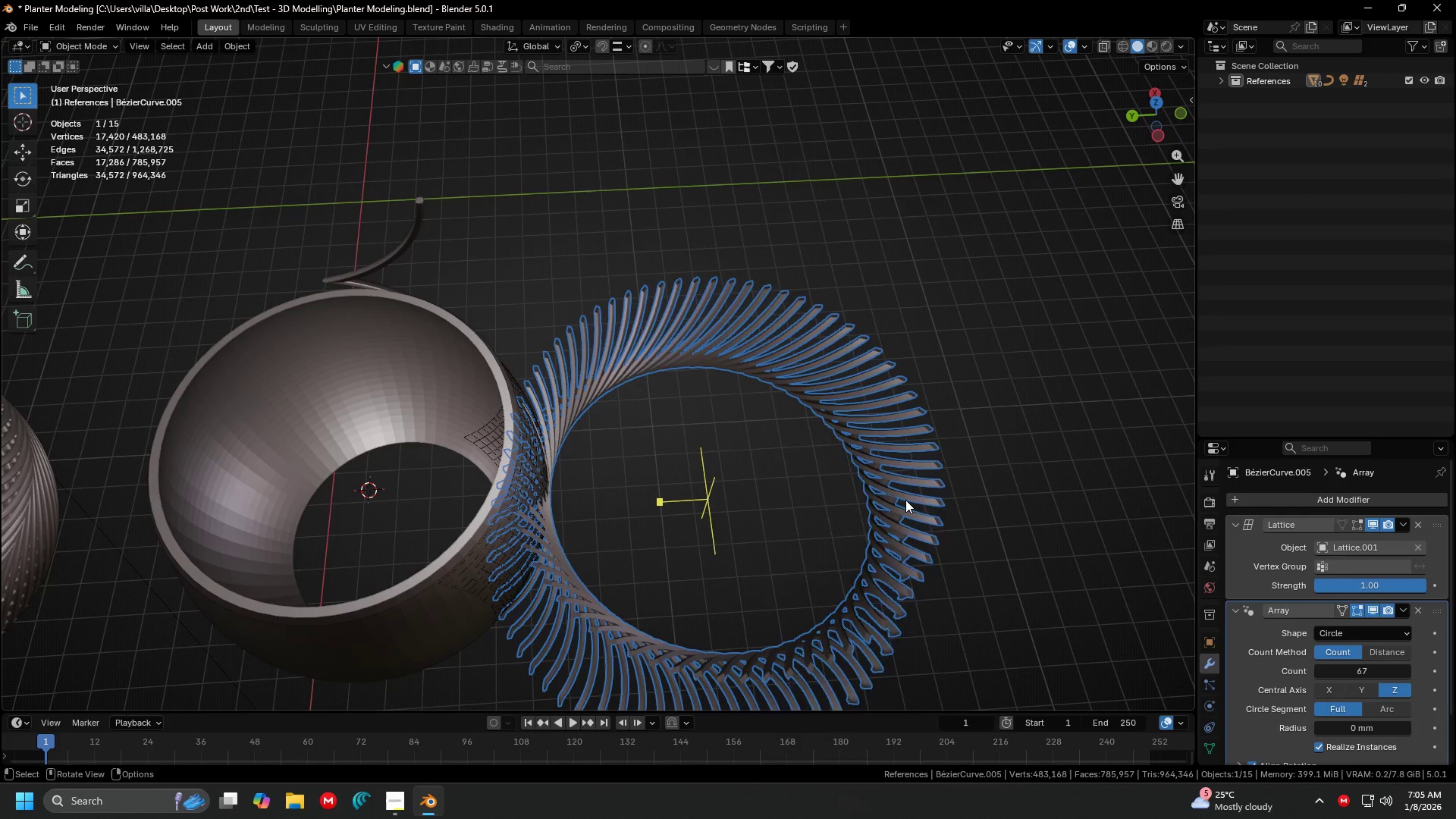 
right_click([905, 500])
 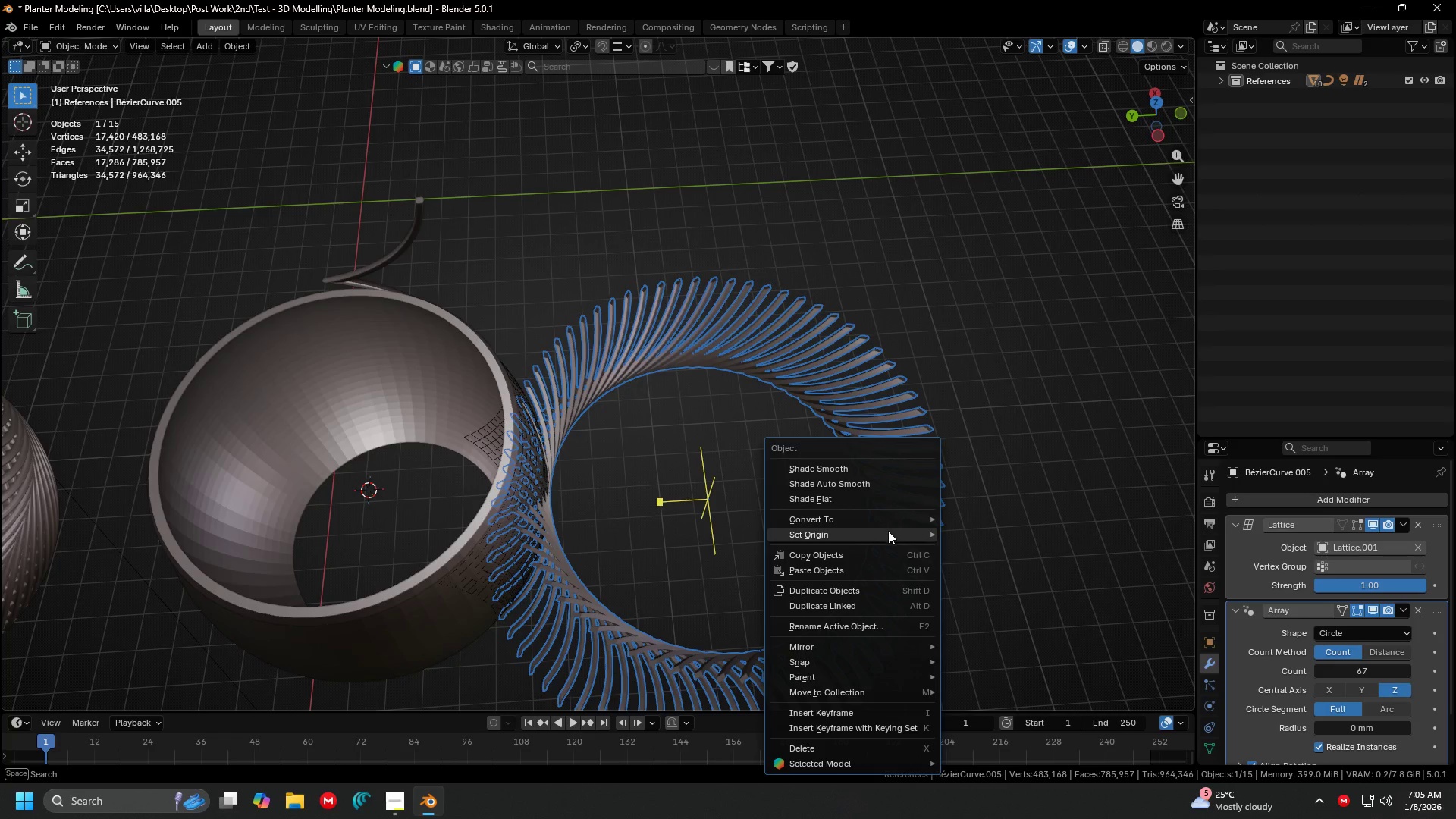 
left_click([888, 531])
 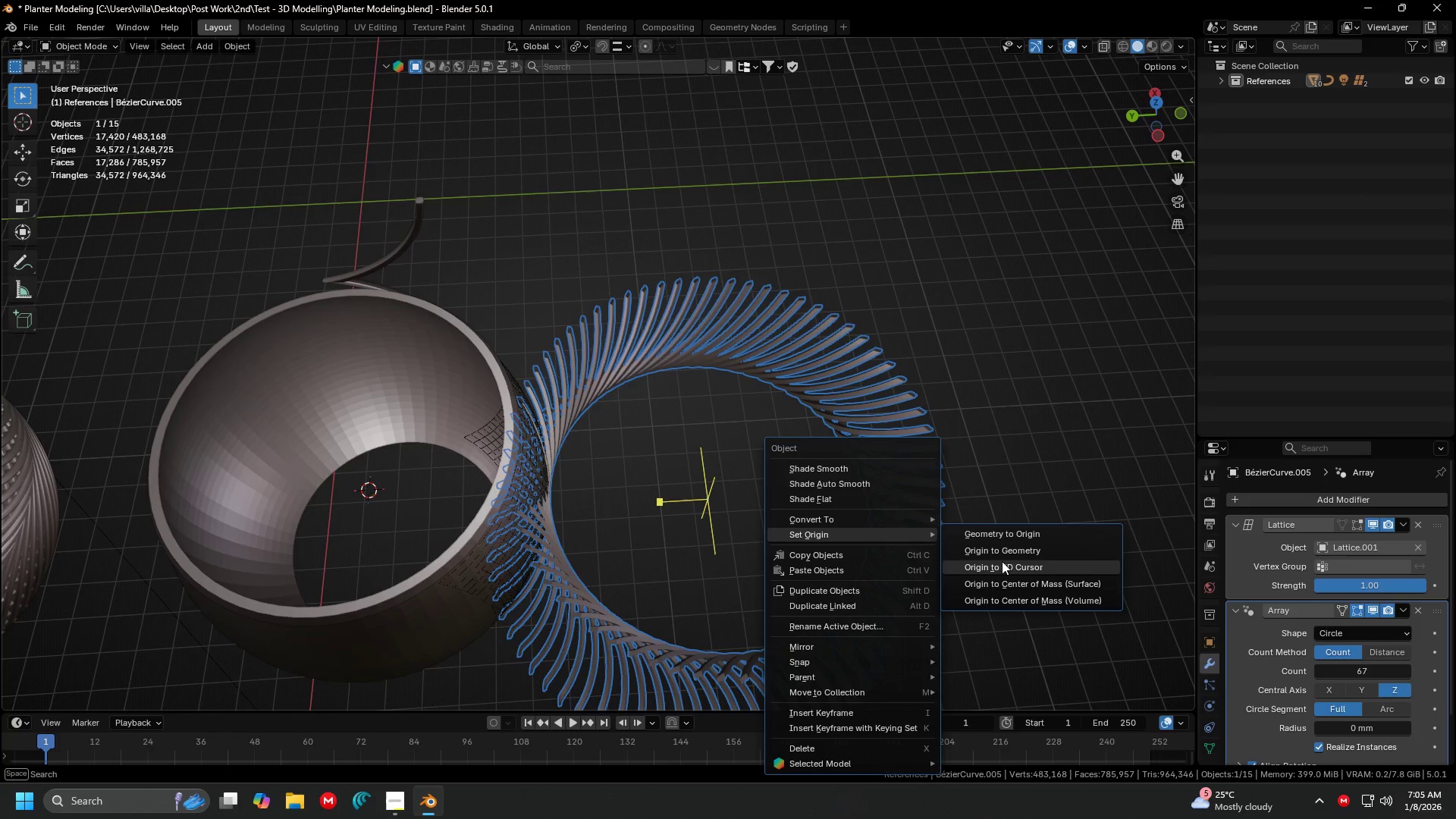 
left_click([1006, 563])
 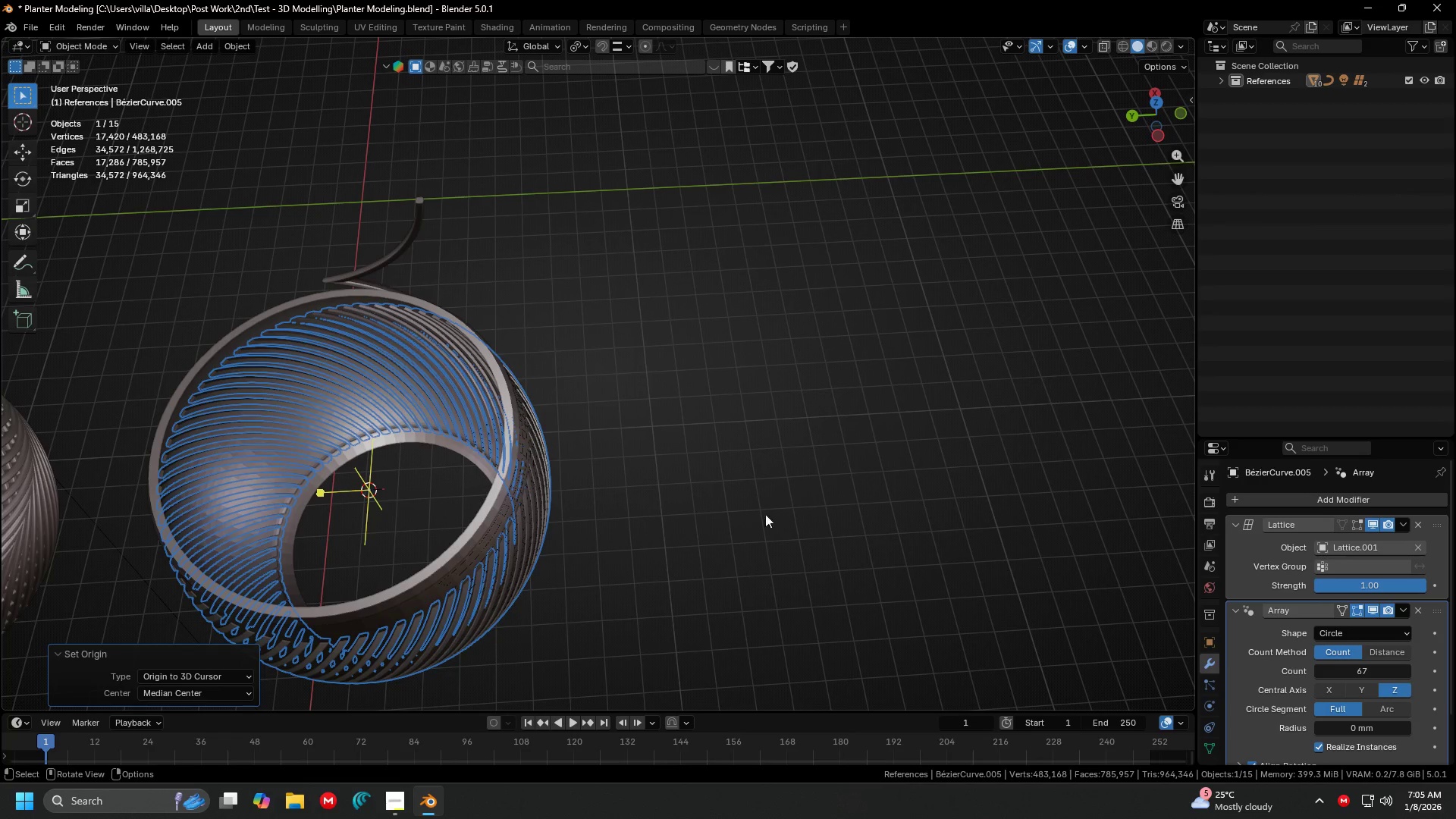 
key(Shift+ShiftLeft)
 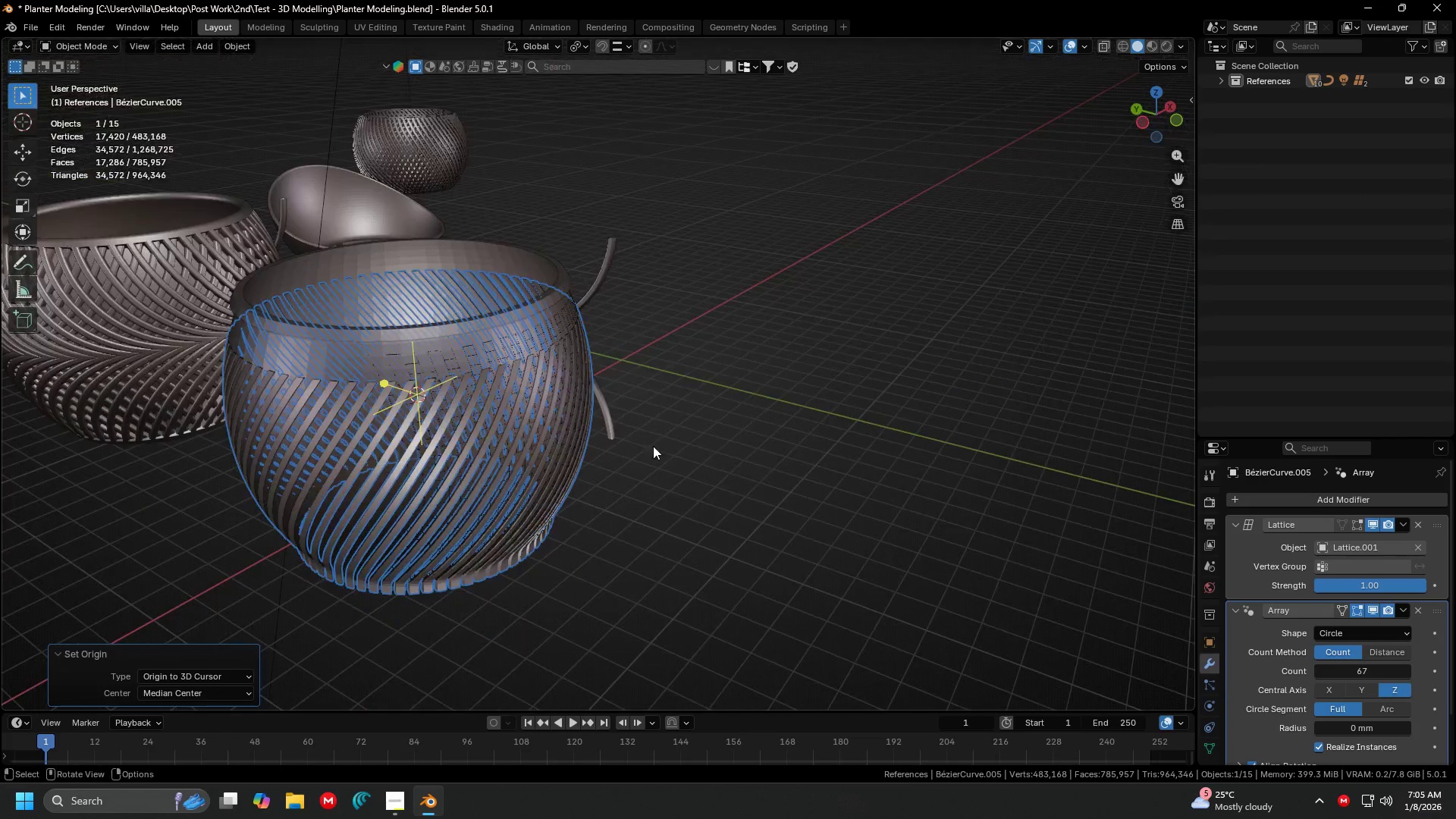 
left_click([650, 423])
 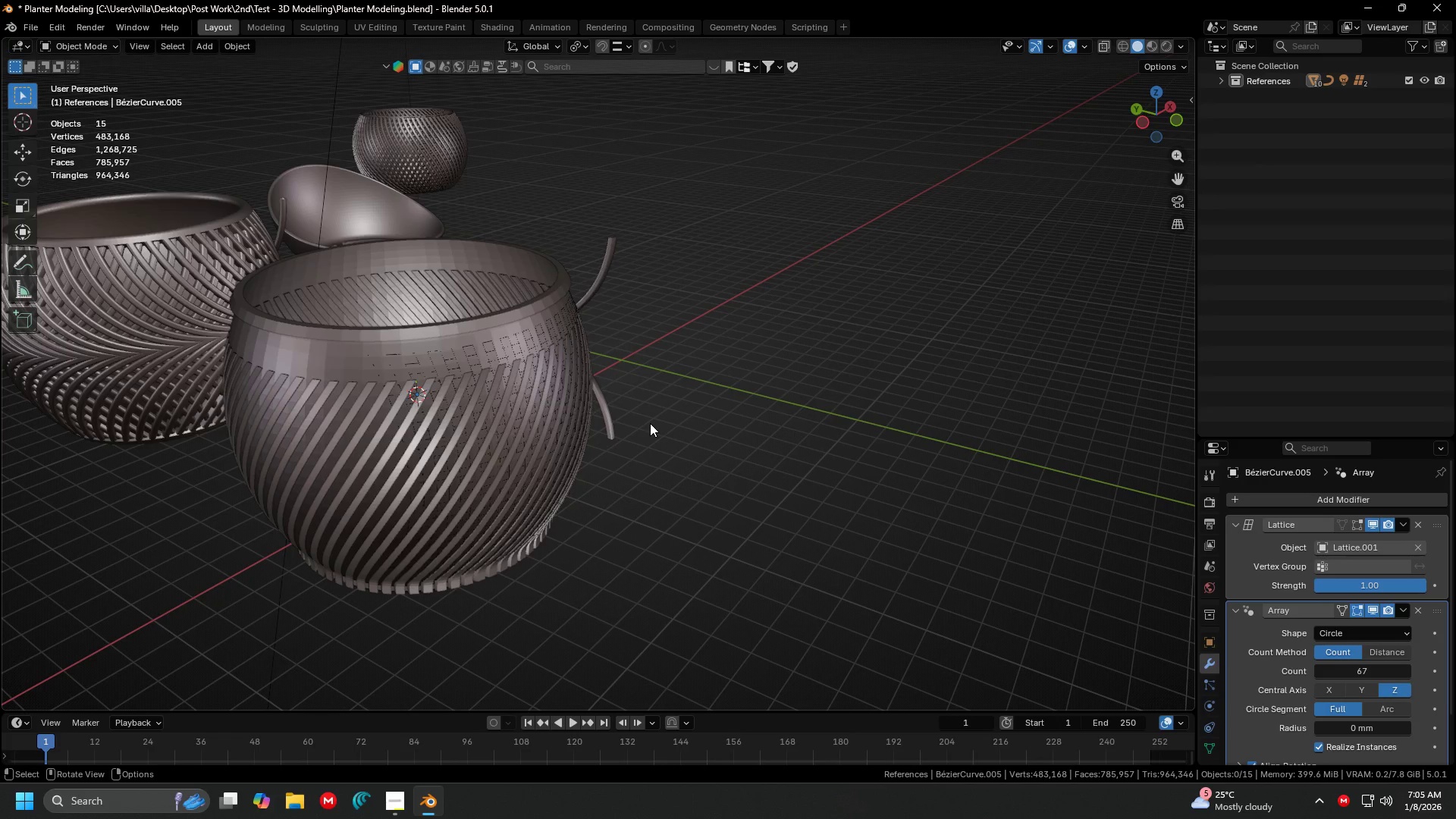 
key(Shift+ShiftLeft)
 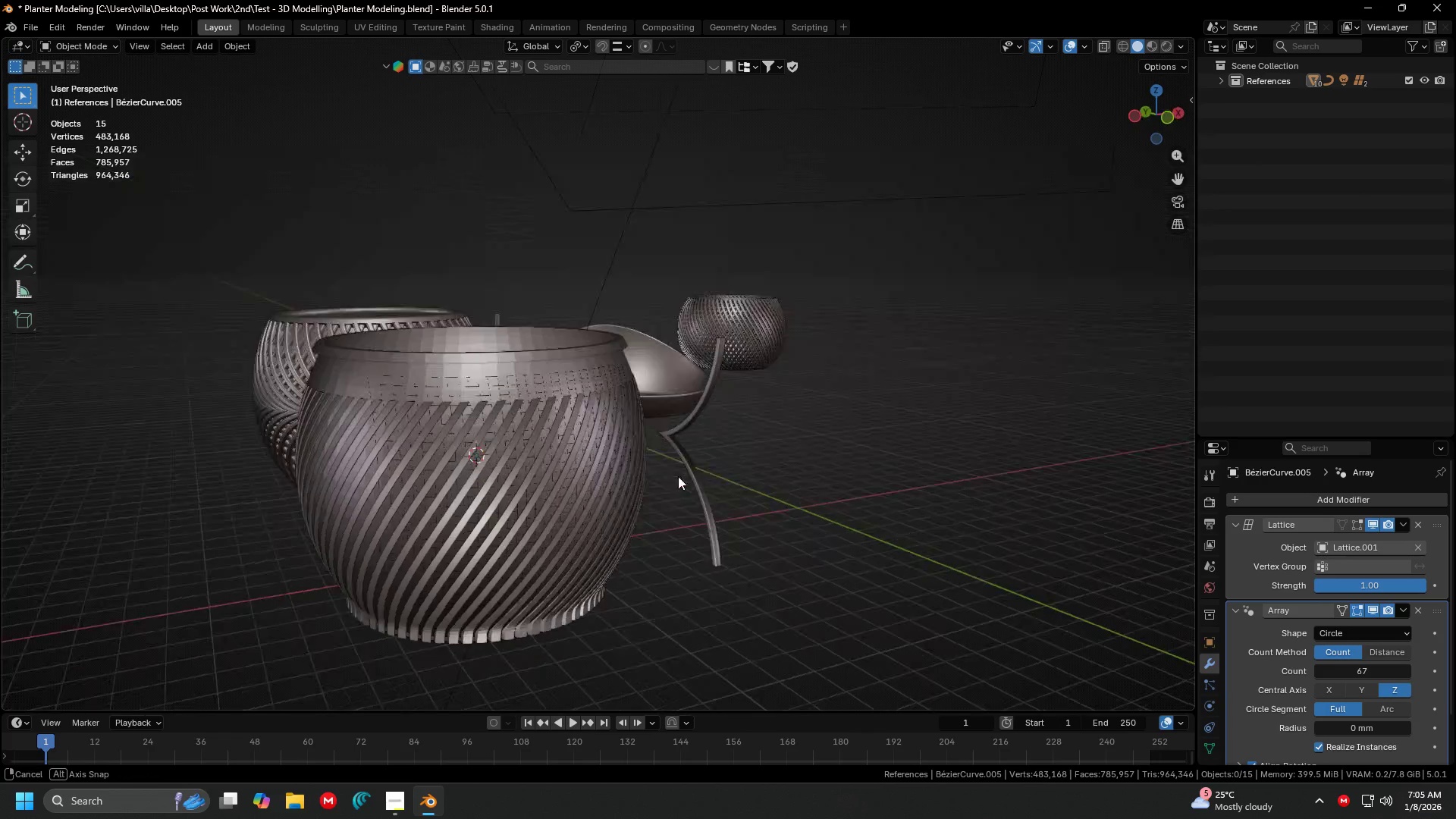 
scroll: coordinate [654, 442], scroll_direction: up, amount: 2.0
 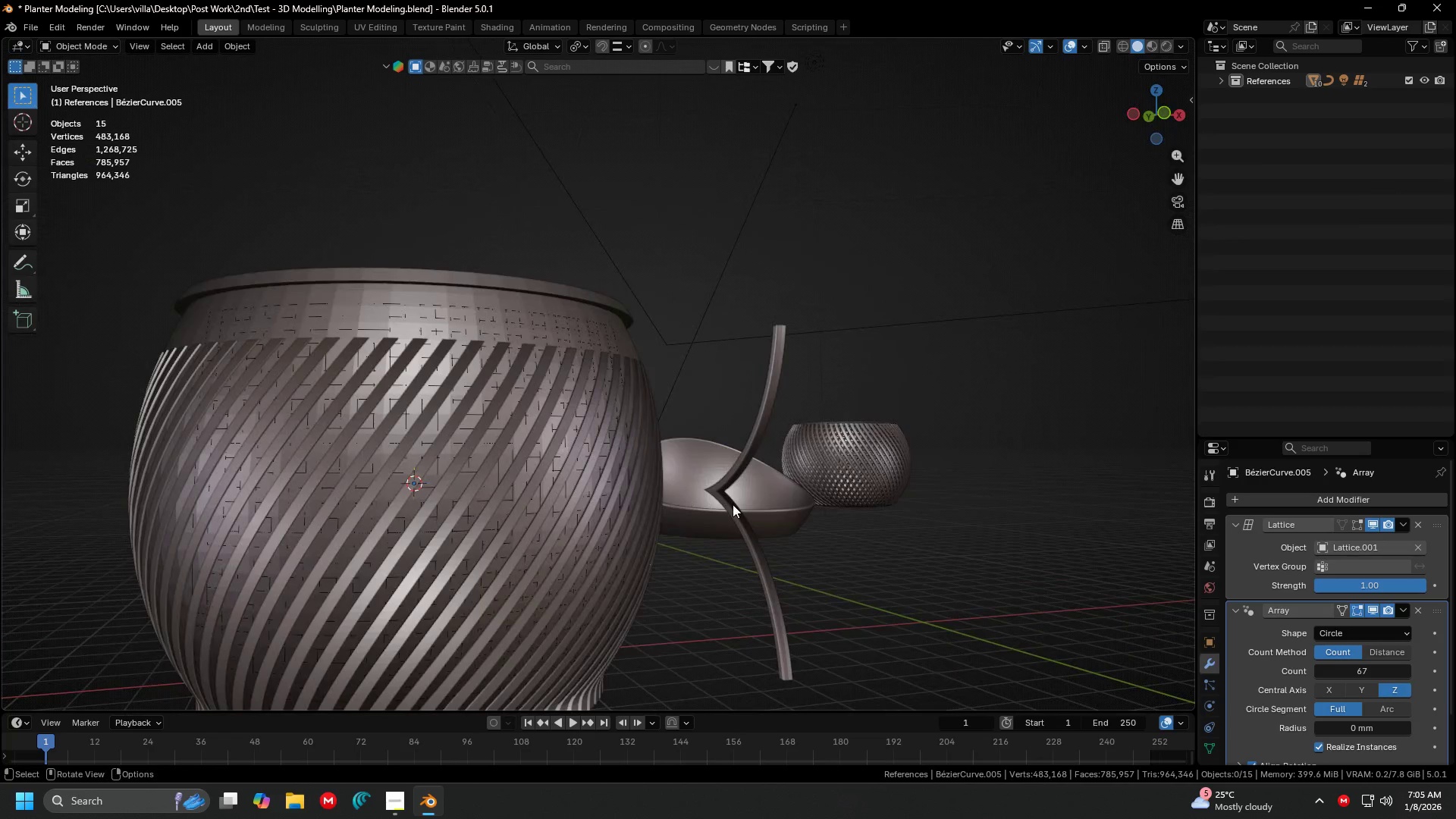 
left_click([733, 504])
 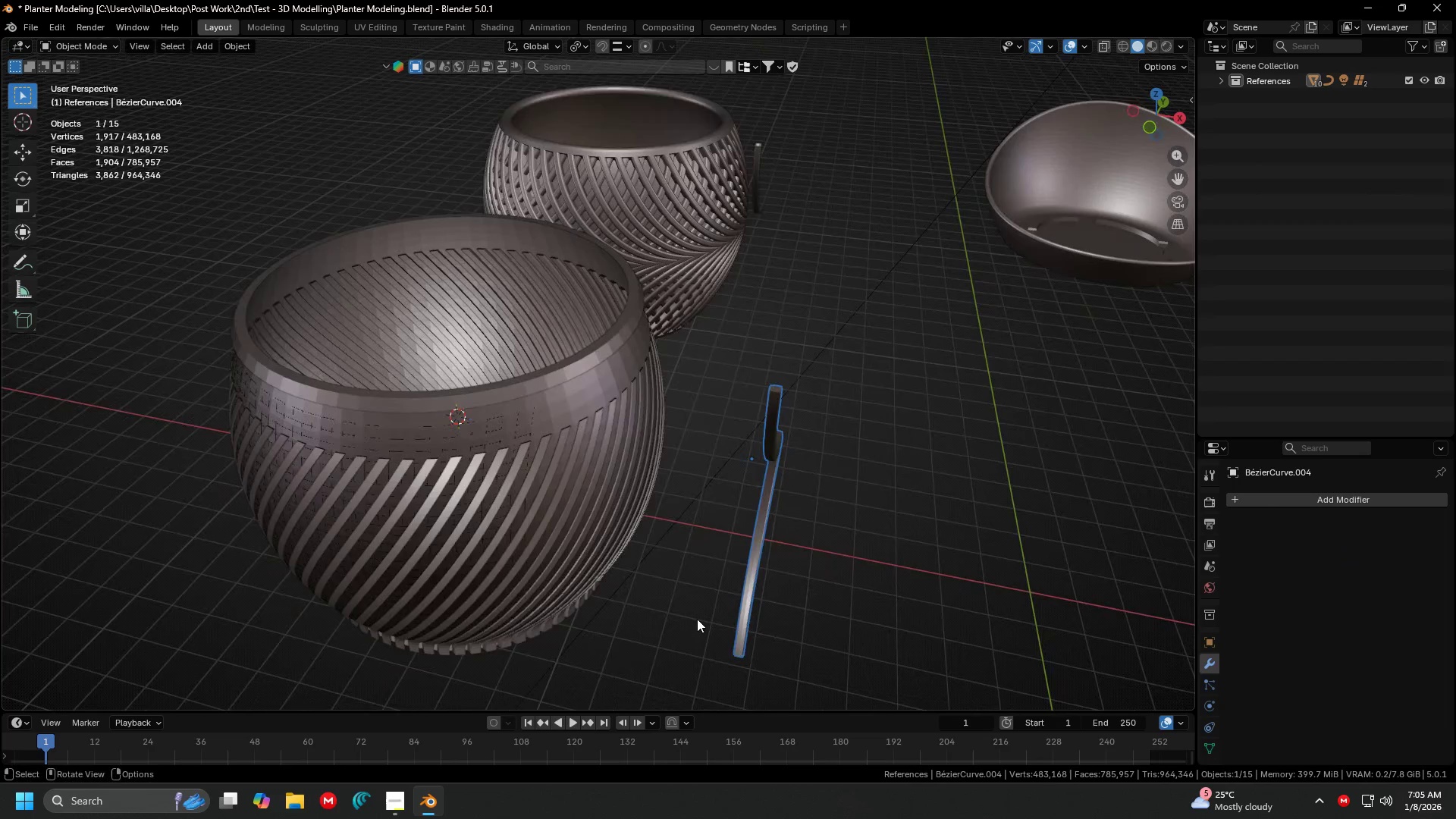 
scroll: coordinate [697, 619], scroll_direction: down, amount: 1.0
 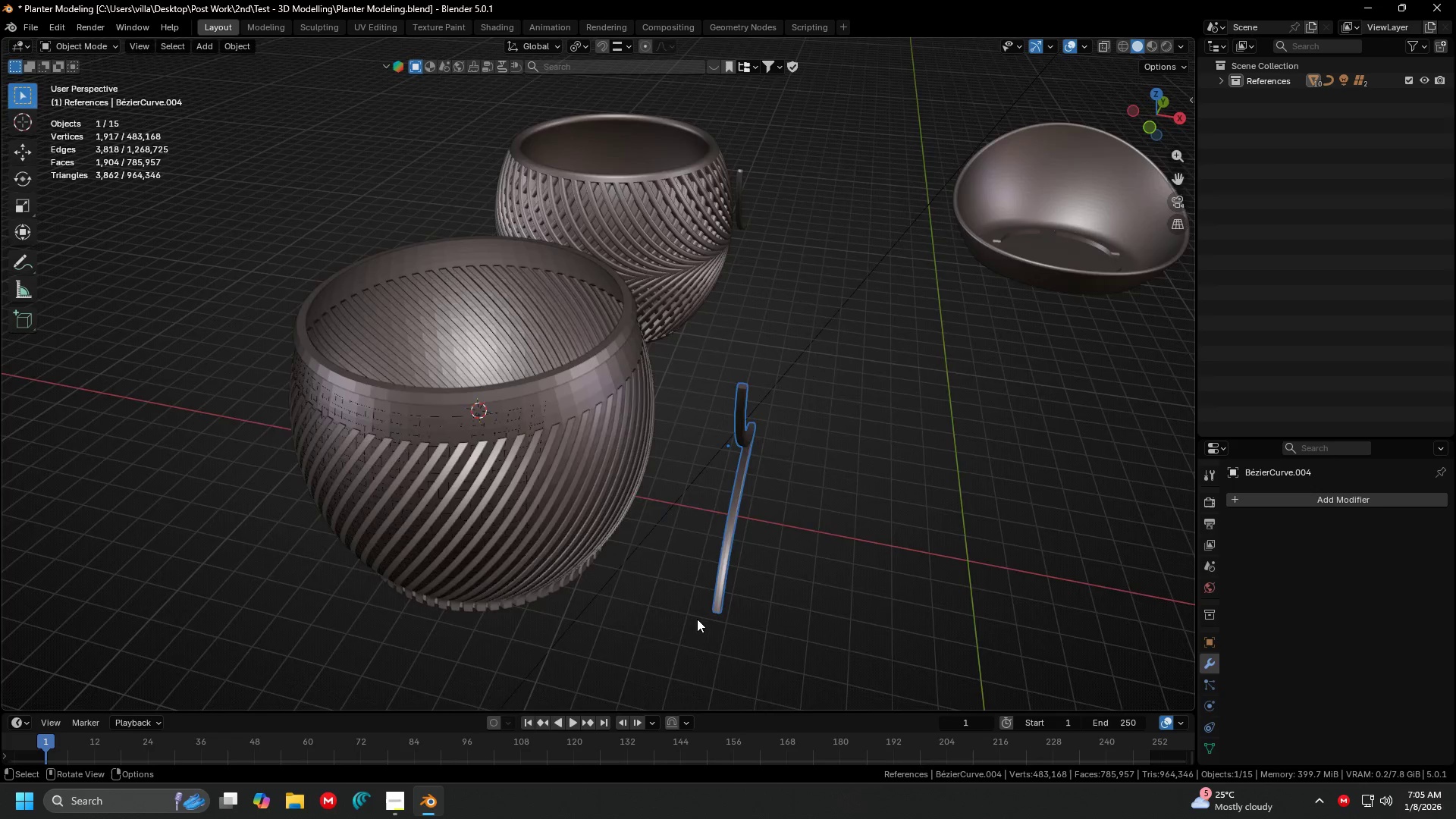 
key(7)
 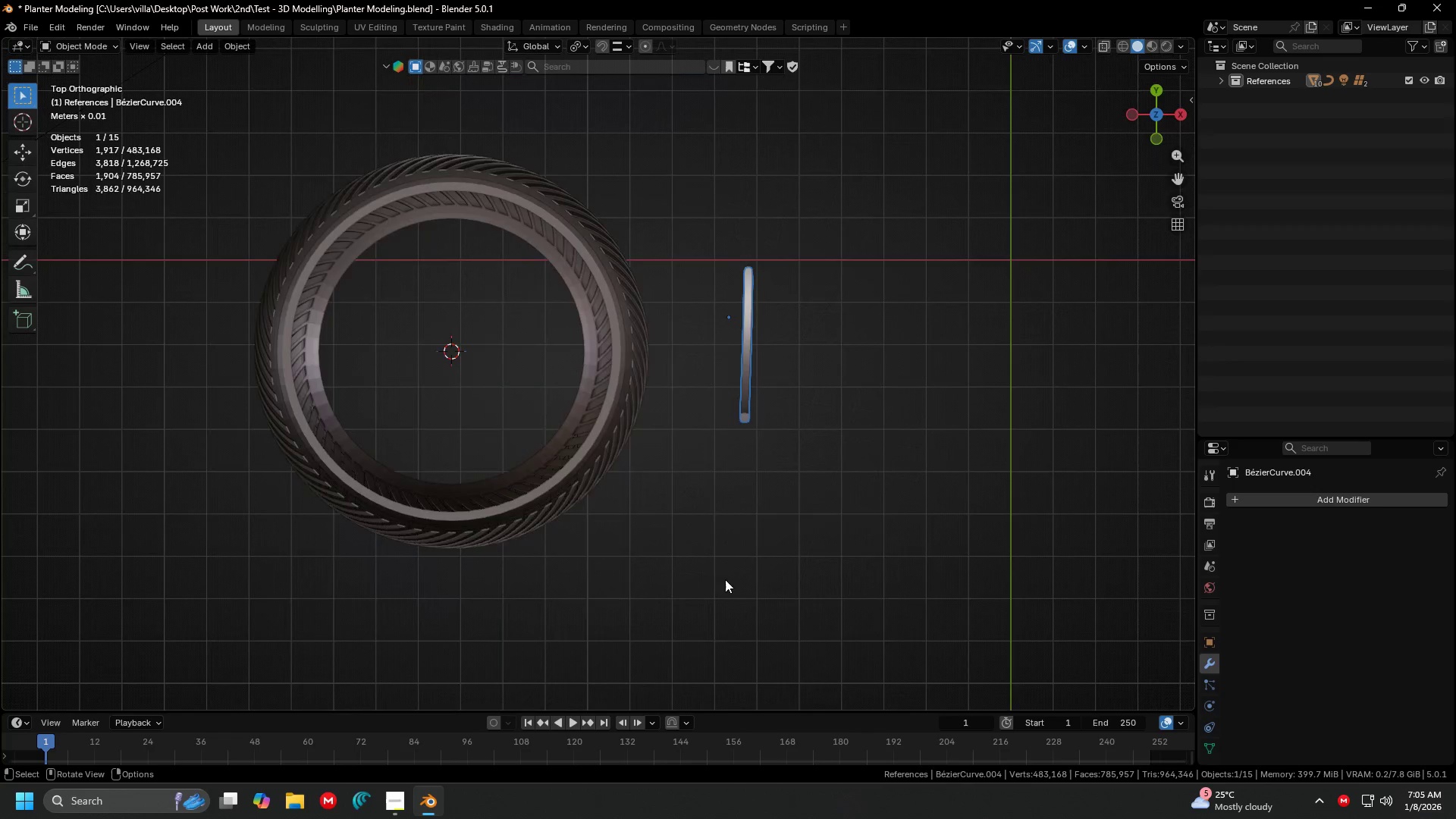 
key(G)
 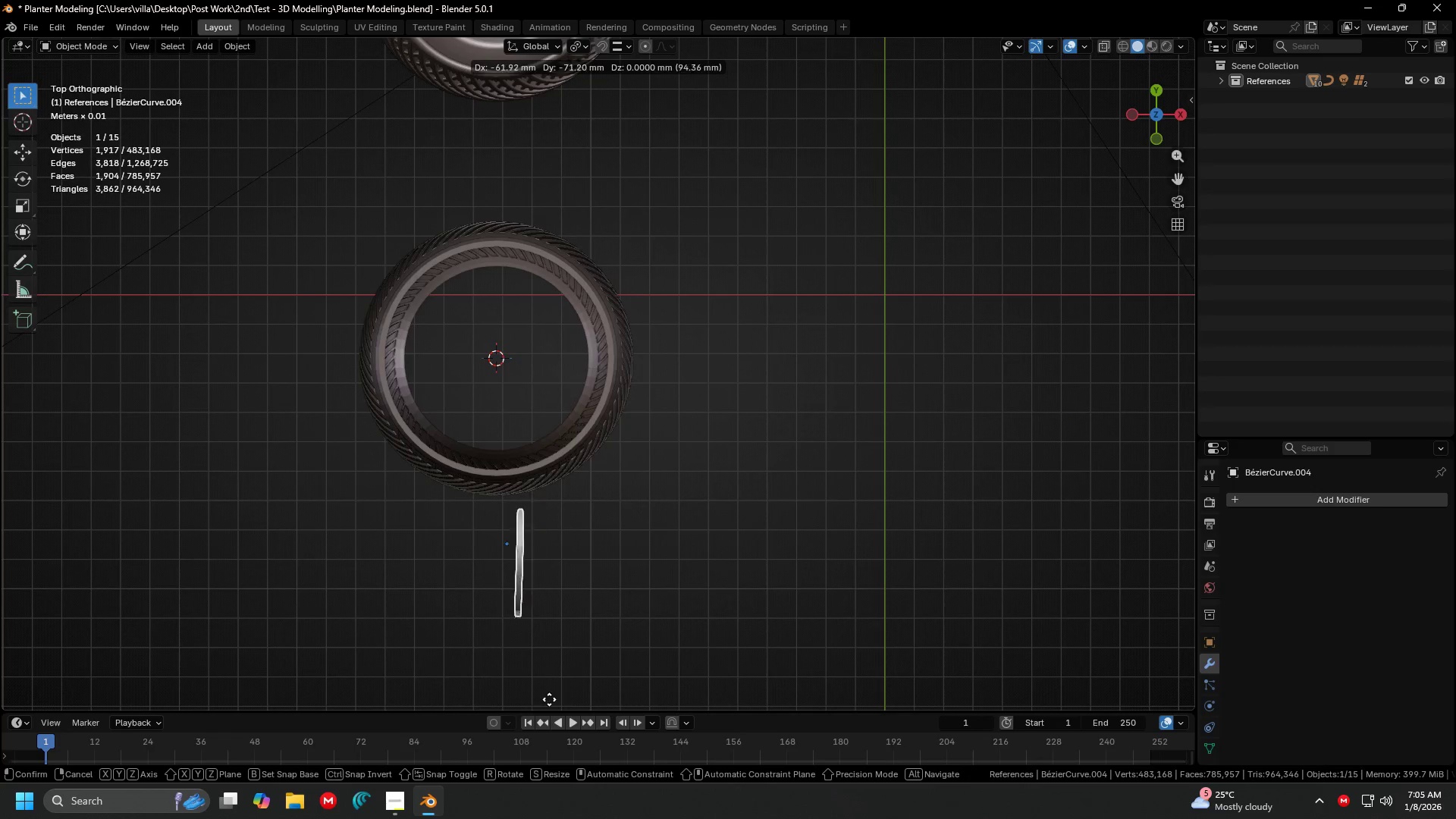 
scroll: coordinate [737, 548], scroll_direction: down, amount: 2.0
 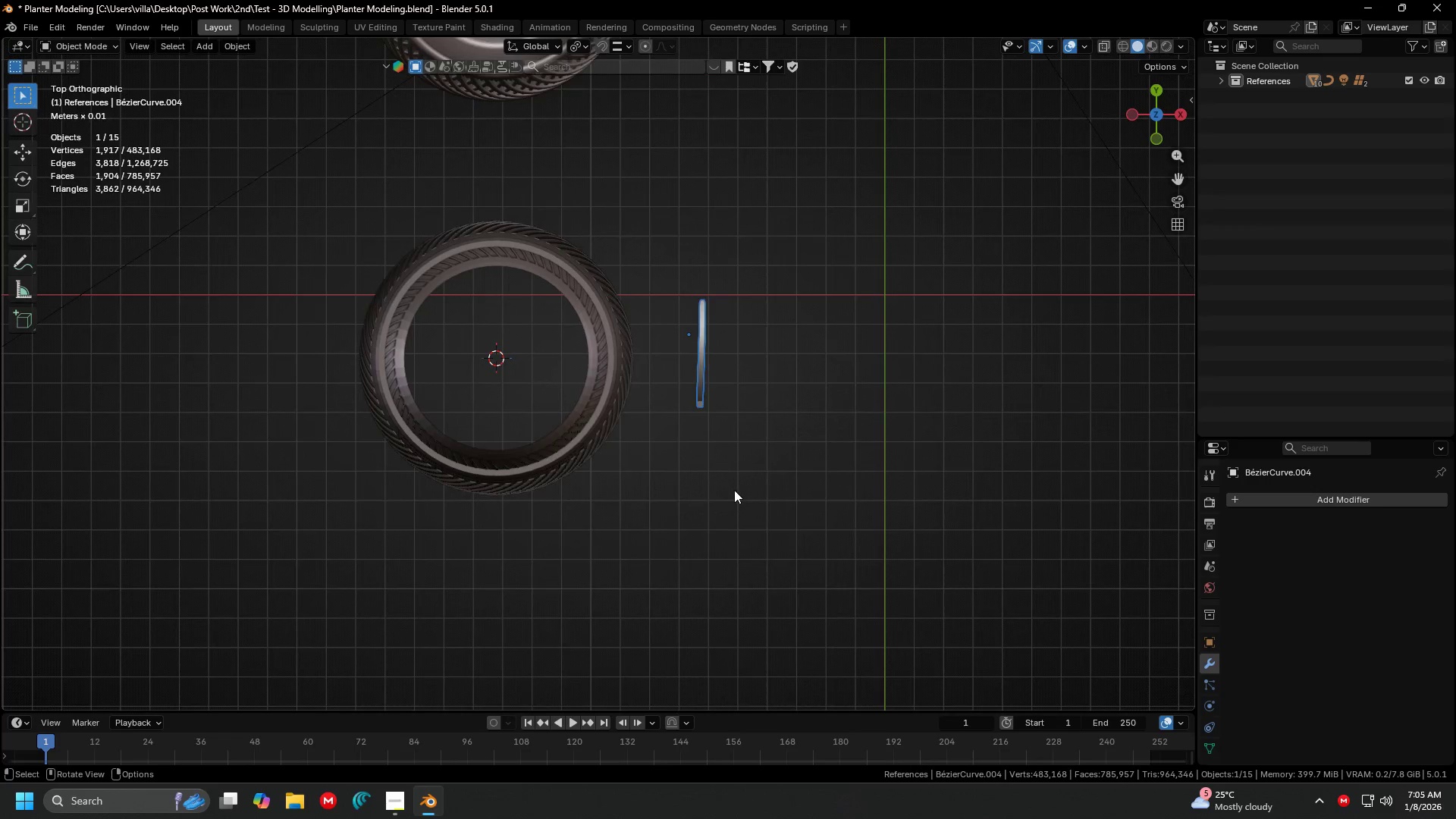 
left_click([538, 706])
 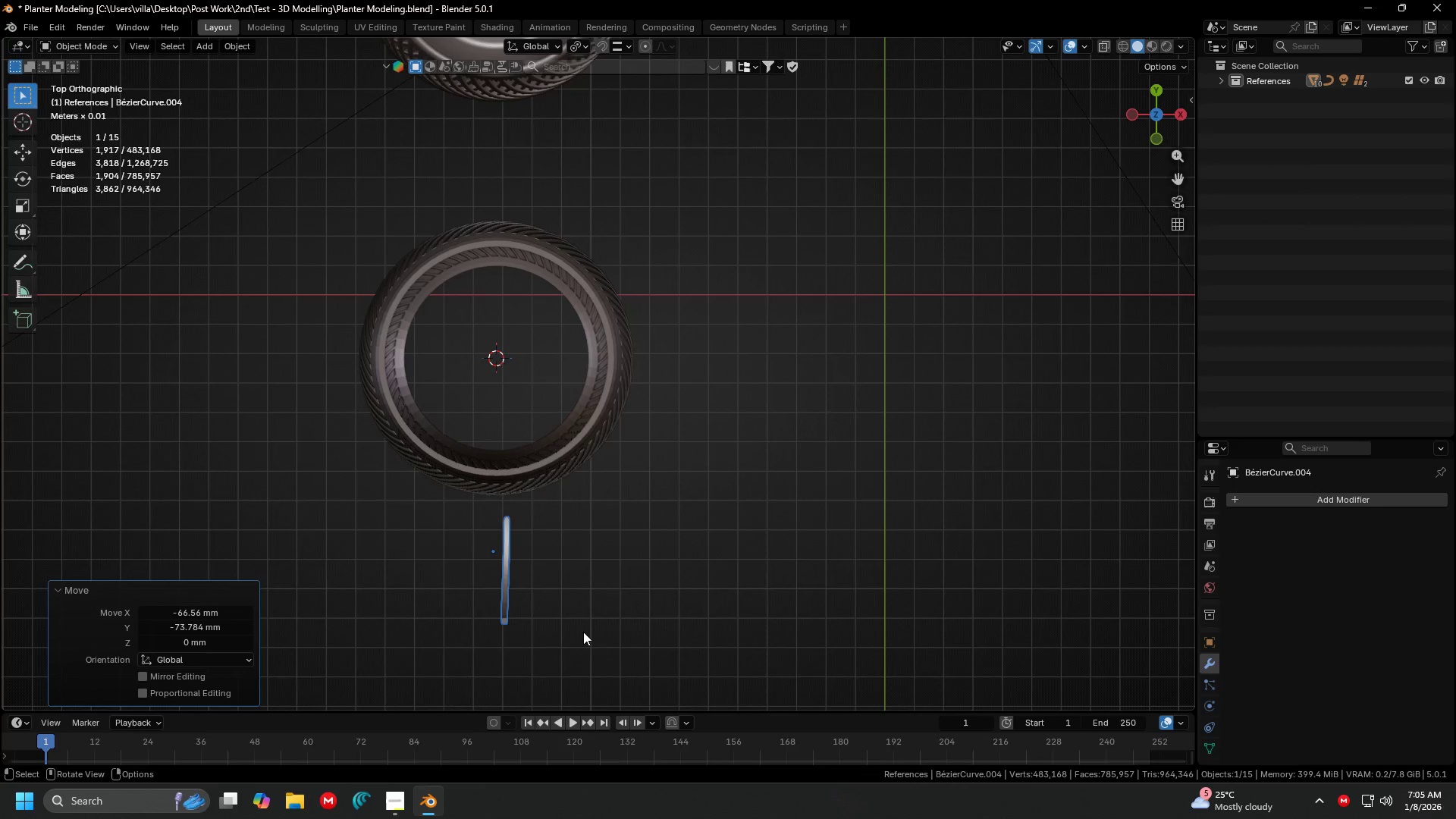 
type(rz90-)
 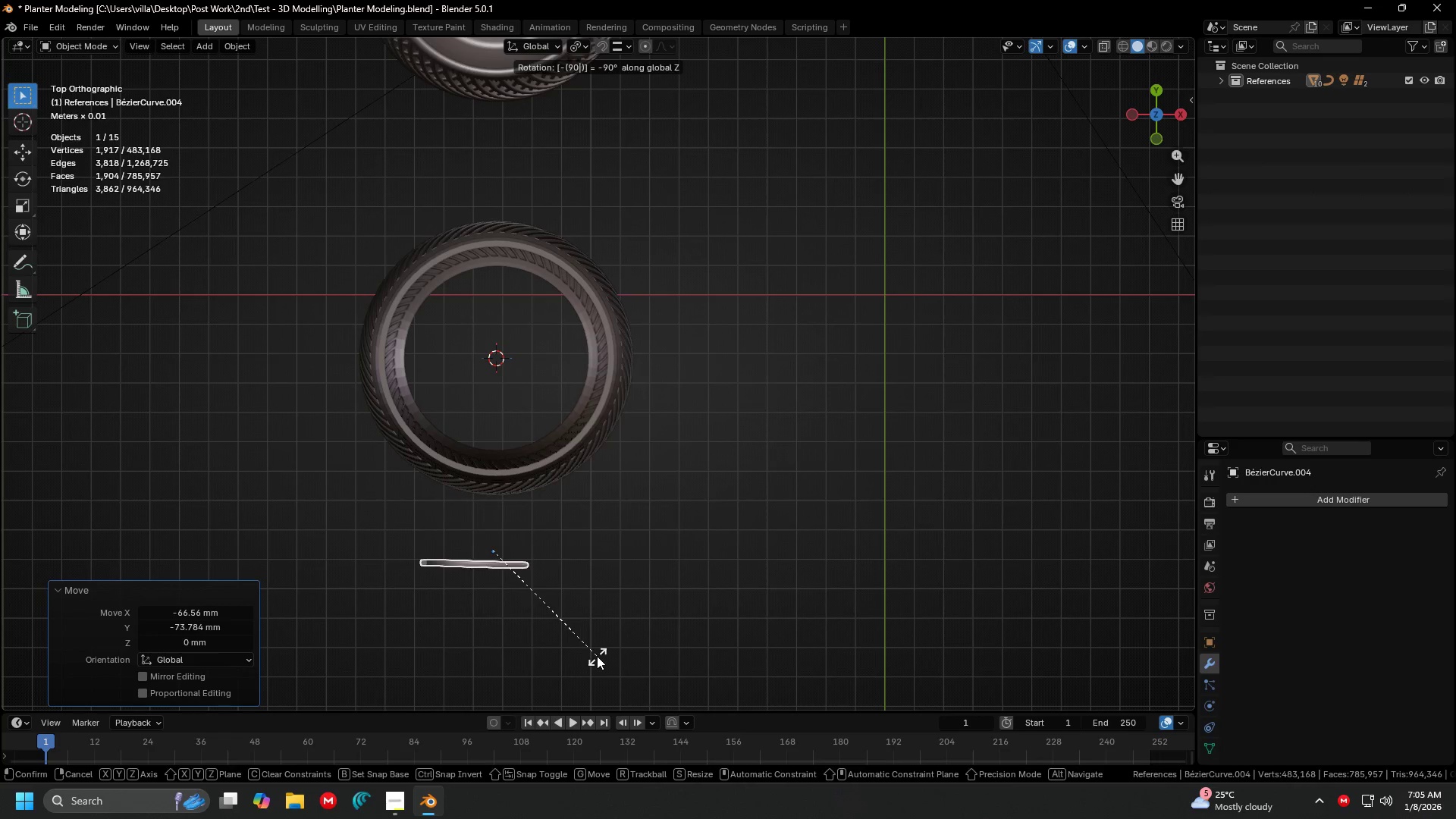 
key(Enter)
 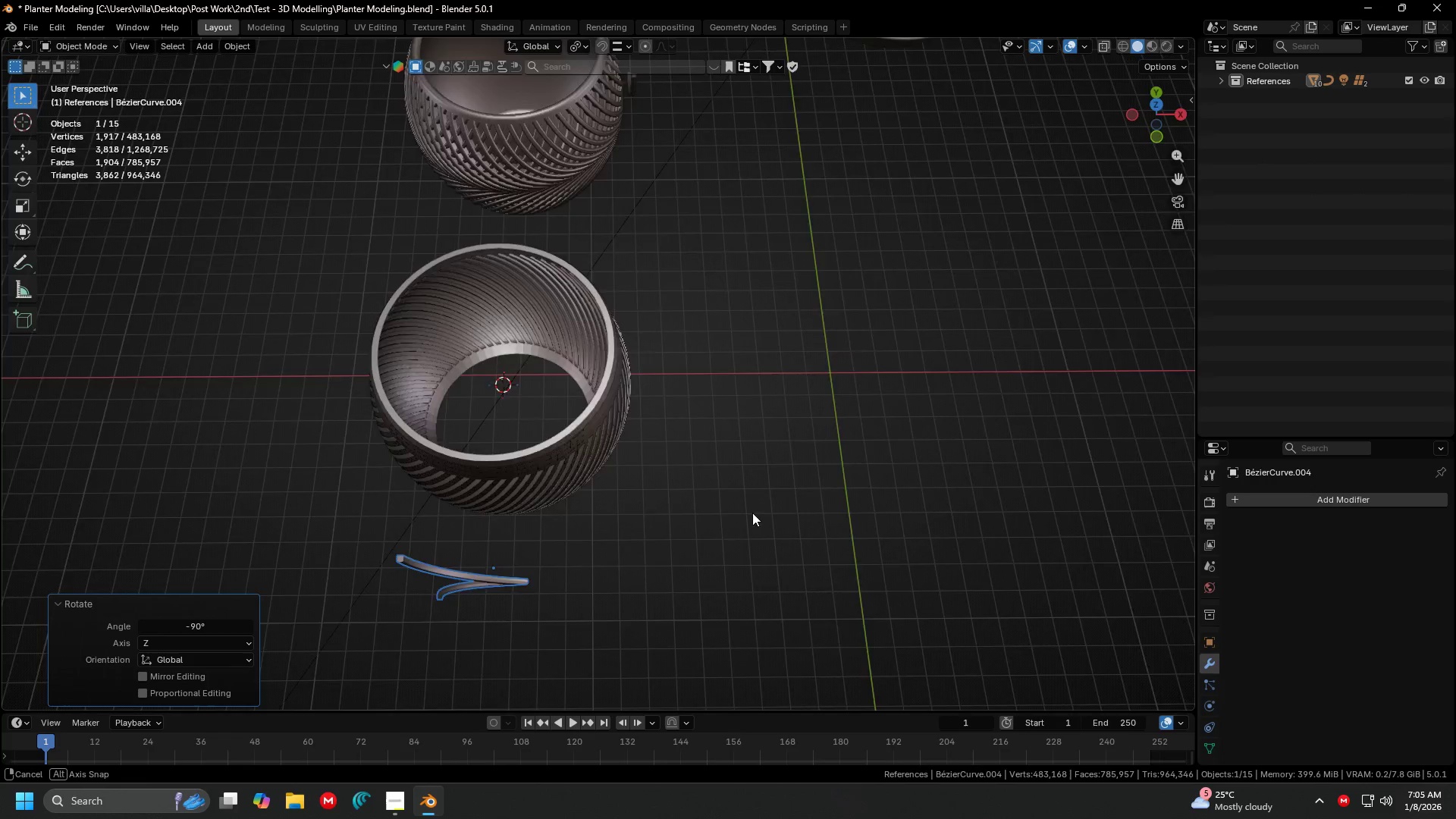 
key(Shift+ShiftLeft)
 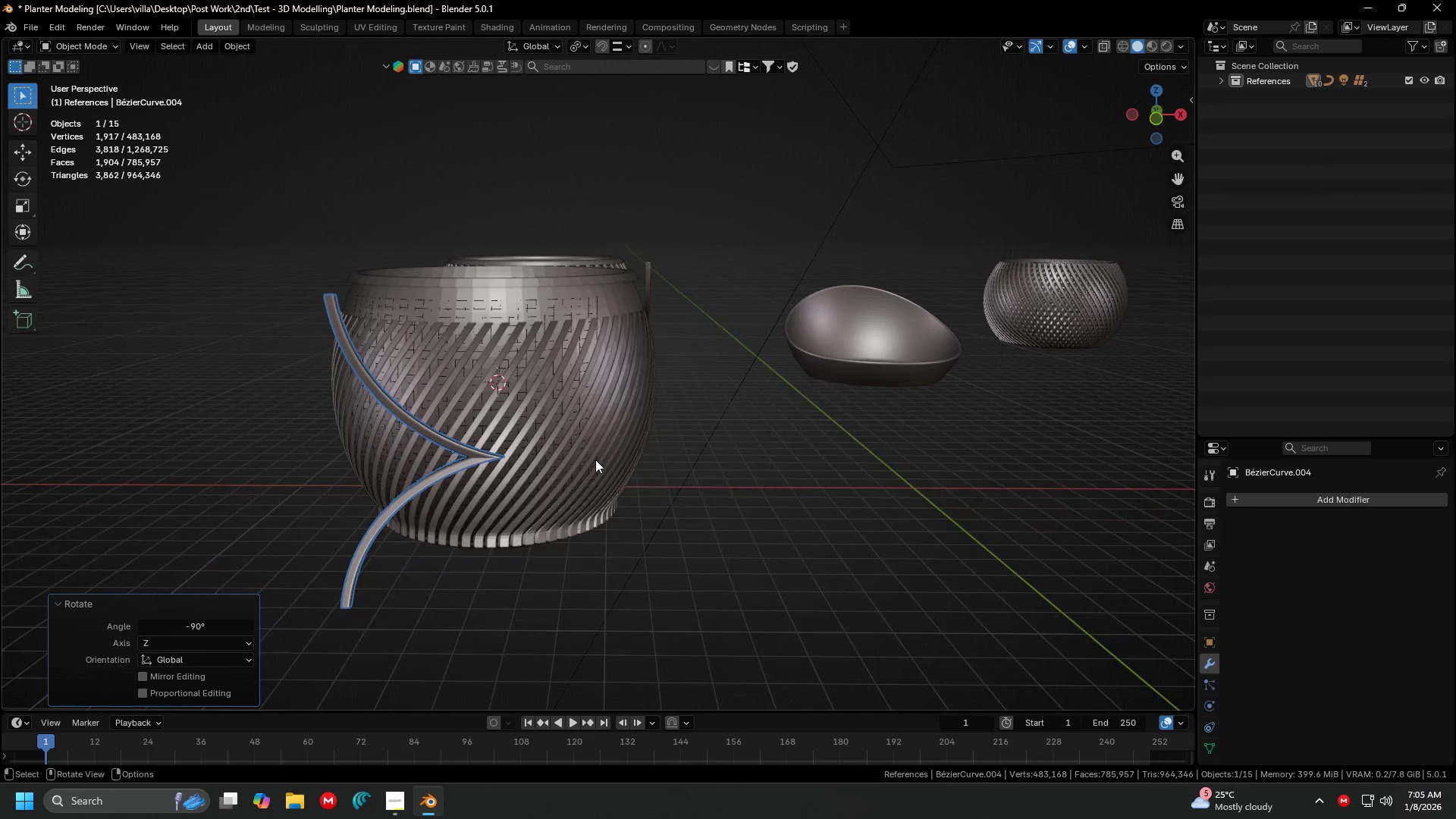 
scroll: coordinate [755, 400], scroll_direction: up, amount: 2.0
 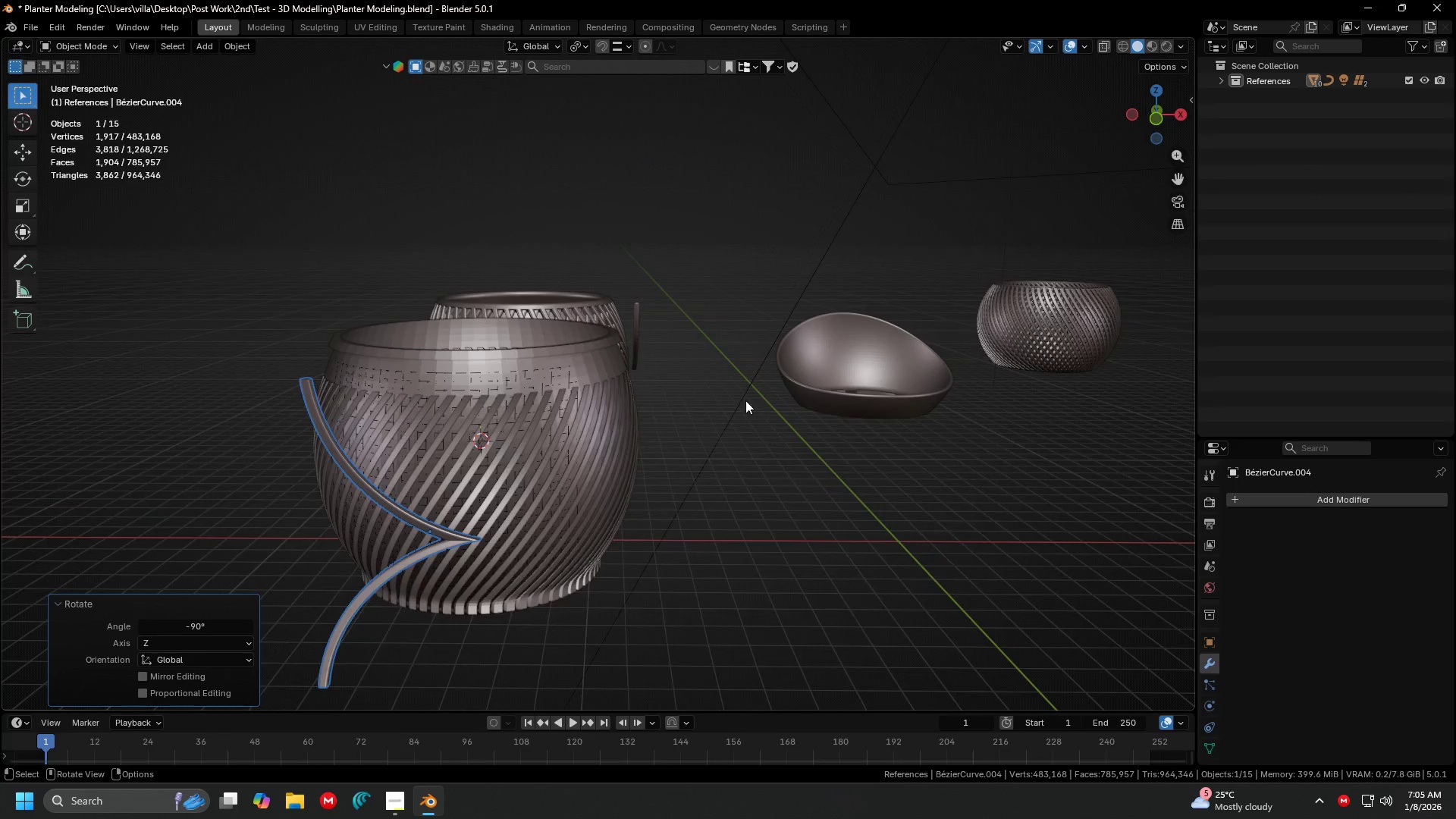 
key(1)
 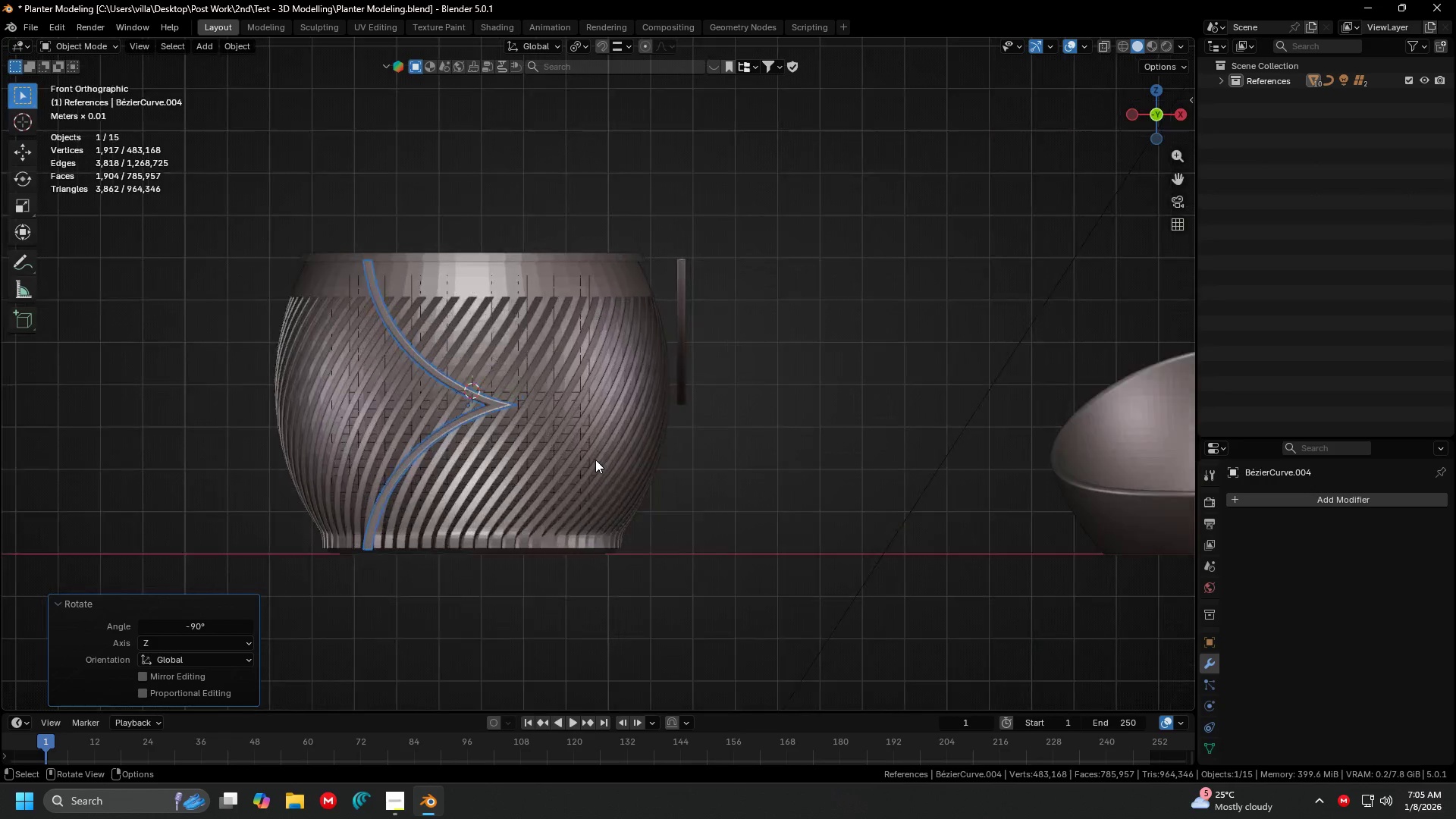 
scroll: coordinate [595, 460], scroll_direction: up, amount: 3.0
 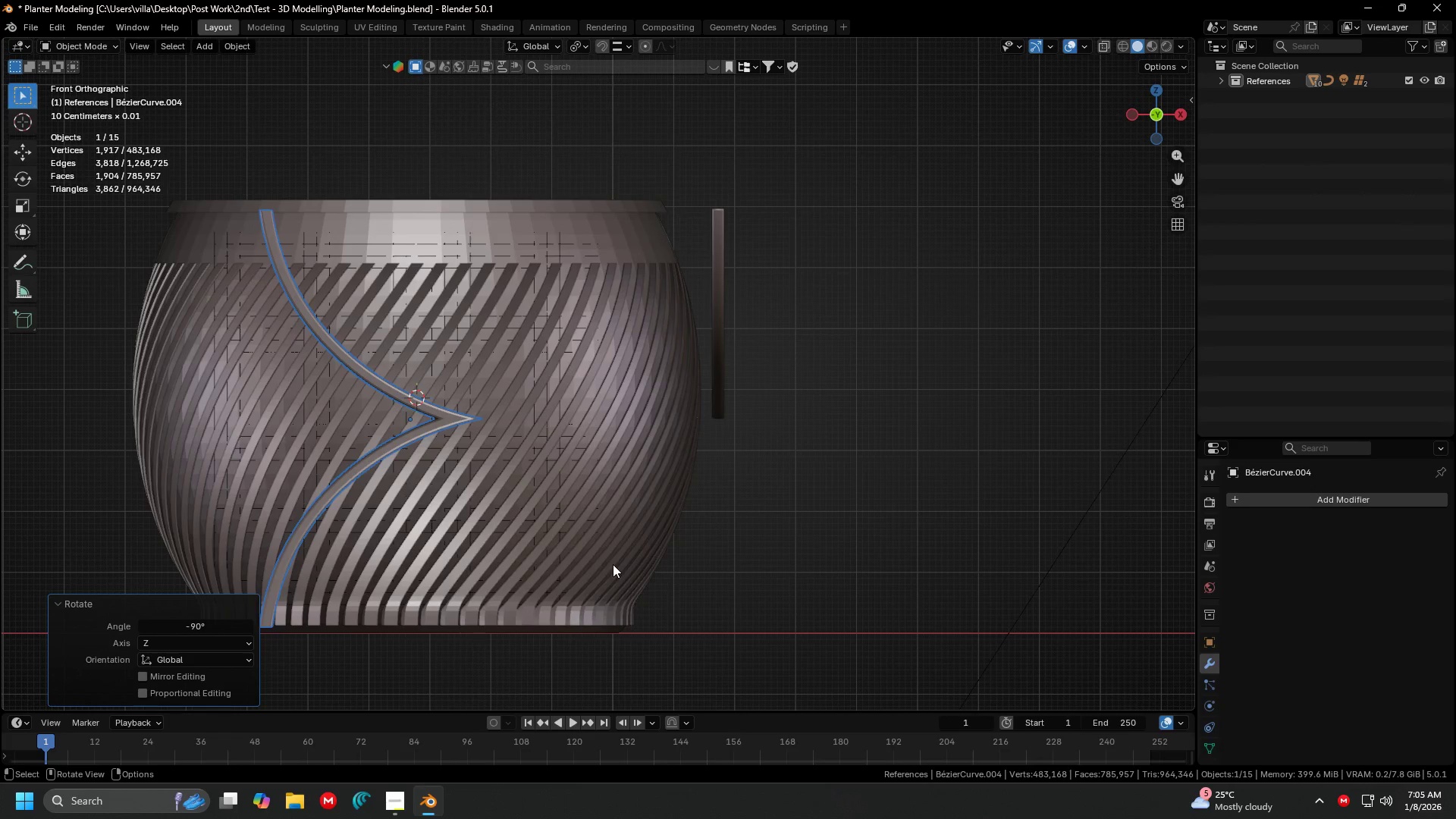 
key(G)
 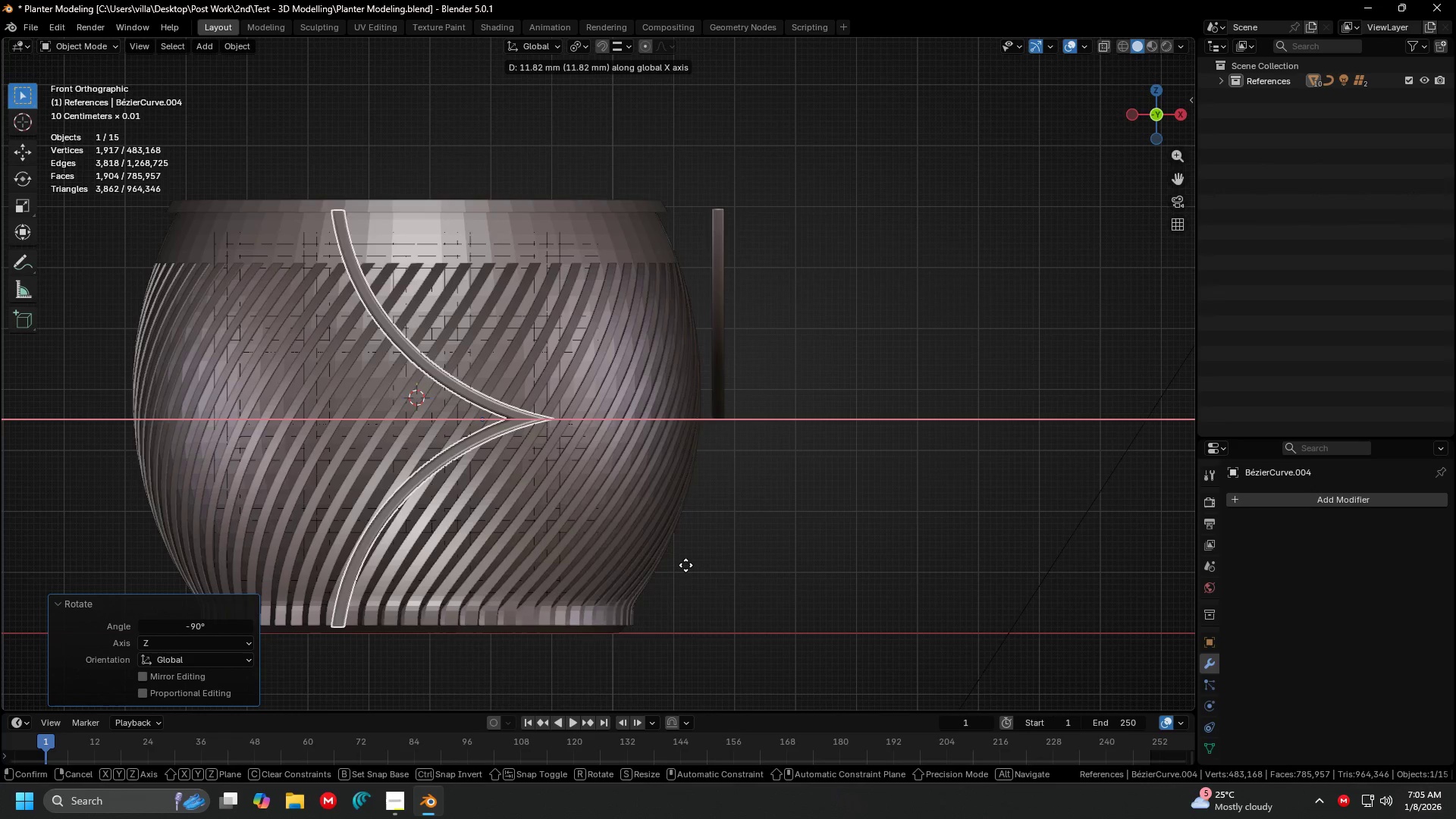 
left_click([691, 565])
 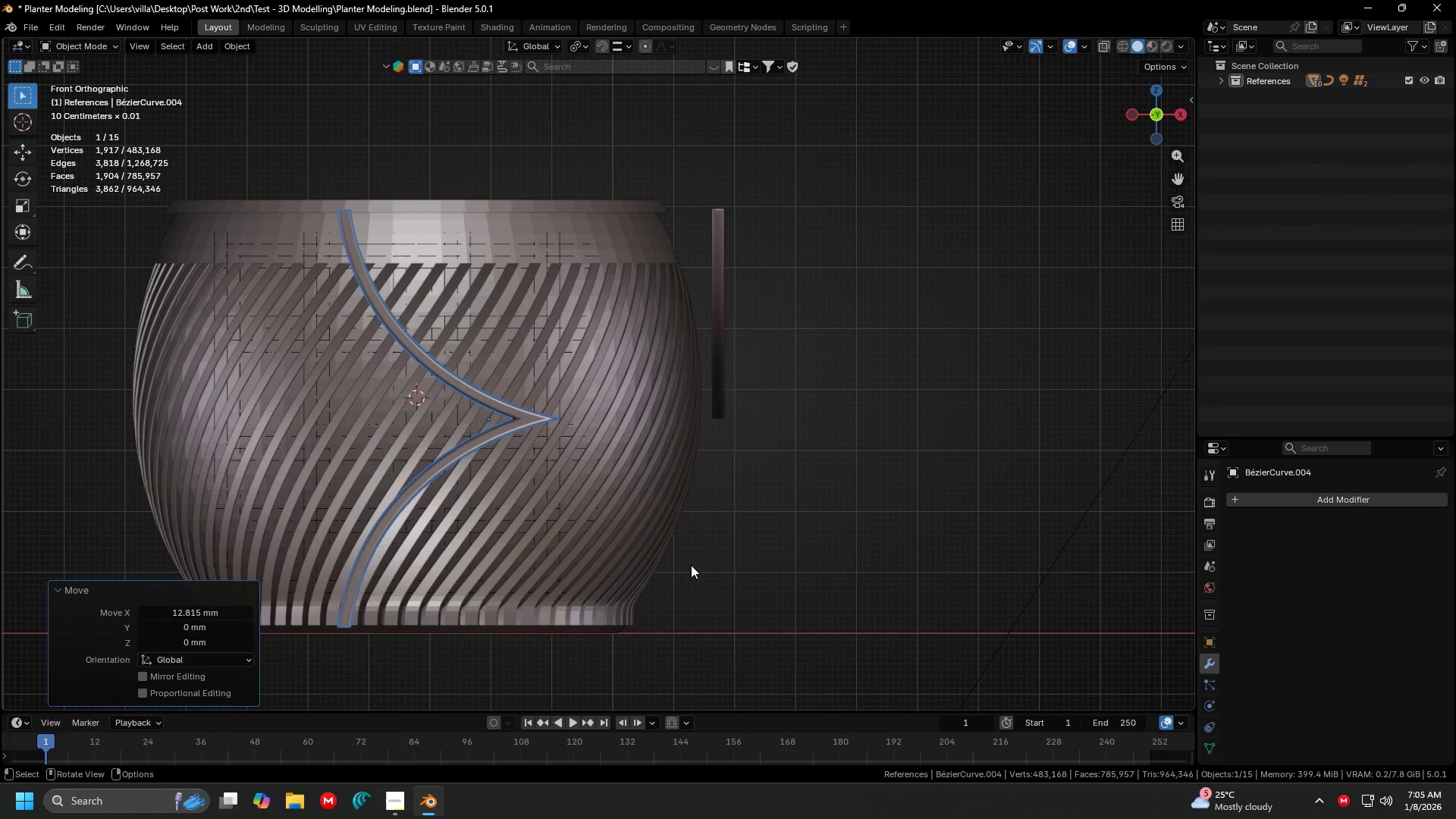 
hold_key(key=ShiftLeft, duration=0.75)
 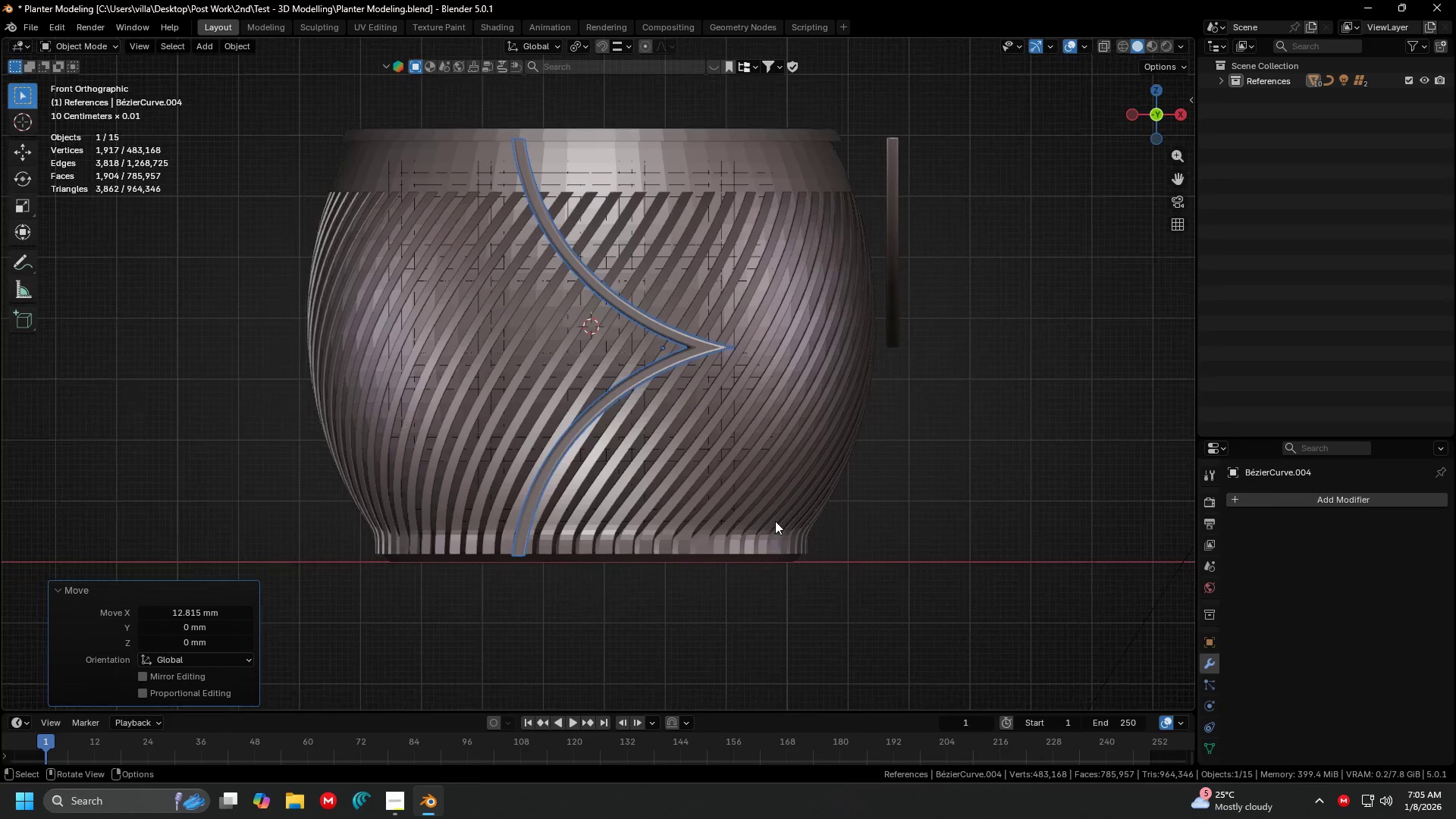 
scroll: coordinate [775, 521], scroll_direction: up, amount: 2.0
 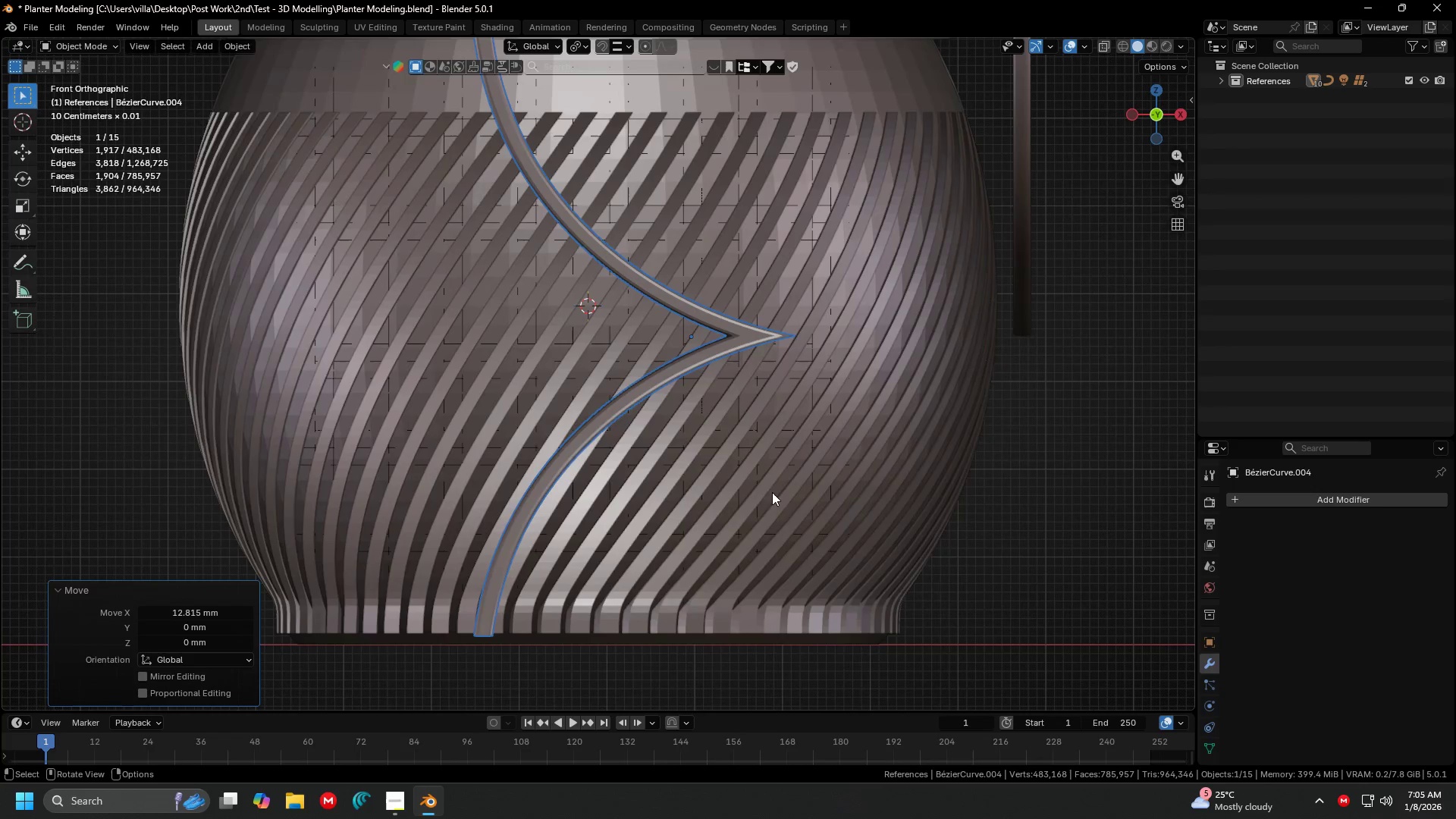 
hold_key(key=ShiftLeft, duration=0.34)
 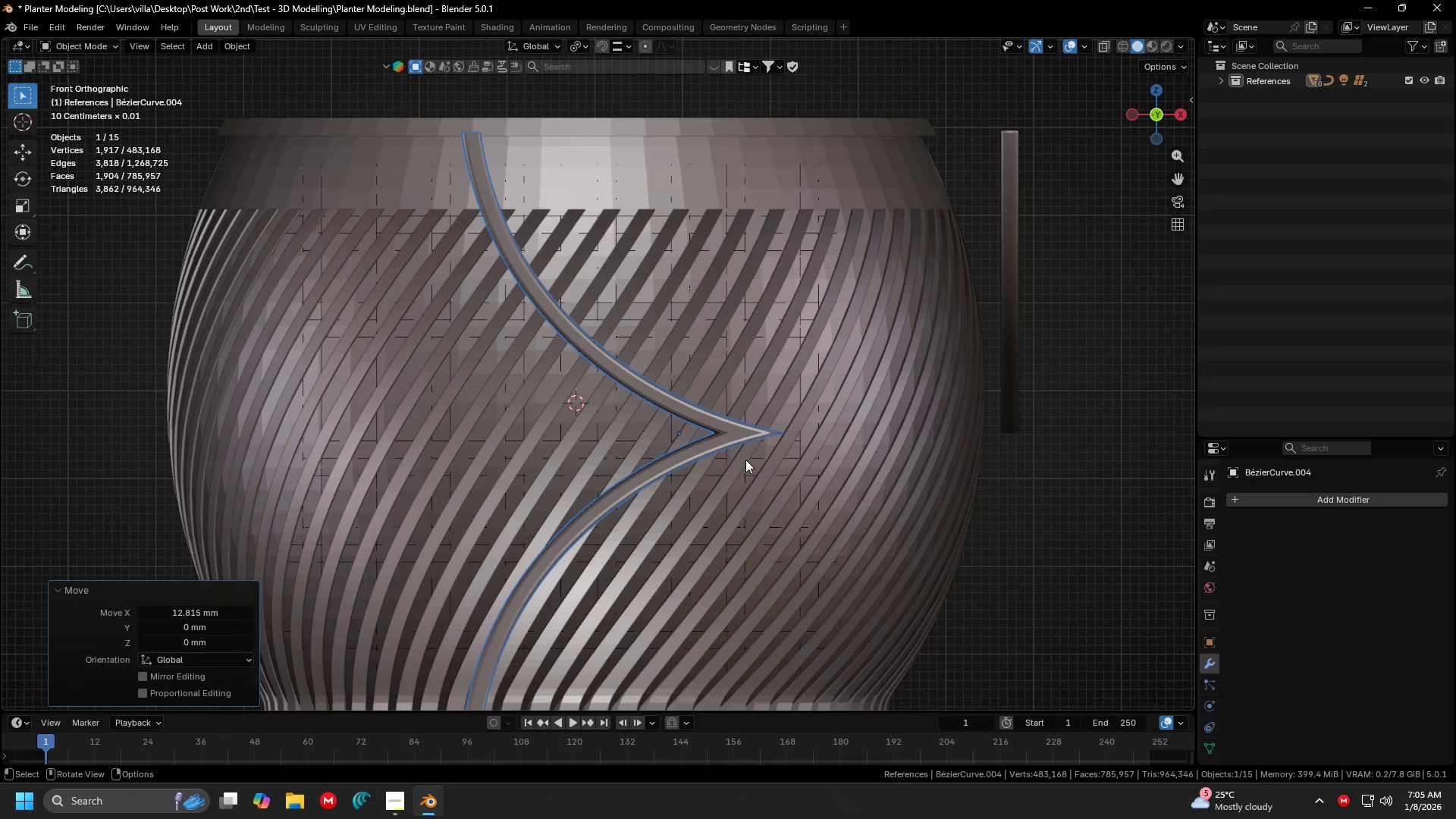 
scroll: coordinate [745, 460], scroll_direction: none, amount: 0.0
 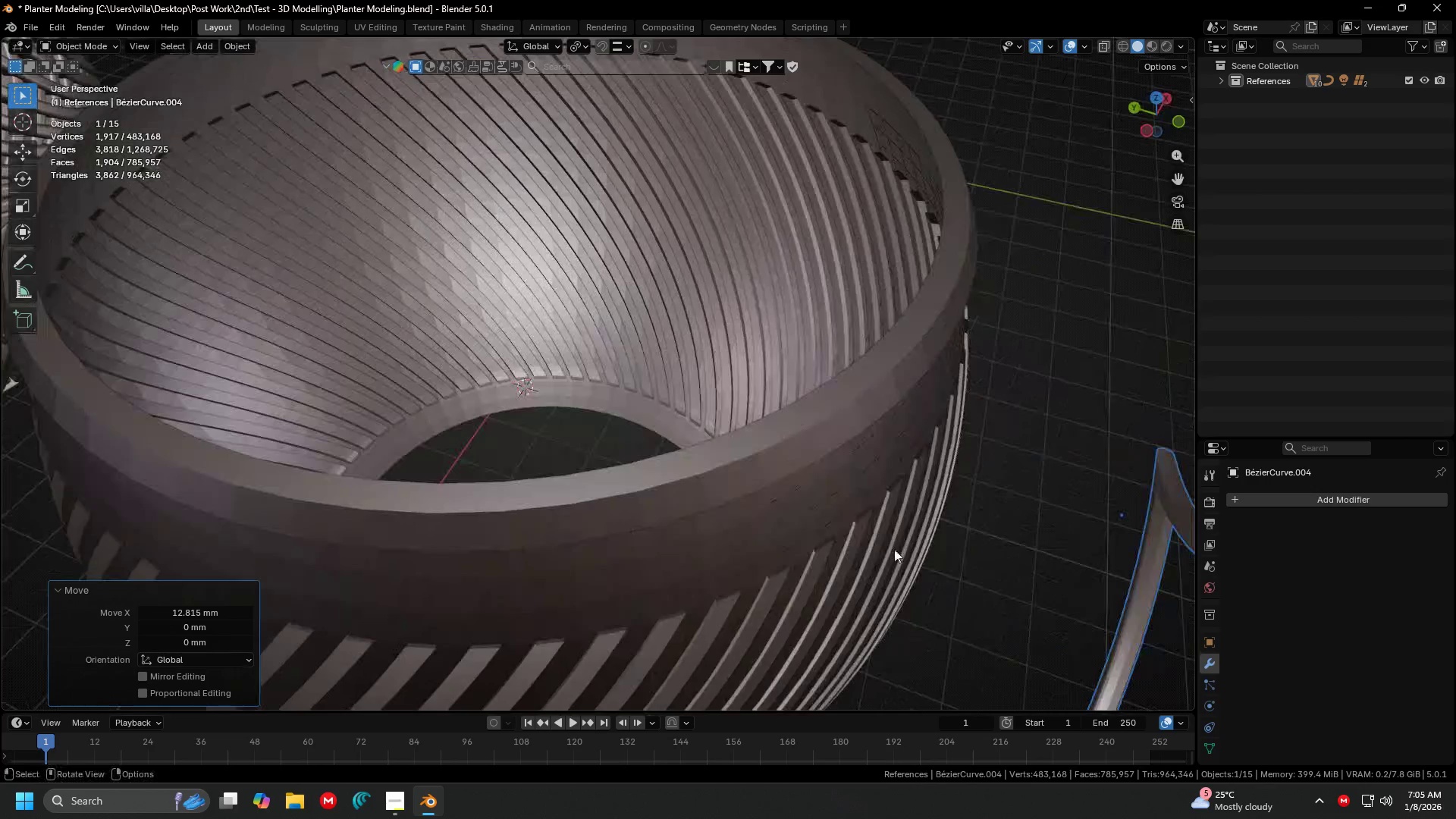 
key(Shift+ShiftLeft)
 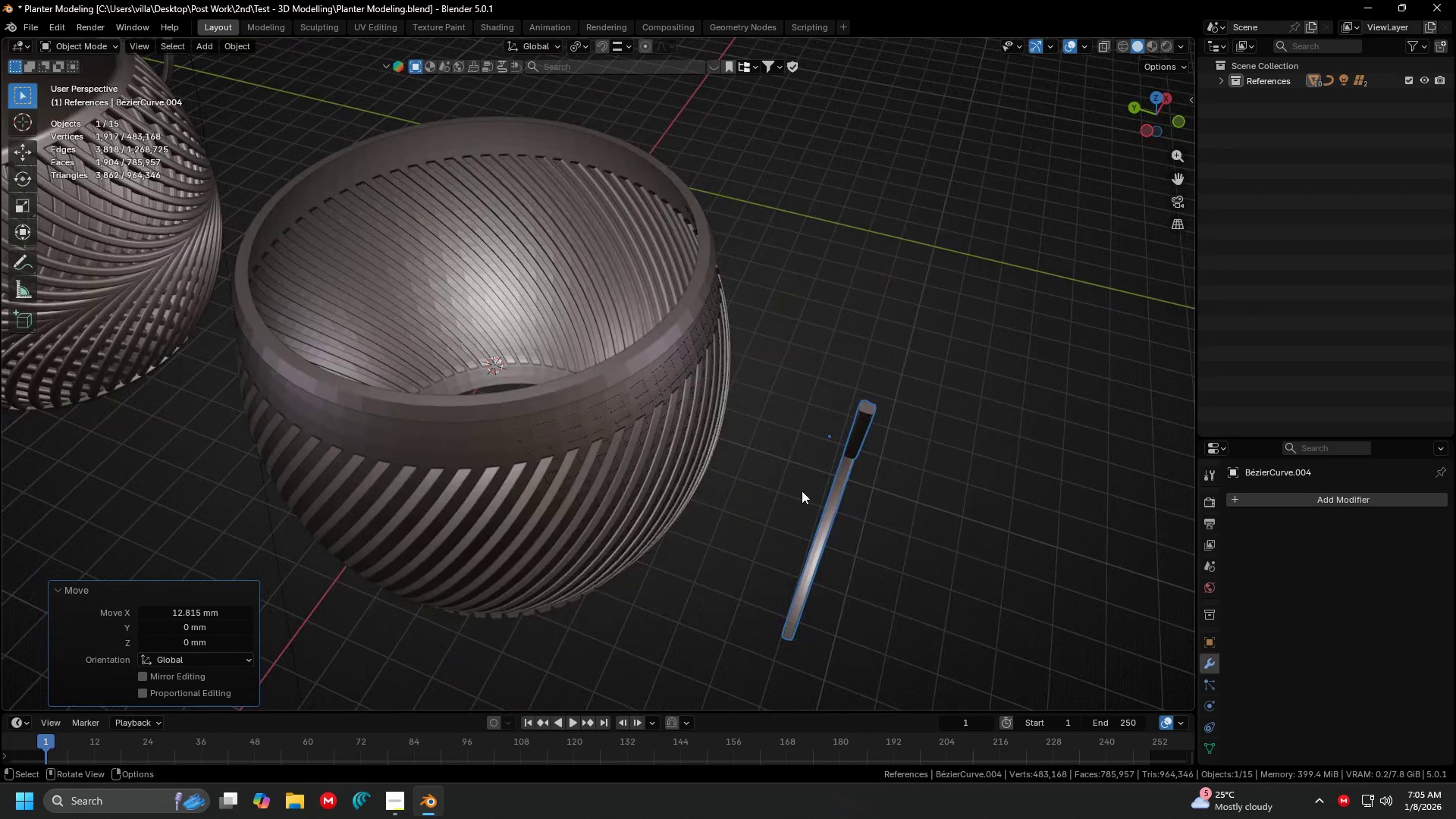 
scroll: coordinate [945, 548], scroll_direction: down, amount: 3.0
 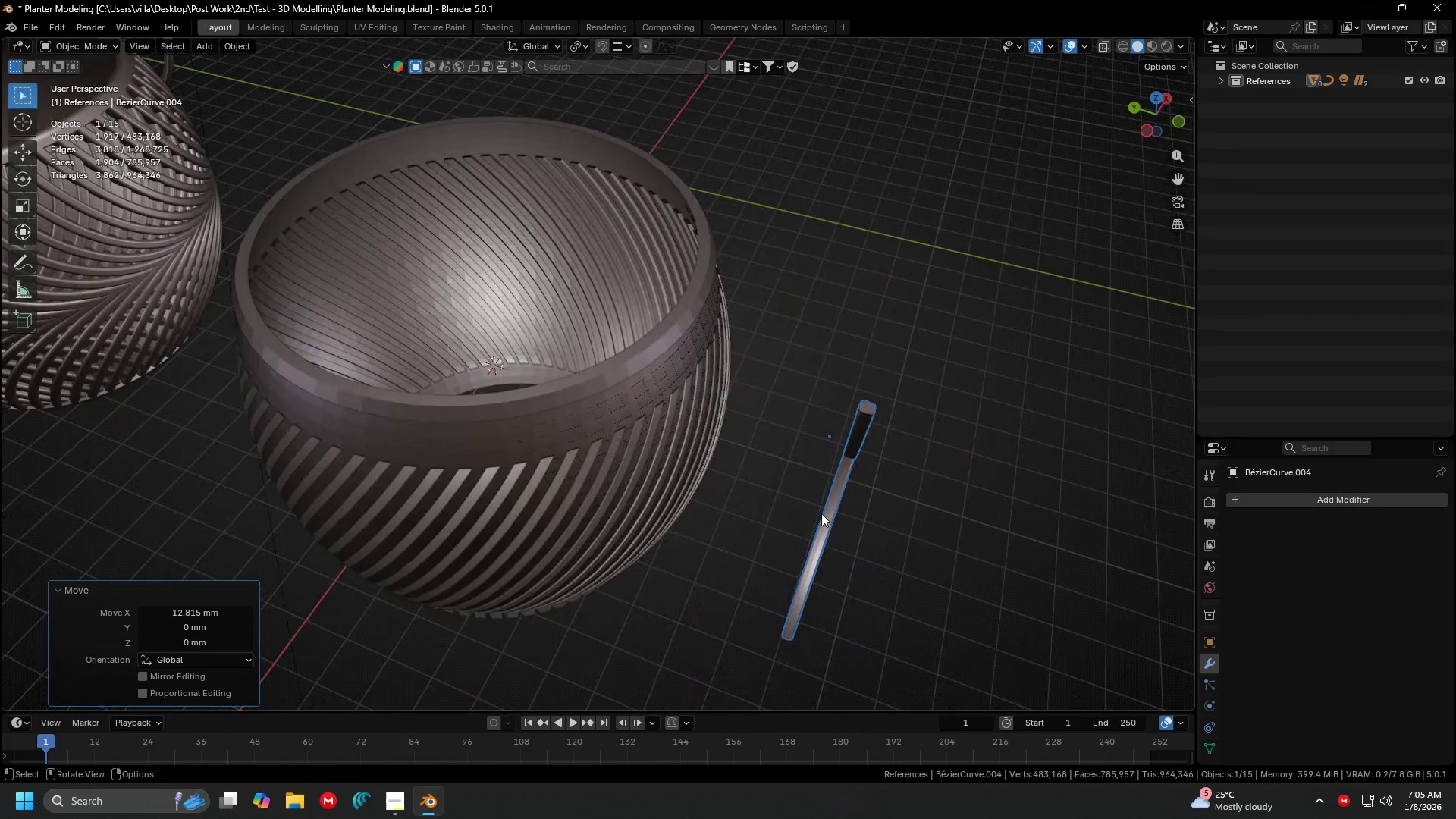 
left_click([710, 455])
 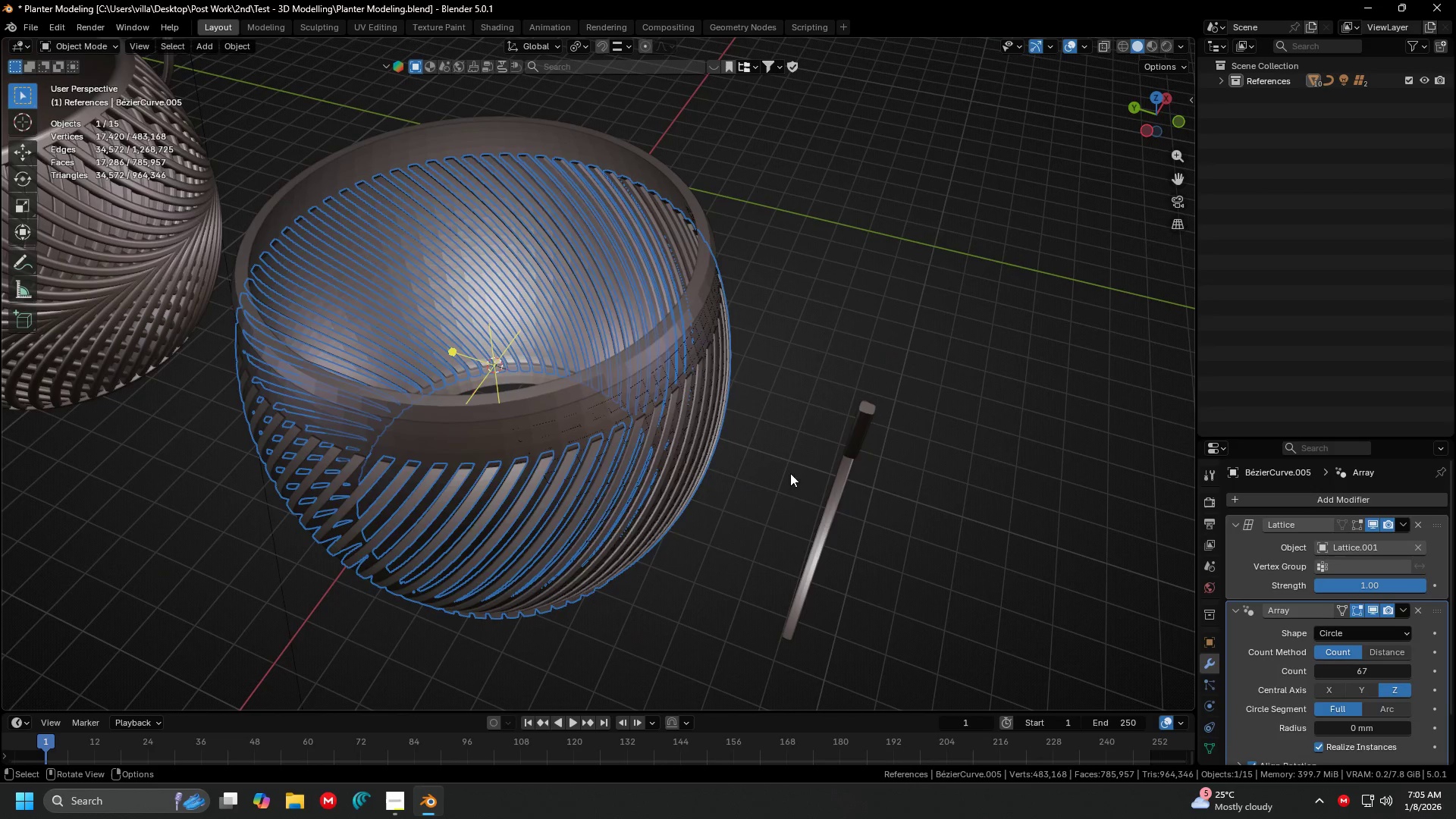 
key(Tab)
 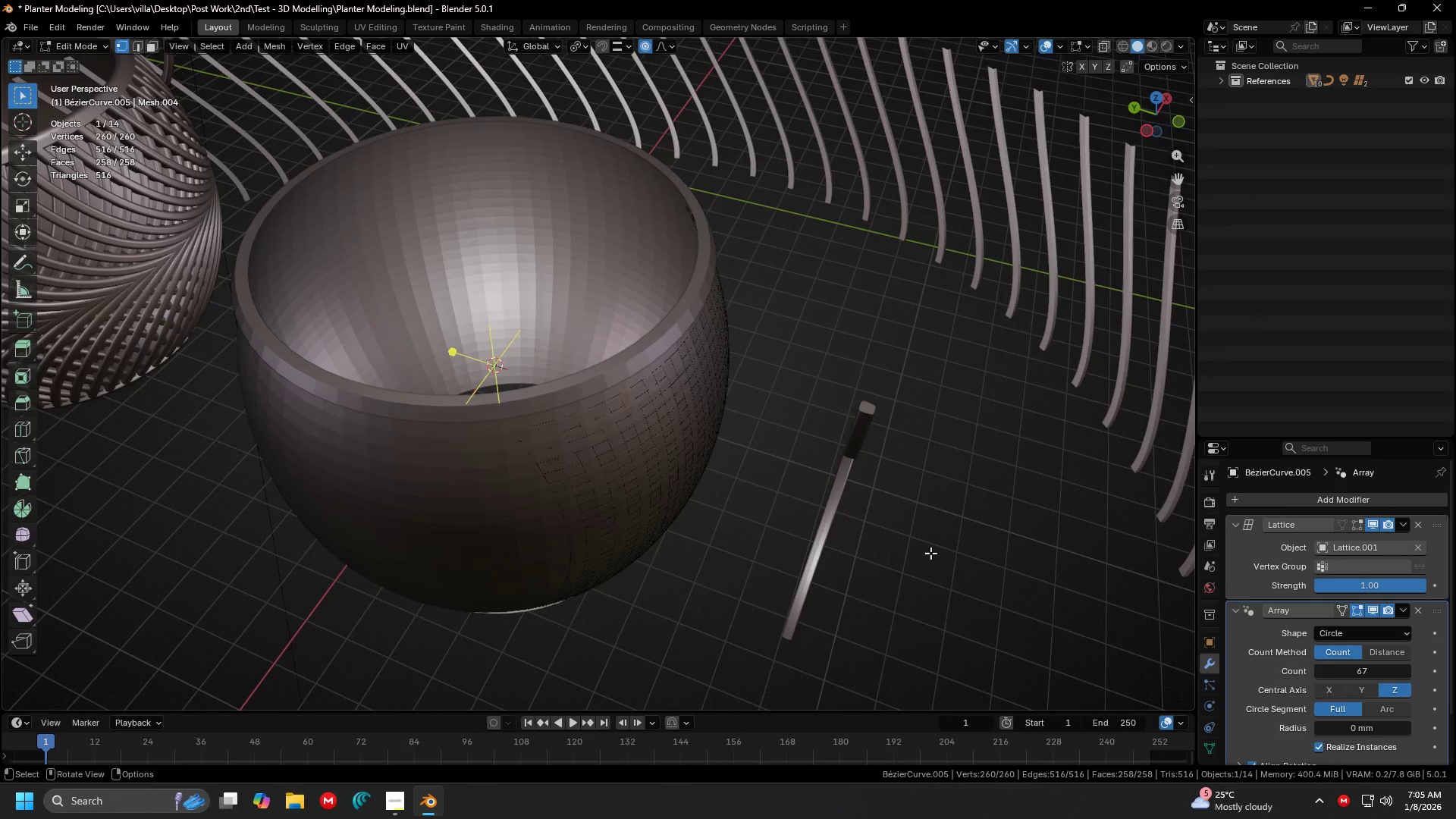 
key(Shift+ShiftLeft)
 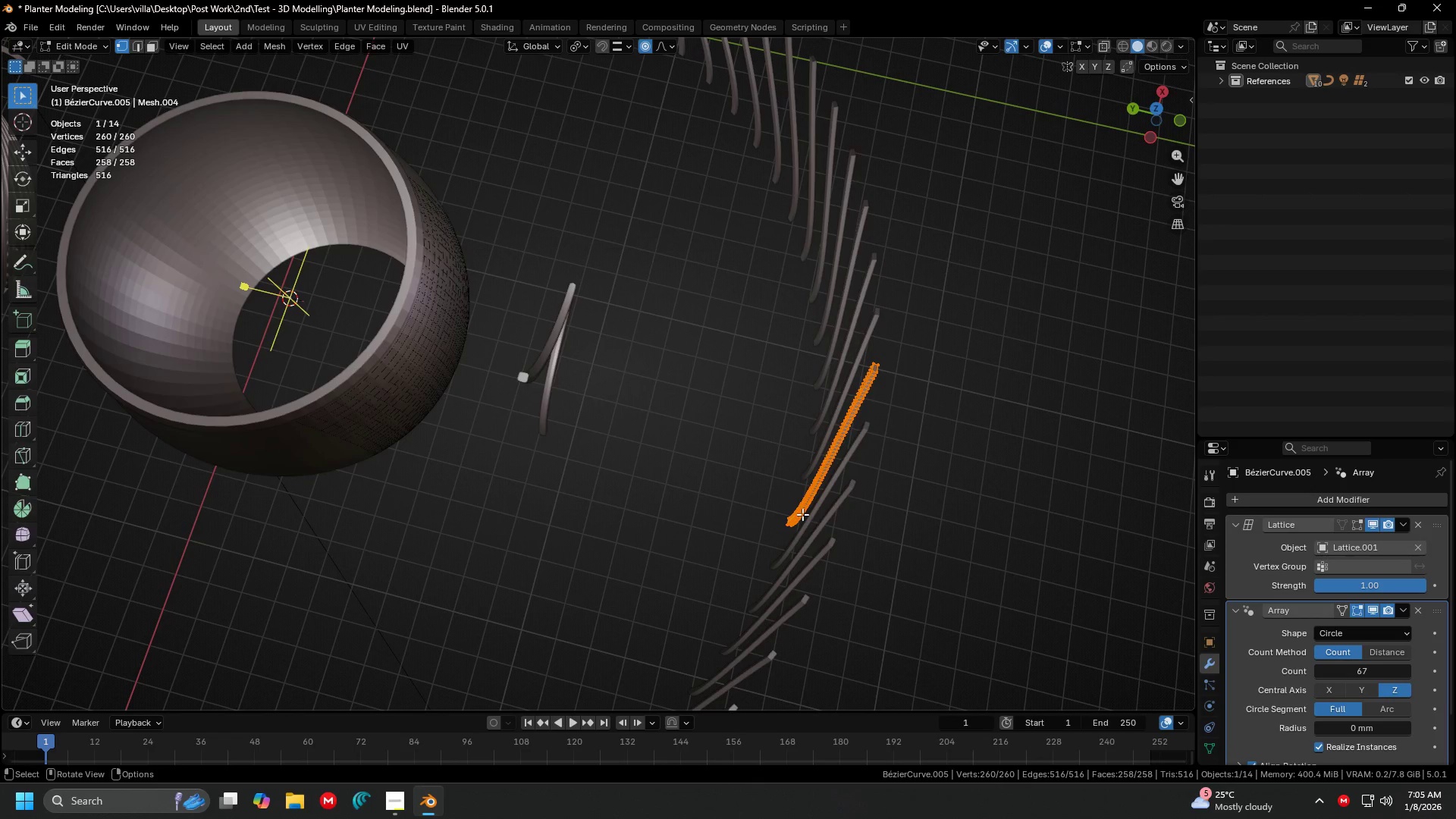 
scroll: coordinate [658, 391], scroll_direction: down, amount: 3.0
 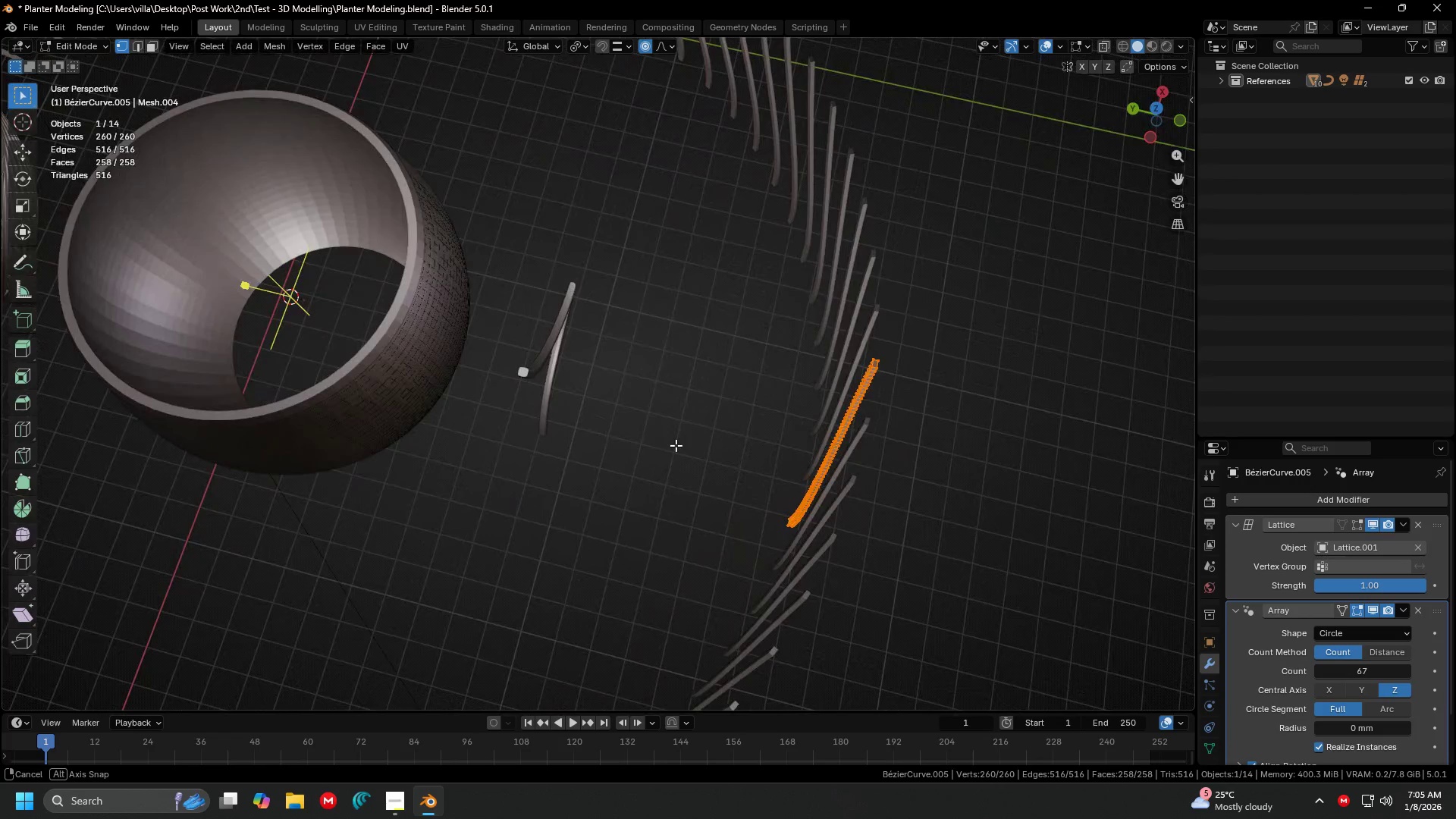 
key(Tab)
 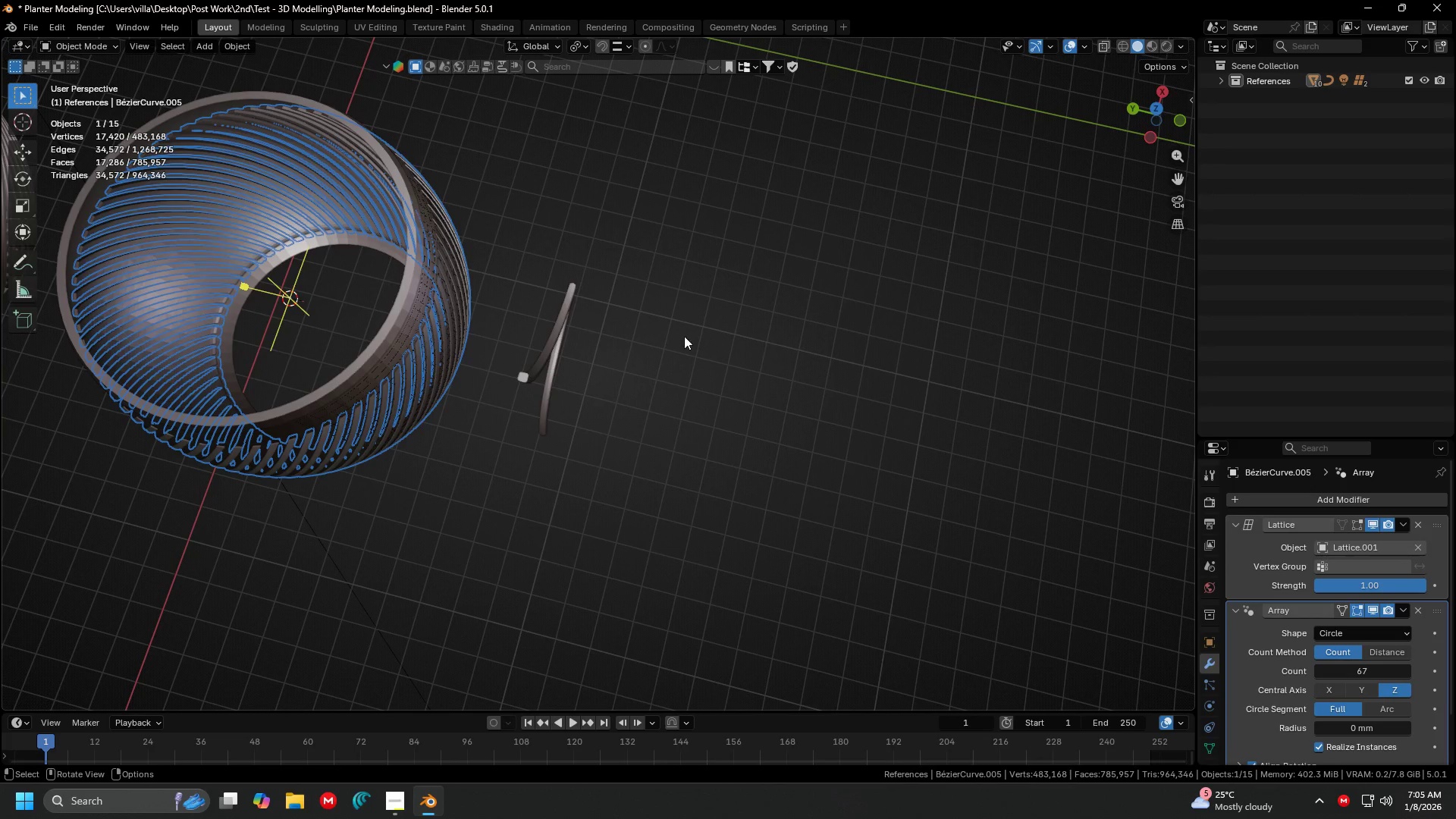 
left_click([552, 340])
 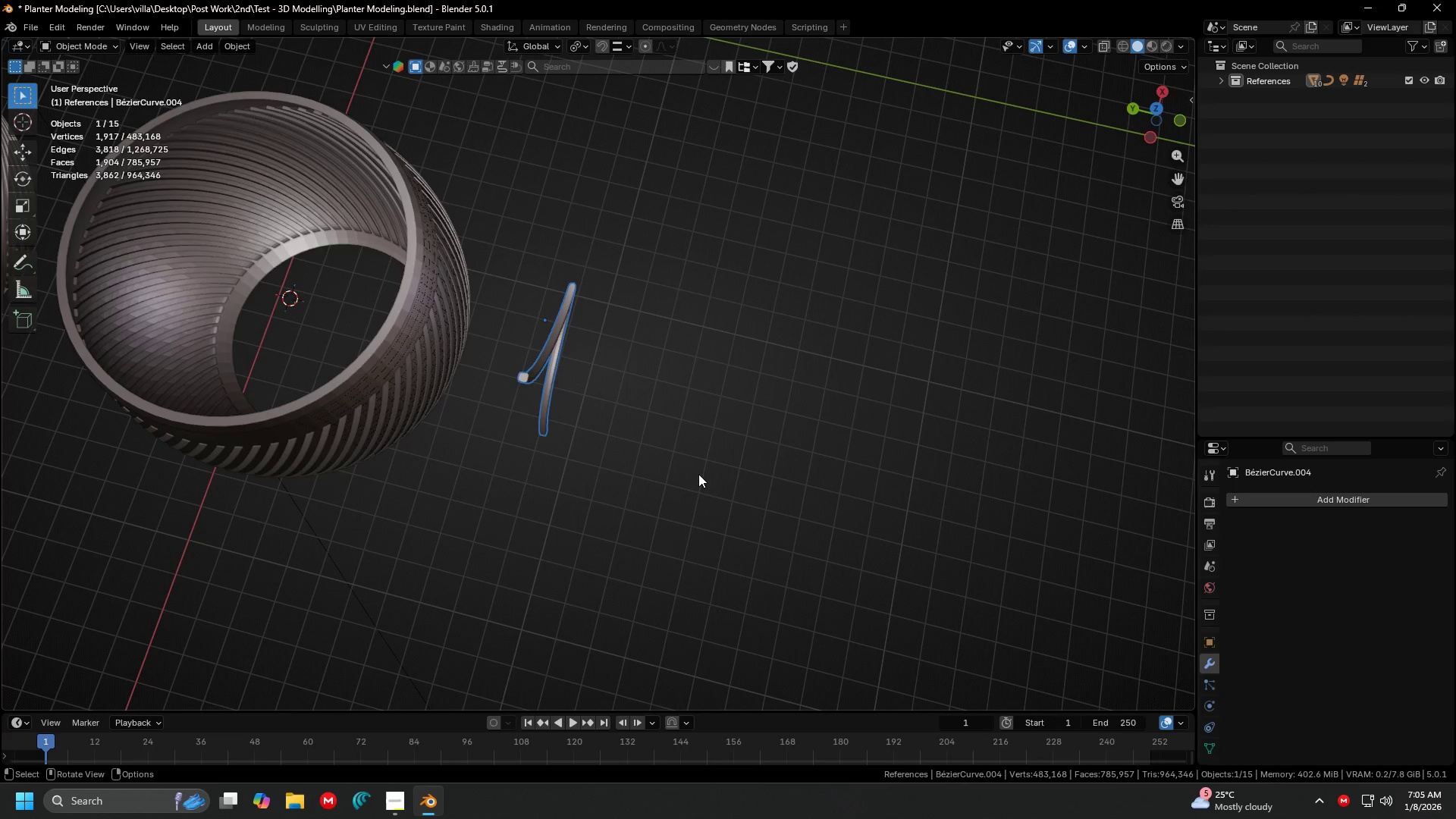 
key(G)
 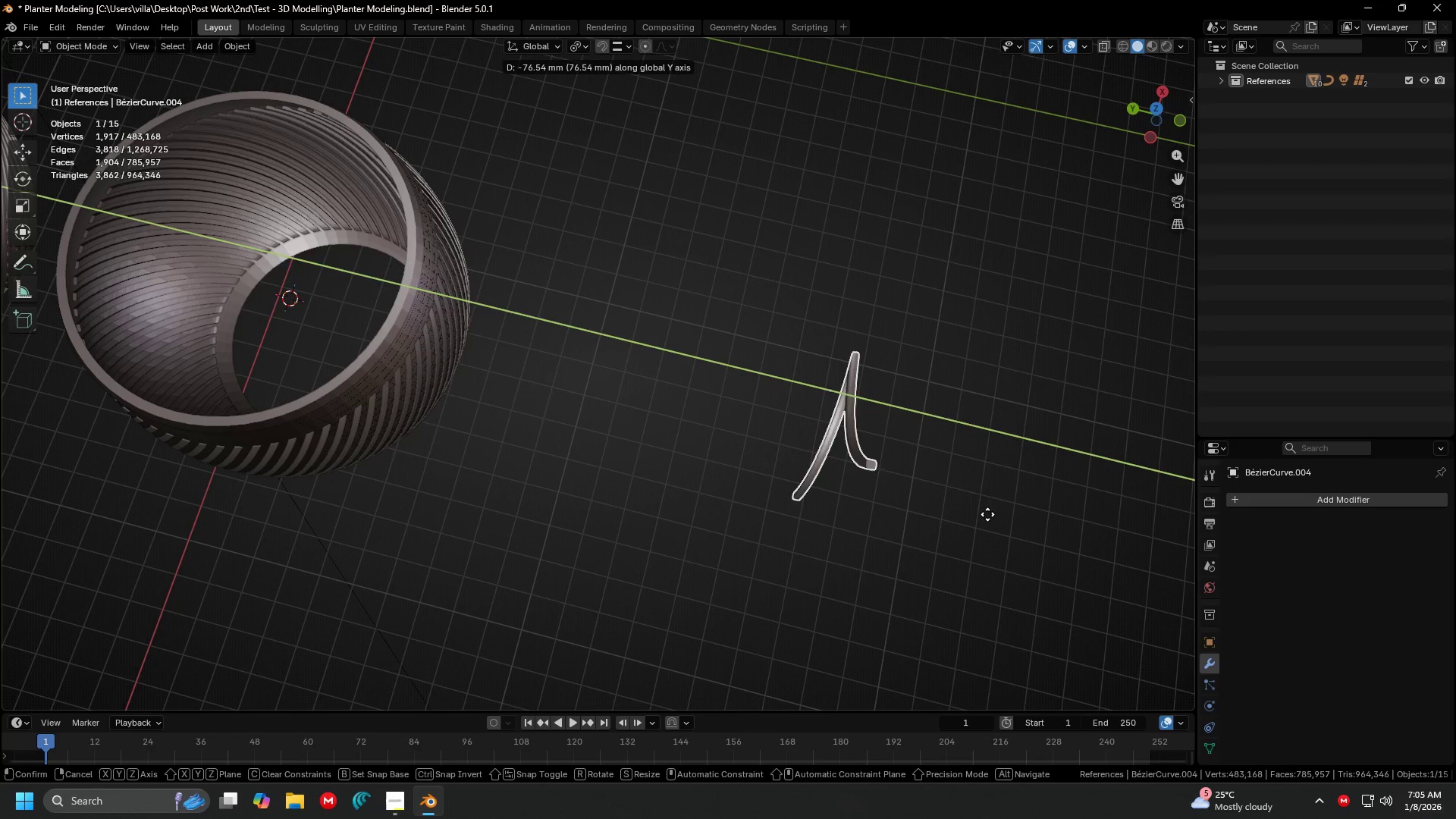 
left_click([984, 515])
 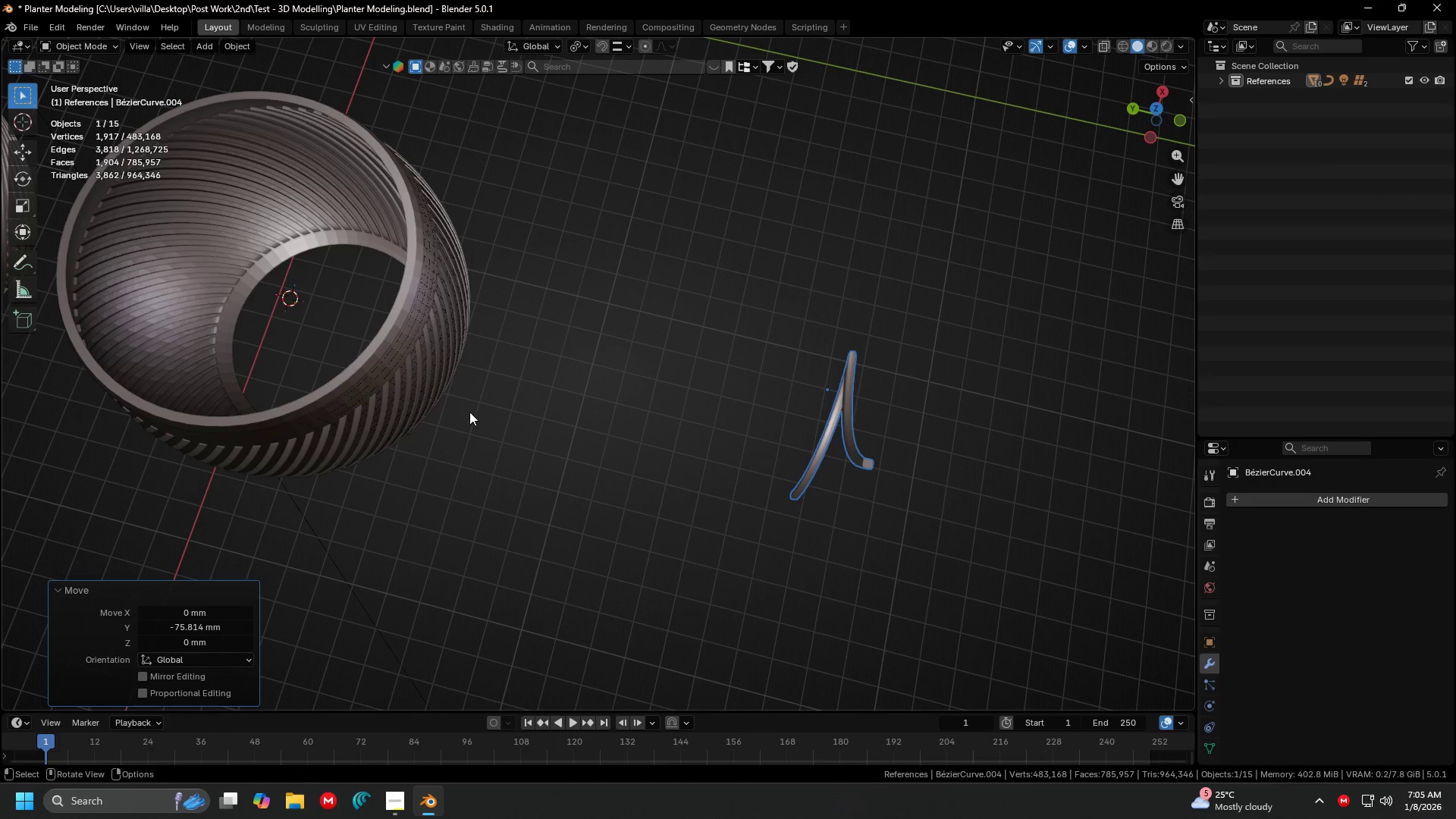 
left_click([445, 391])
 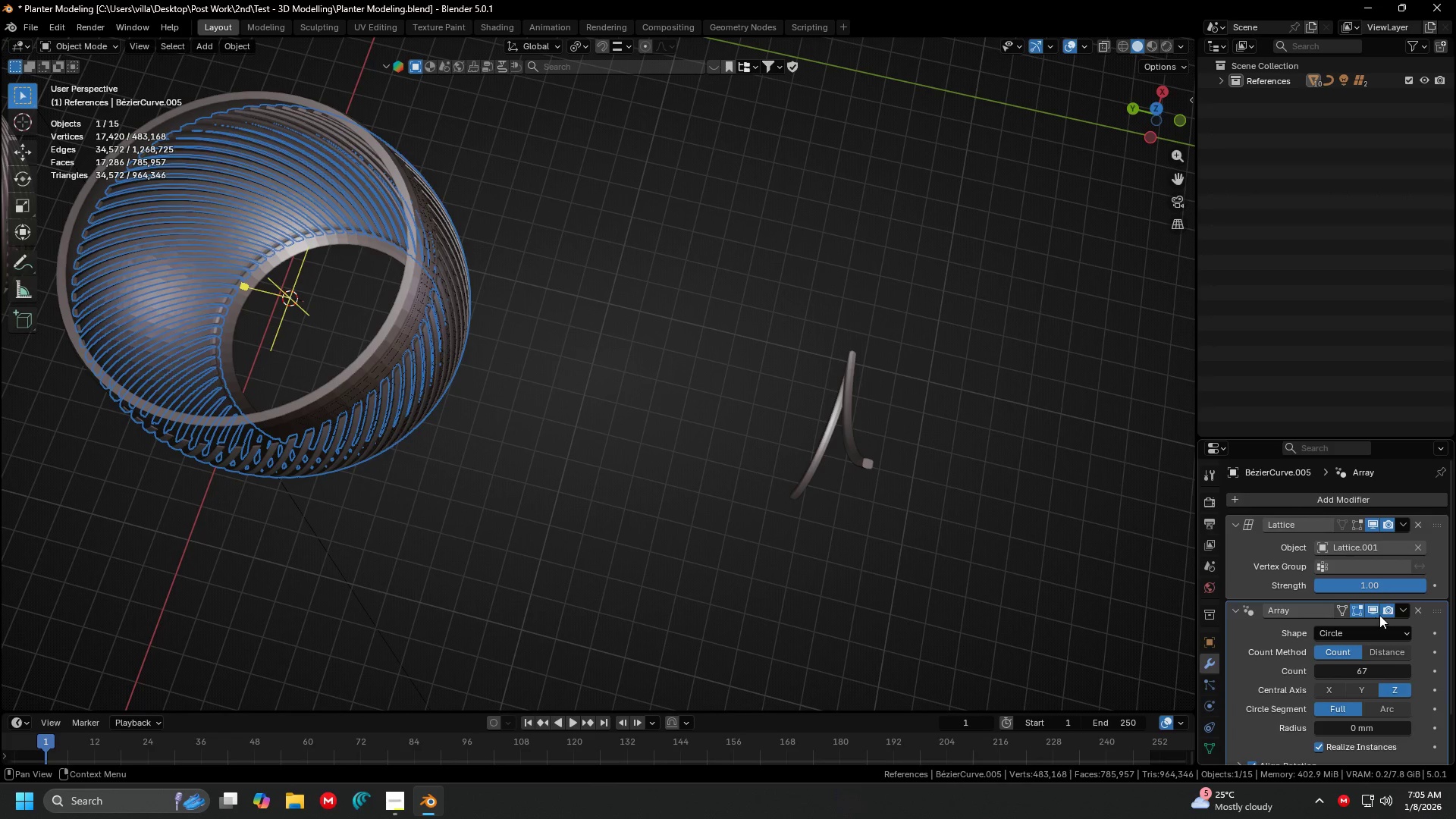 
left_click([1371, 609])
 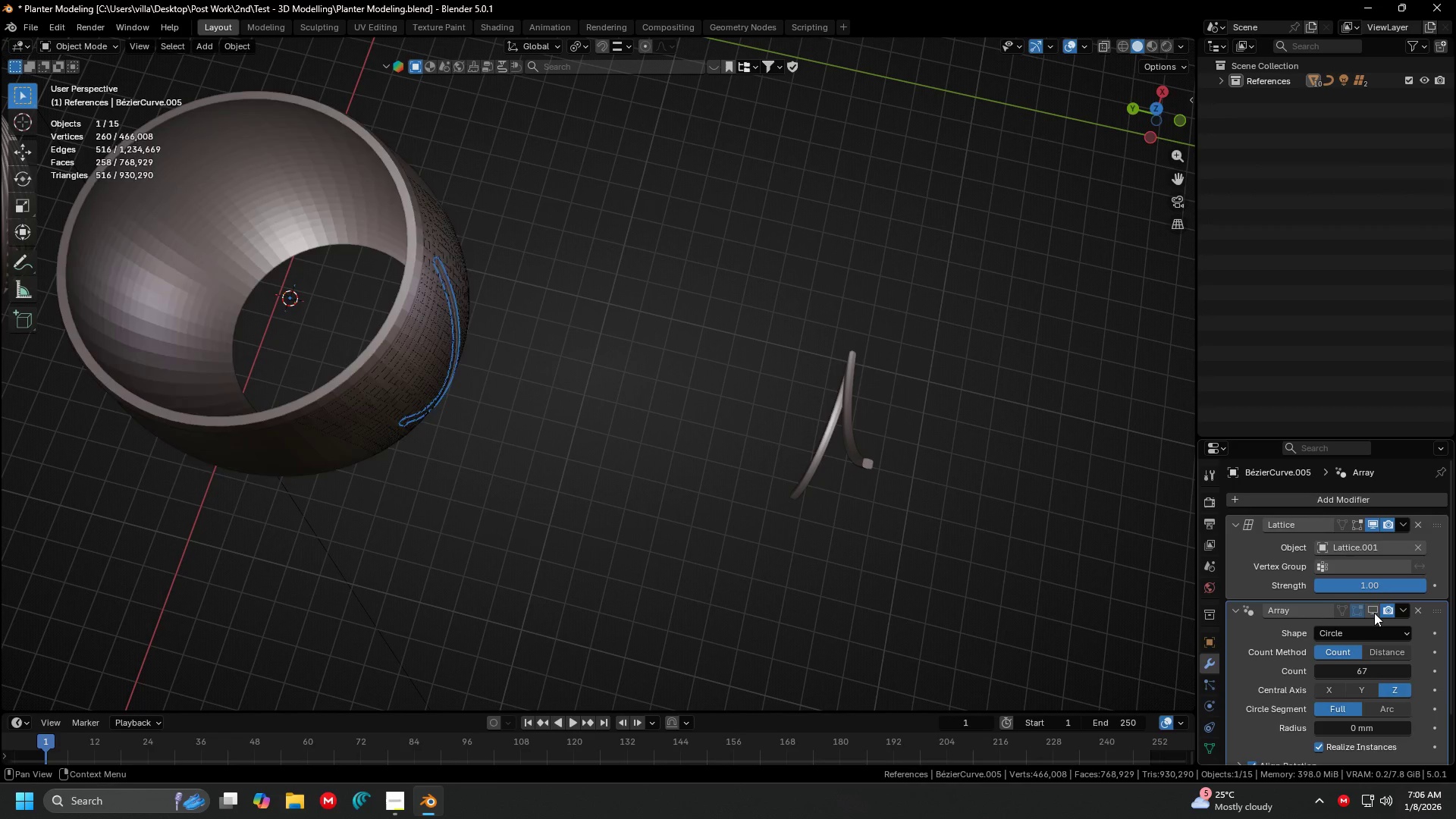 
double_click([1375, 519])
 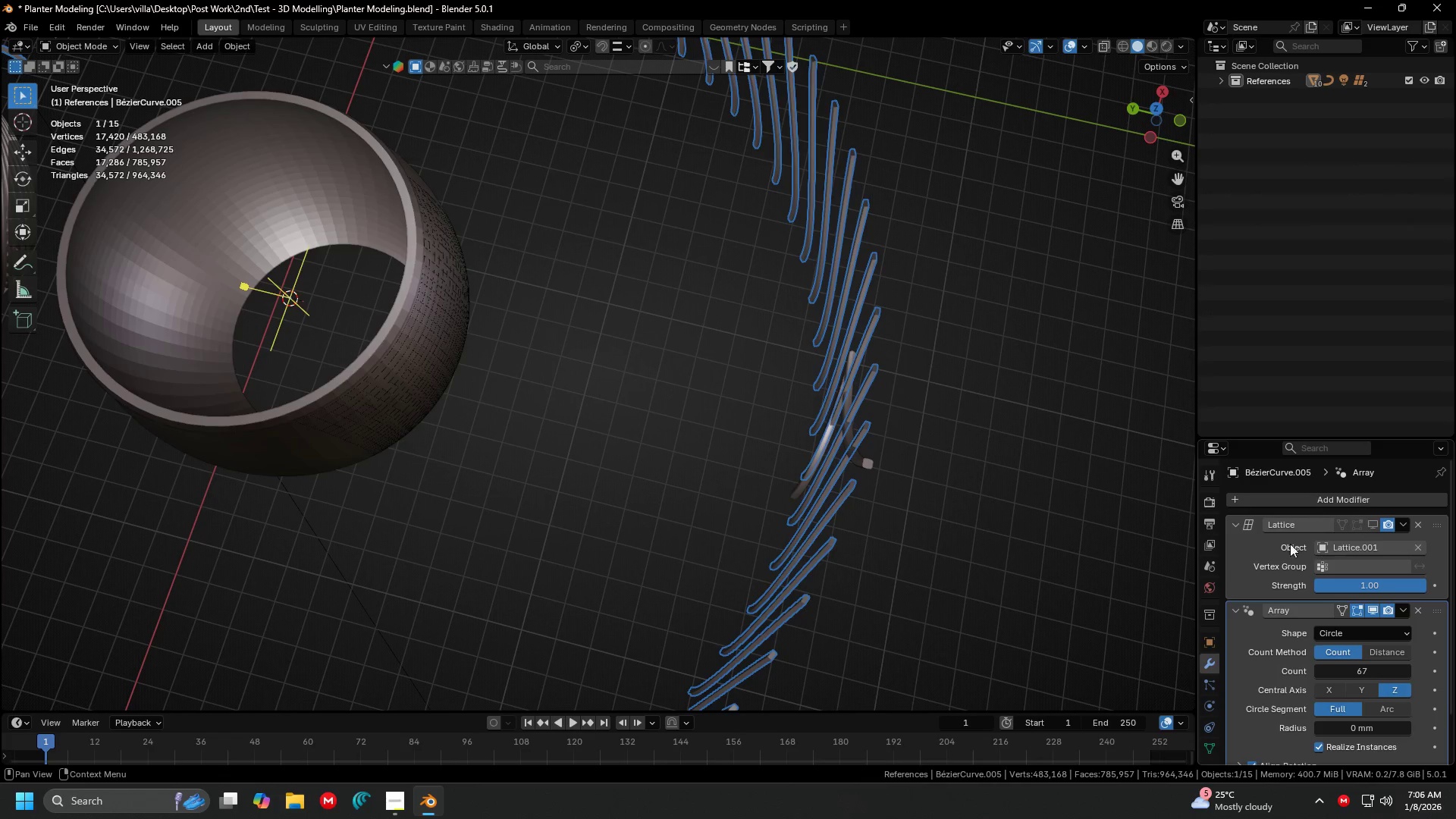 
key(Shift+ShiftLeft)
 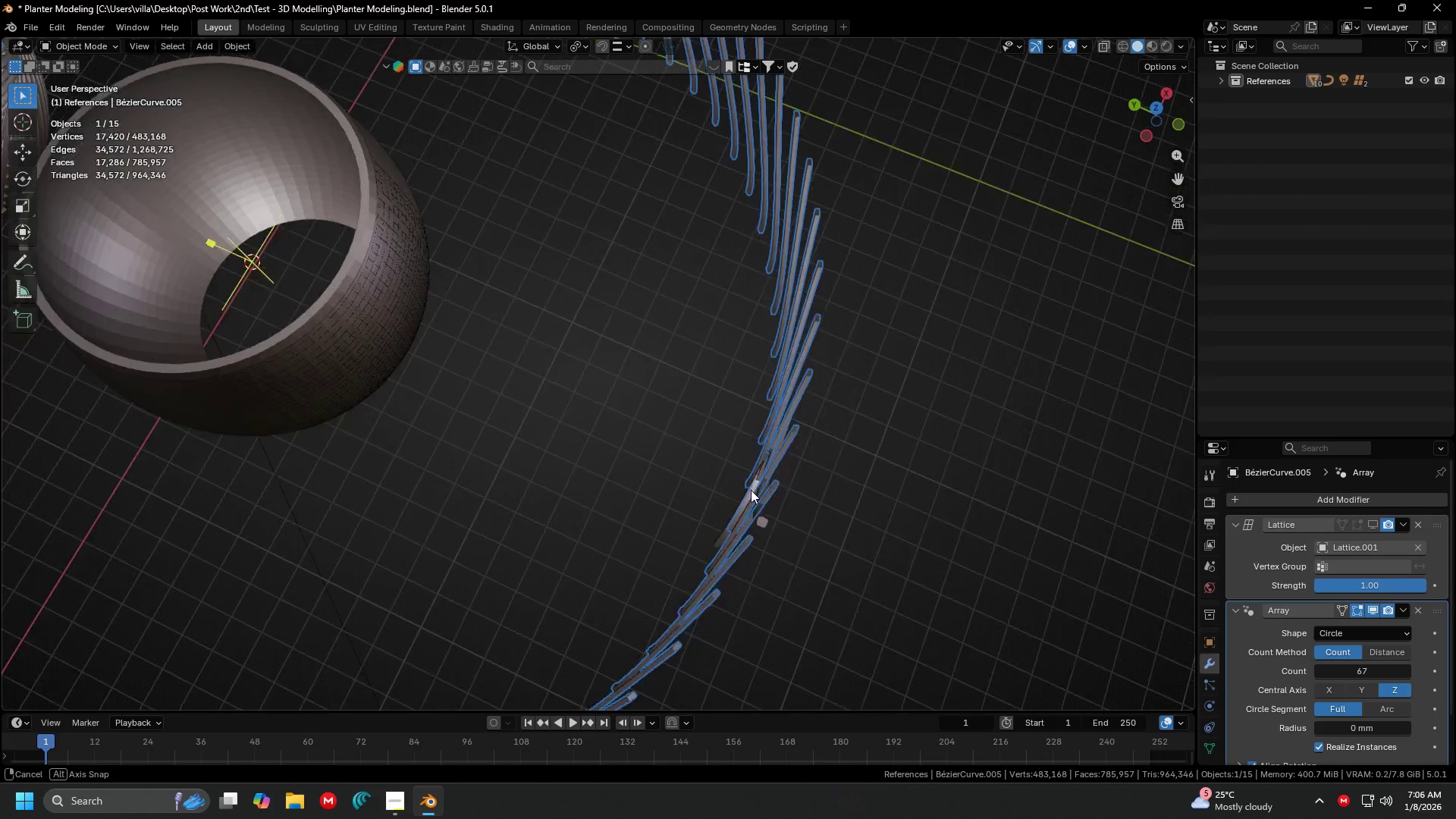 
scroll: coordinate [720, 438], scroll_direction: up, amount: 2.0
 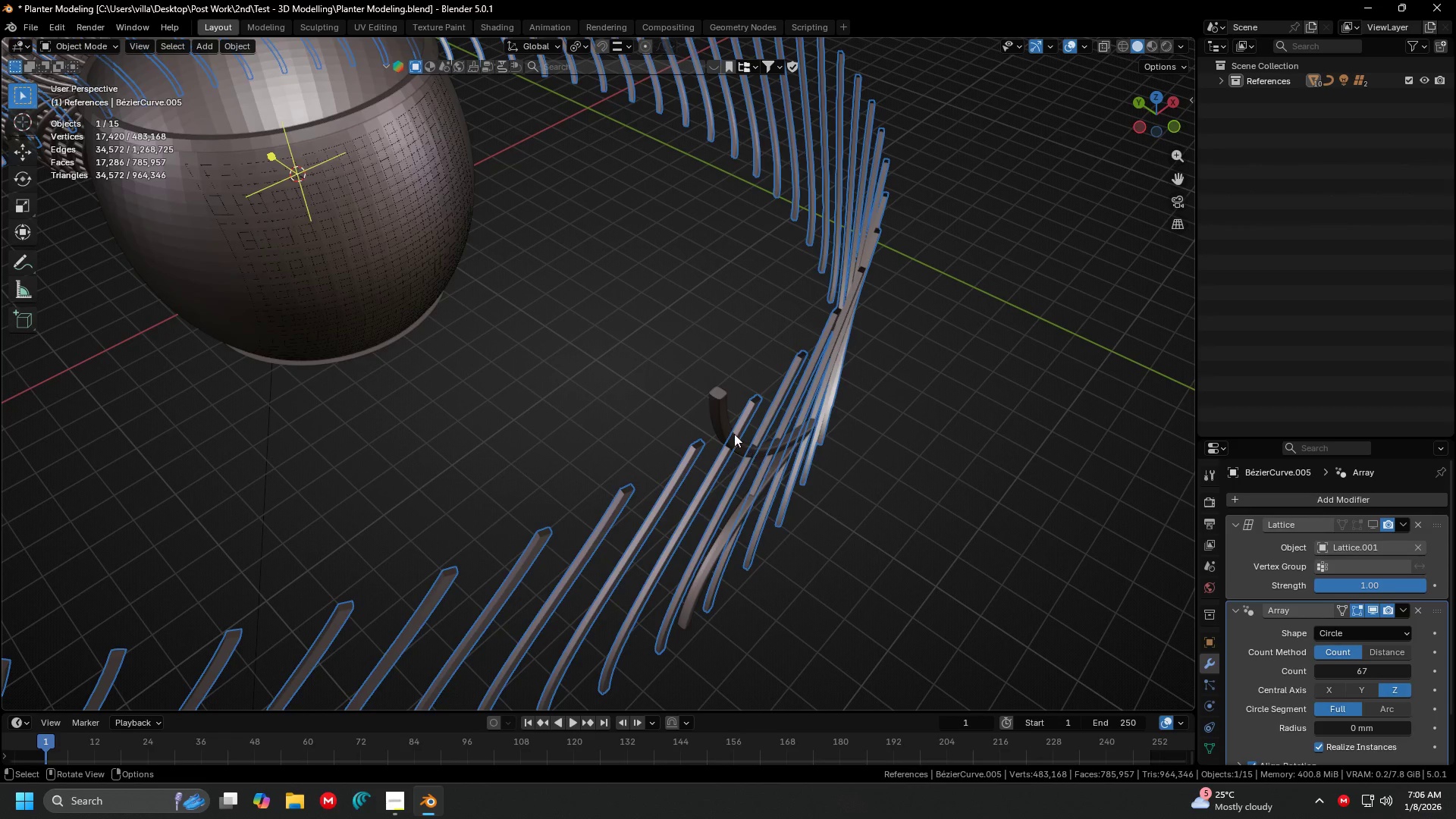 
left_click([714, 421])
 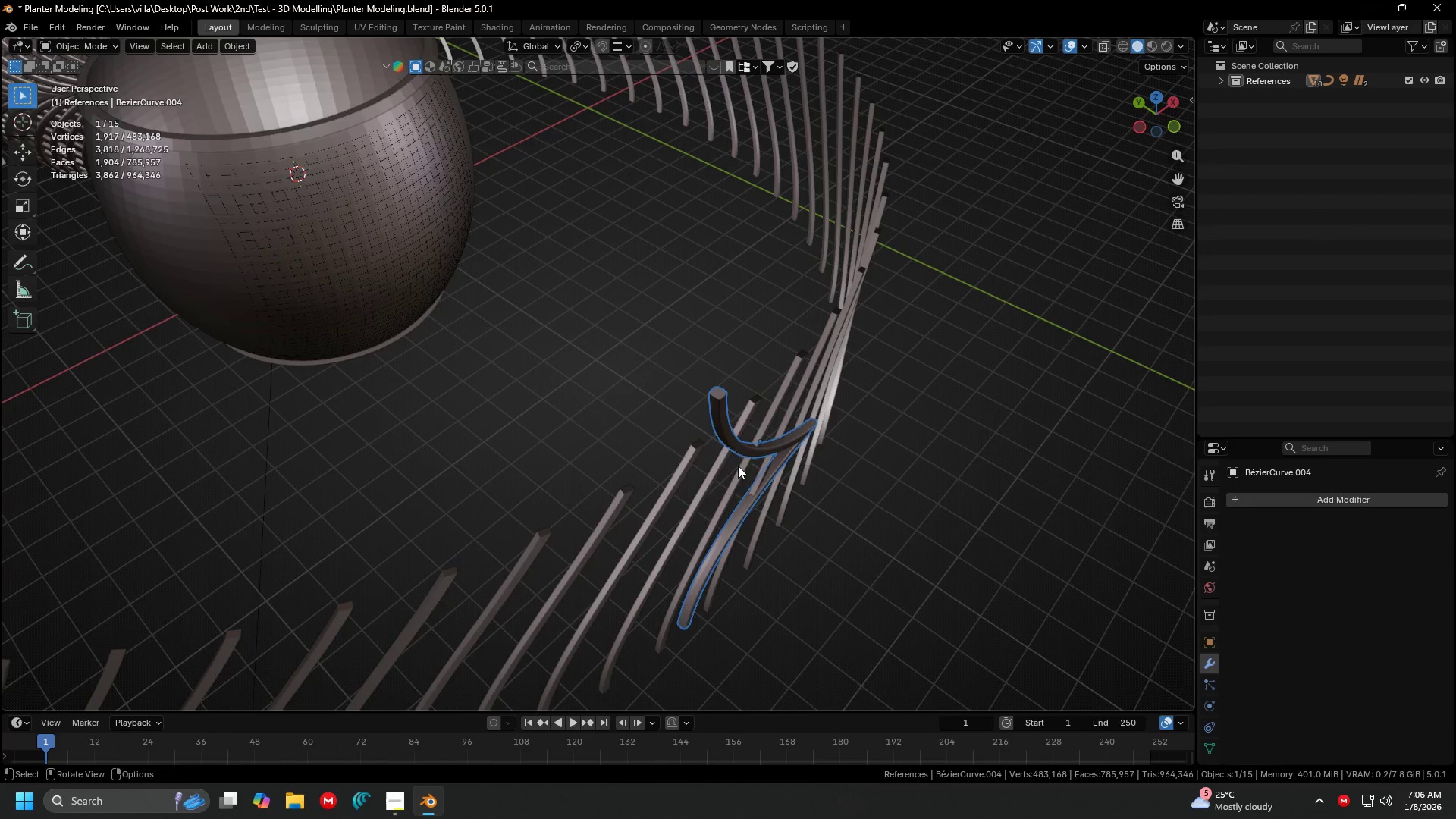 
hold_key(key=ShiftLeft, duration=0.53)
left_click([726, 479])
 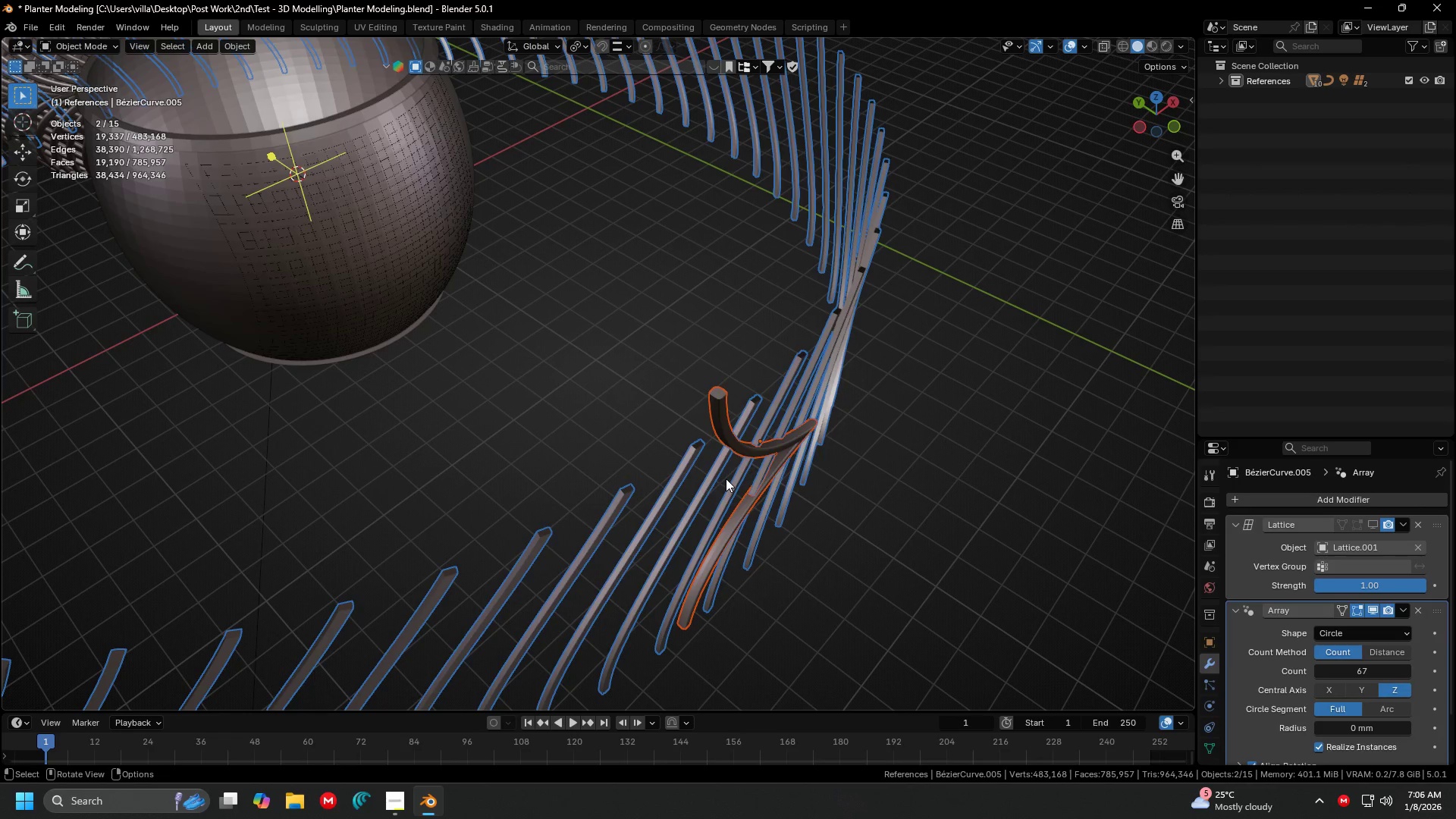 
key(Control+J)
 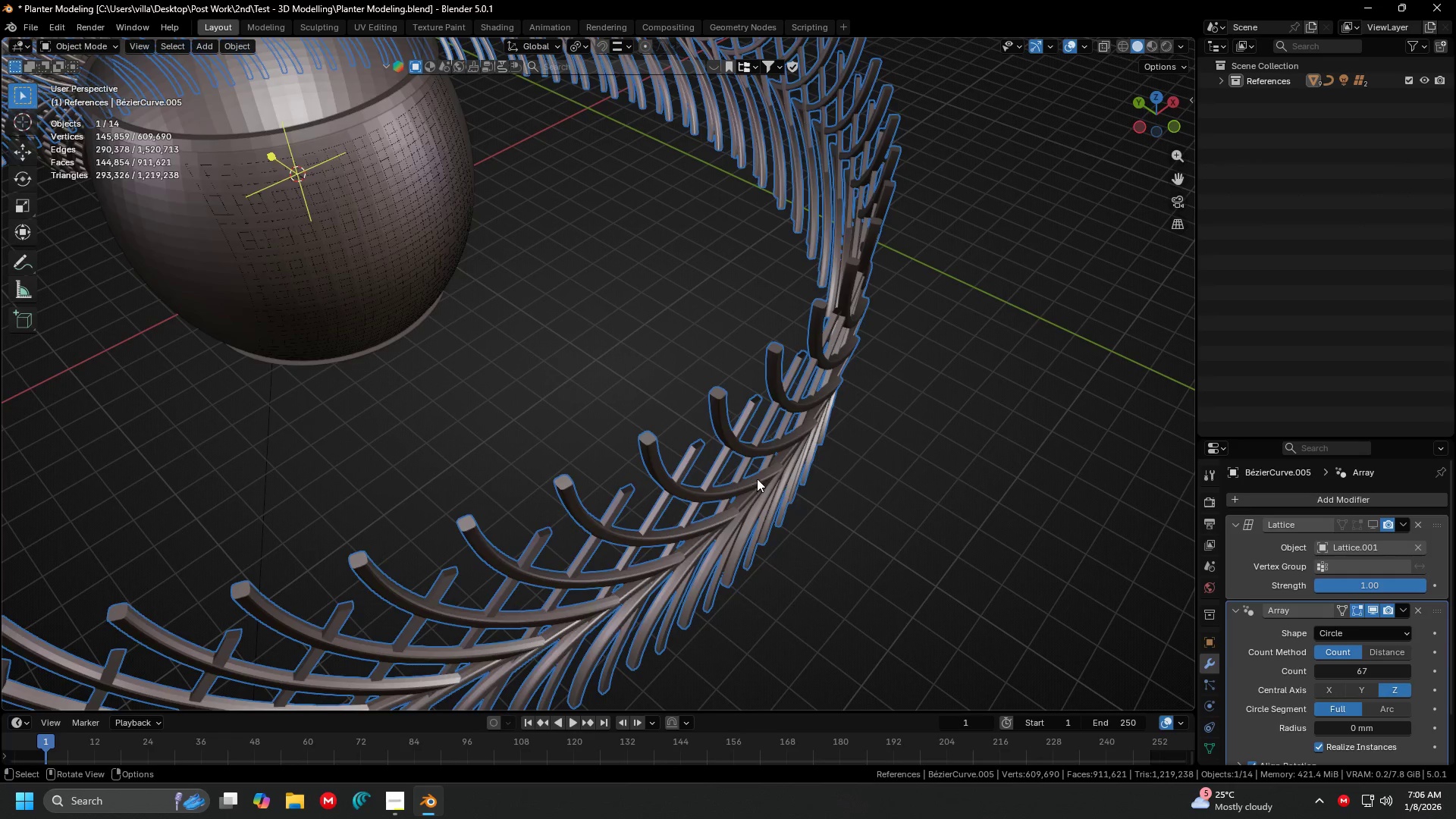 
hold_key(key=ShiftLeft, duration=0.31)
 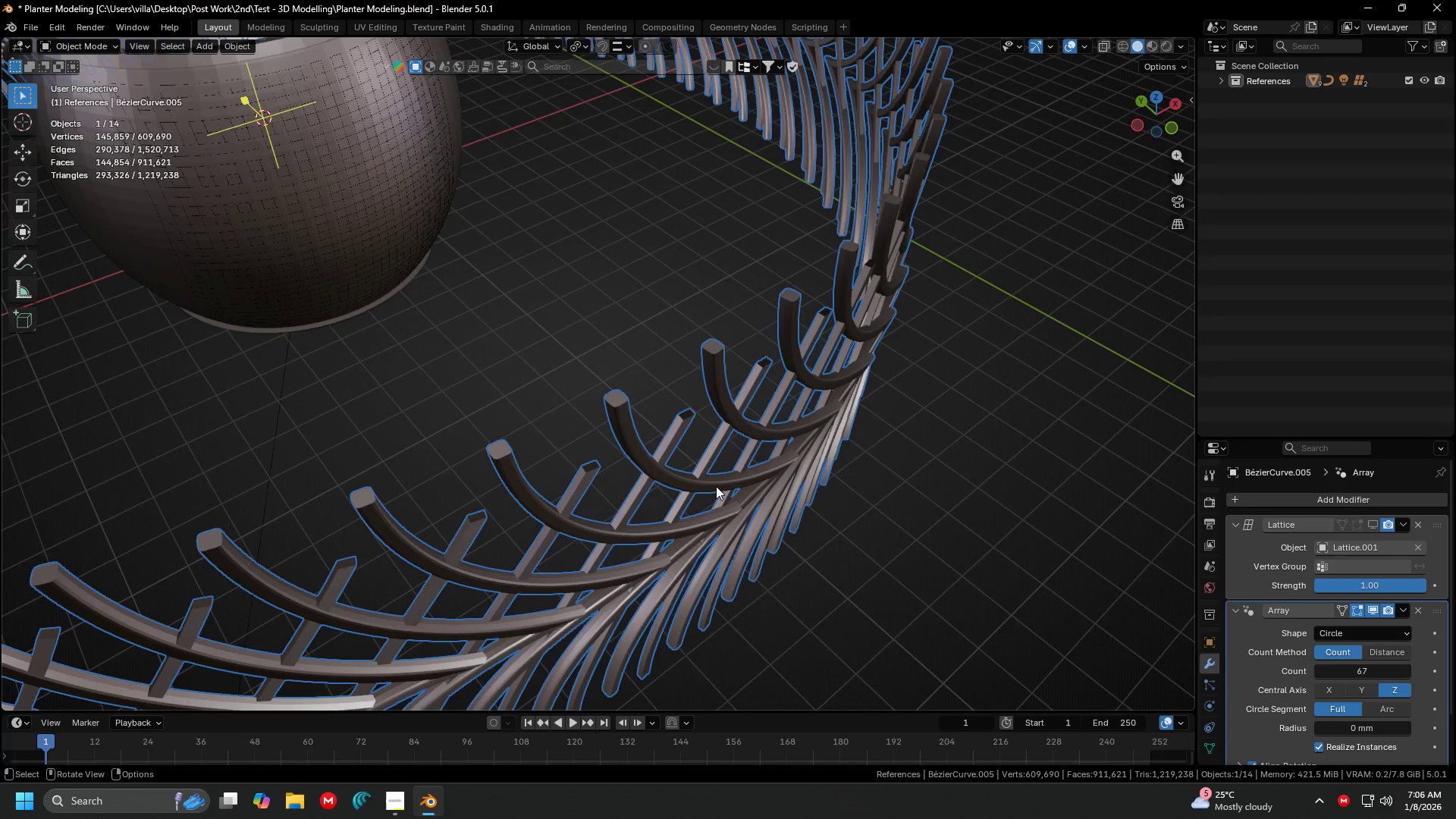 
scroll: coordinate [777, 486], scroll_direction: up, amount: 1.0
 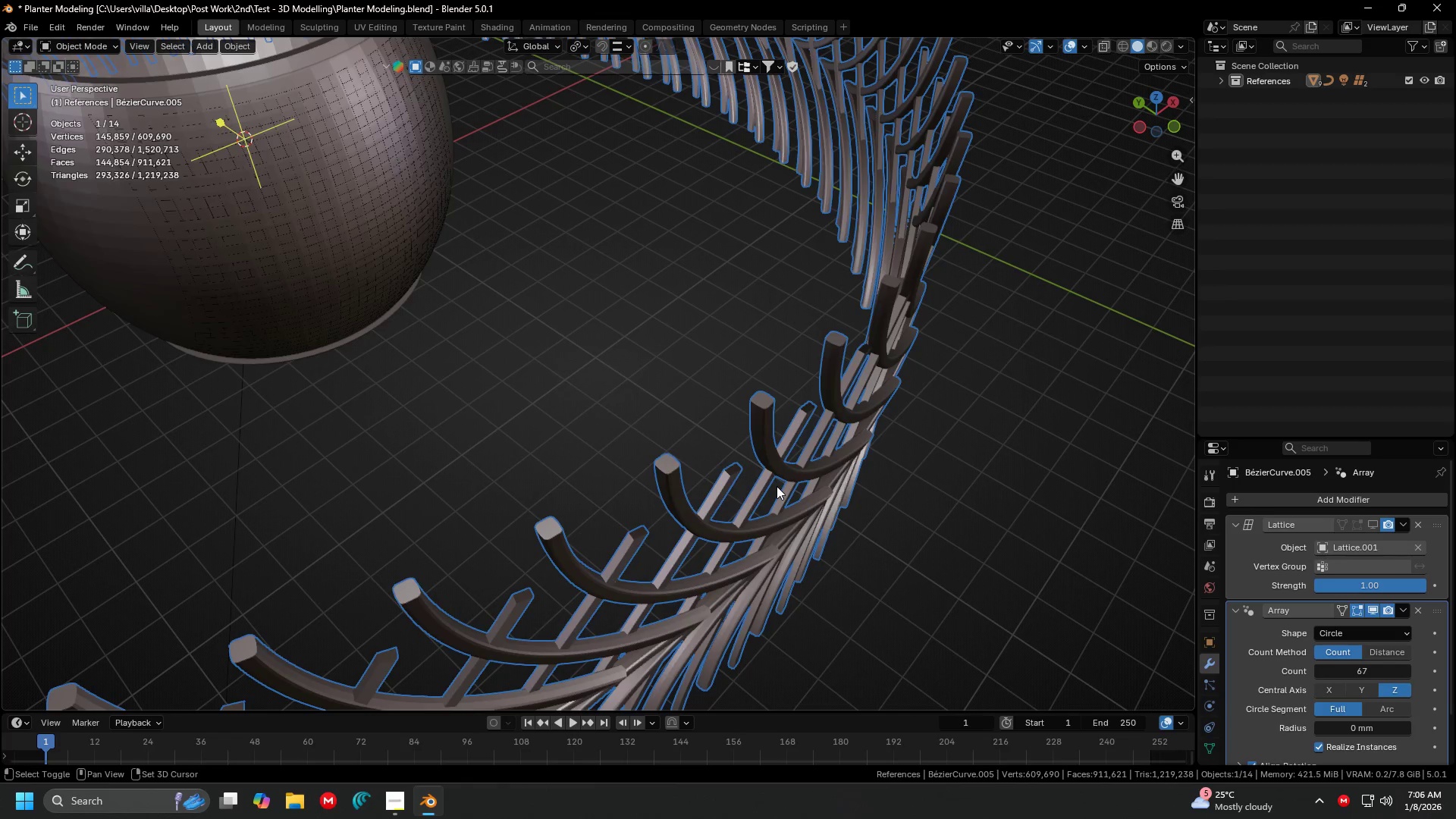 
key(7)
 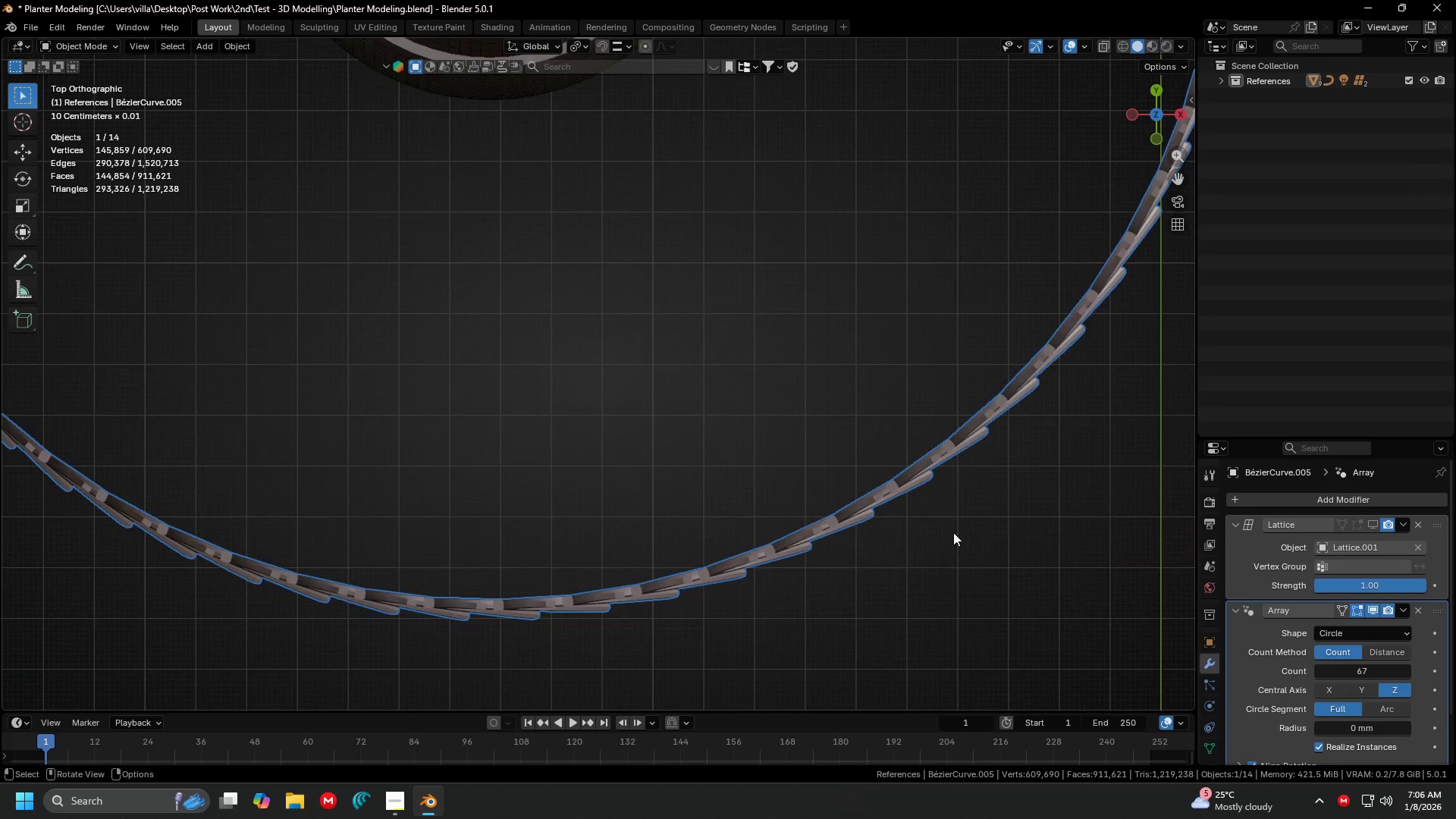 
key(Shift+ShiftLeft)
 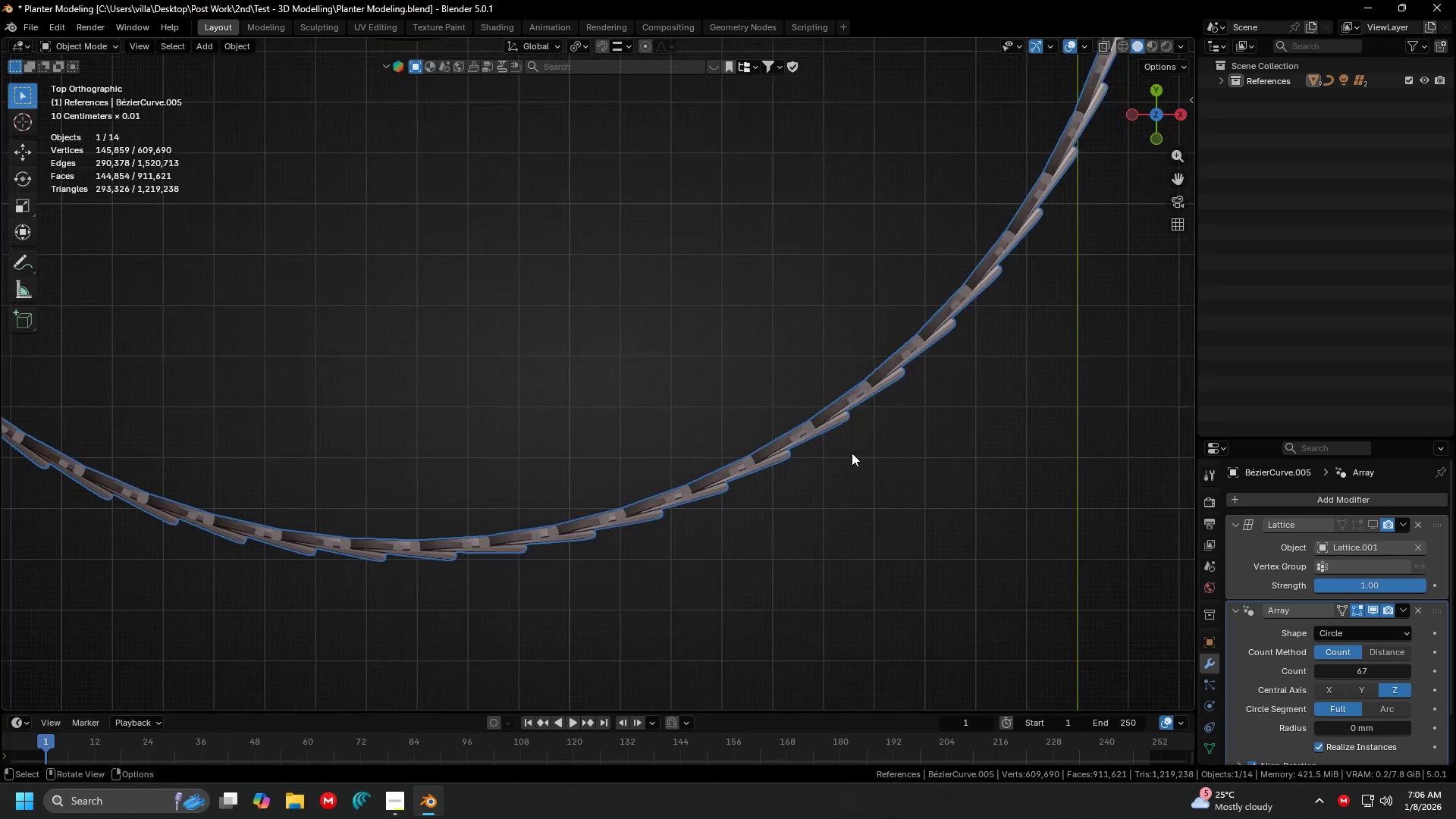 
key(Shift+ShiftLeft)
 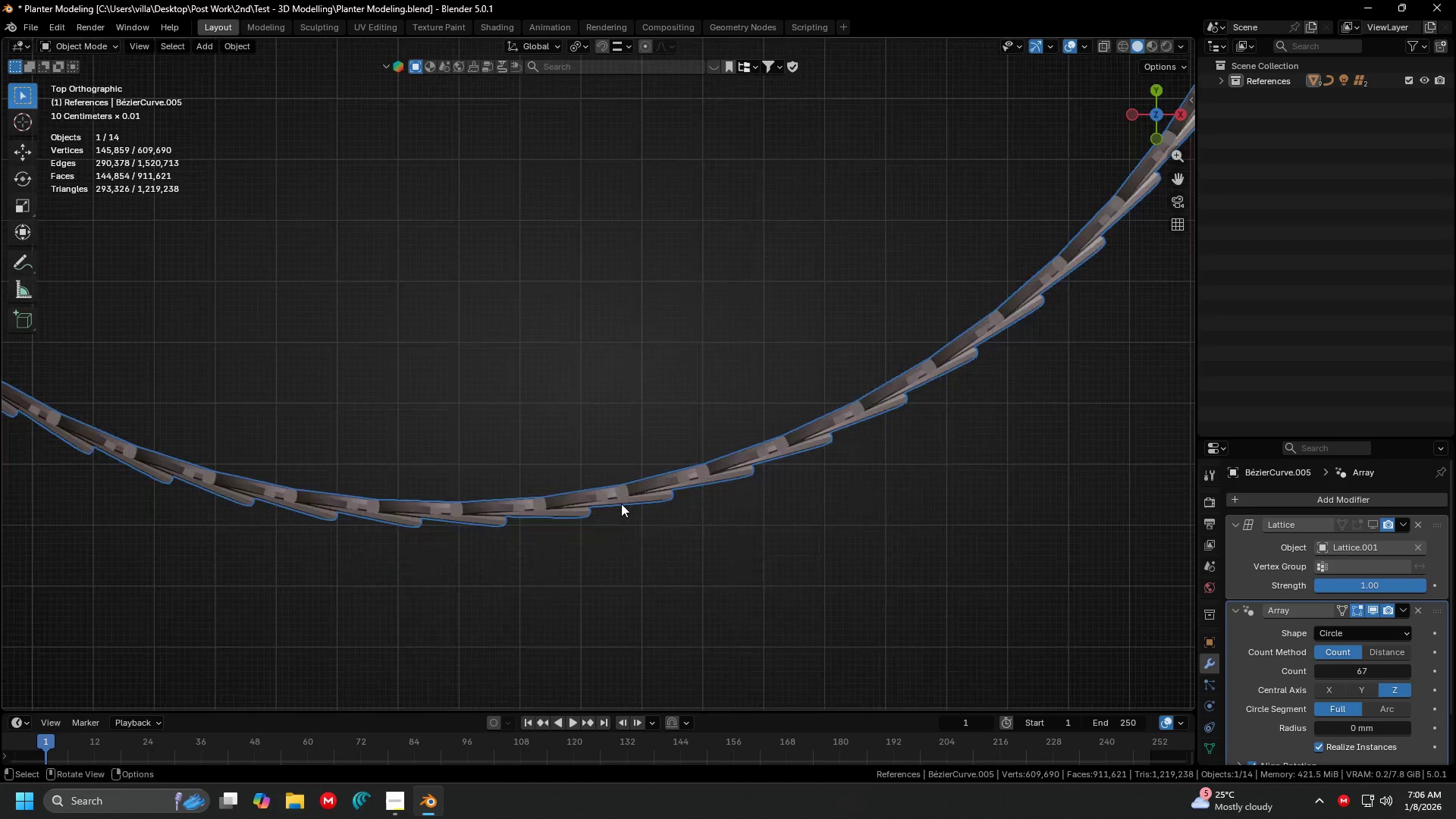 
scroll: coordinate [825, 459], scroll_direction: up, amount: 1.0
 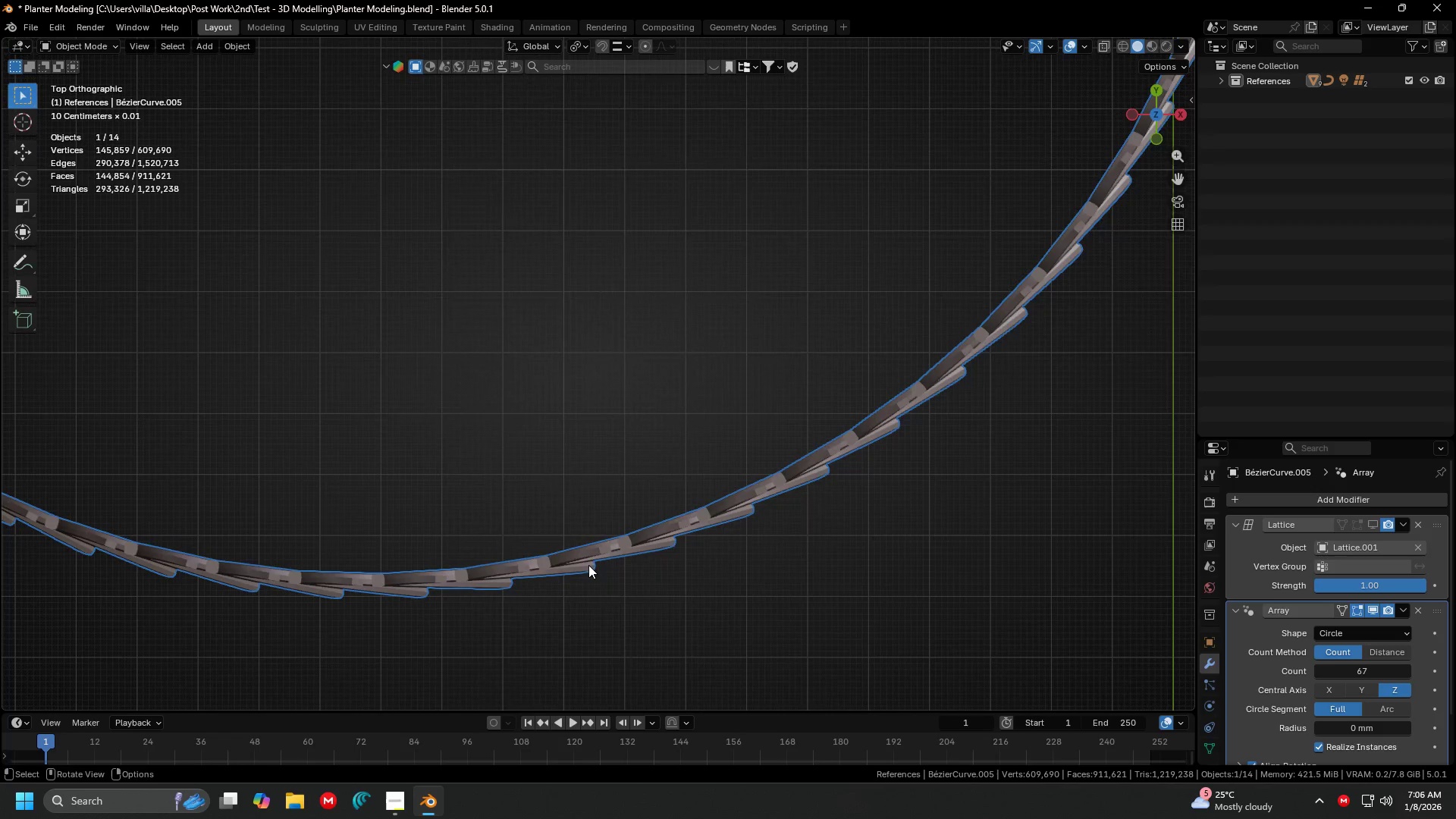 
scroll: coordinate [621, 504], scroll_direction: down, amount: 1.0
 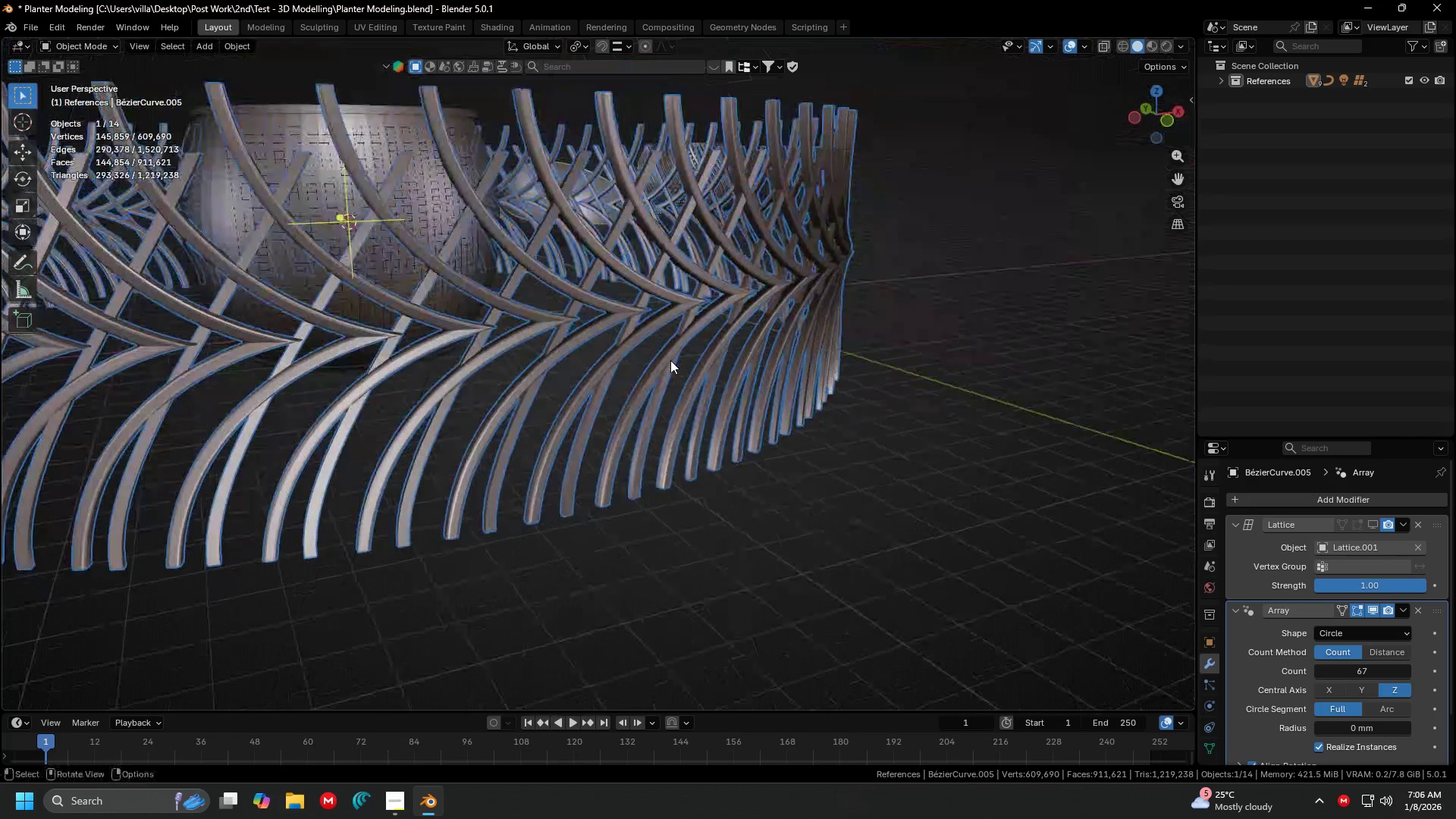 
key(Shift+ShiftLeft)
 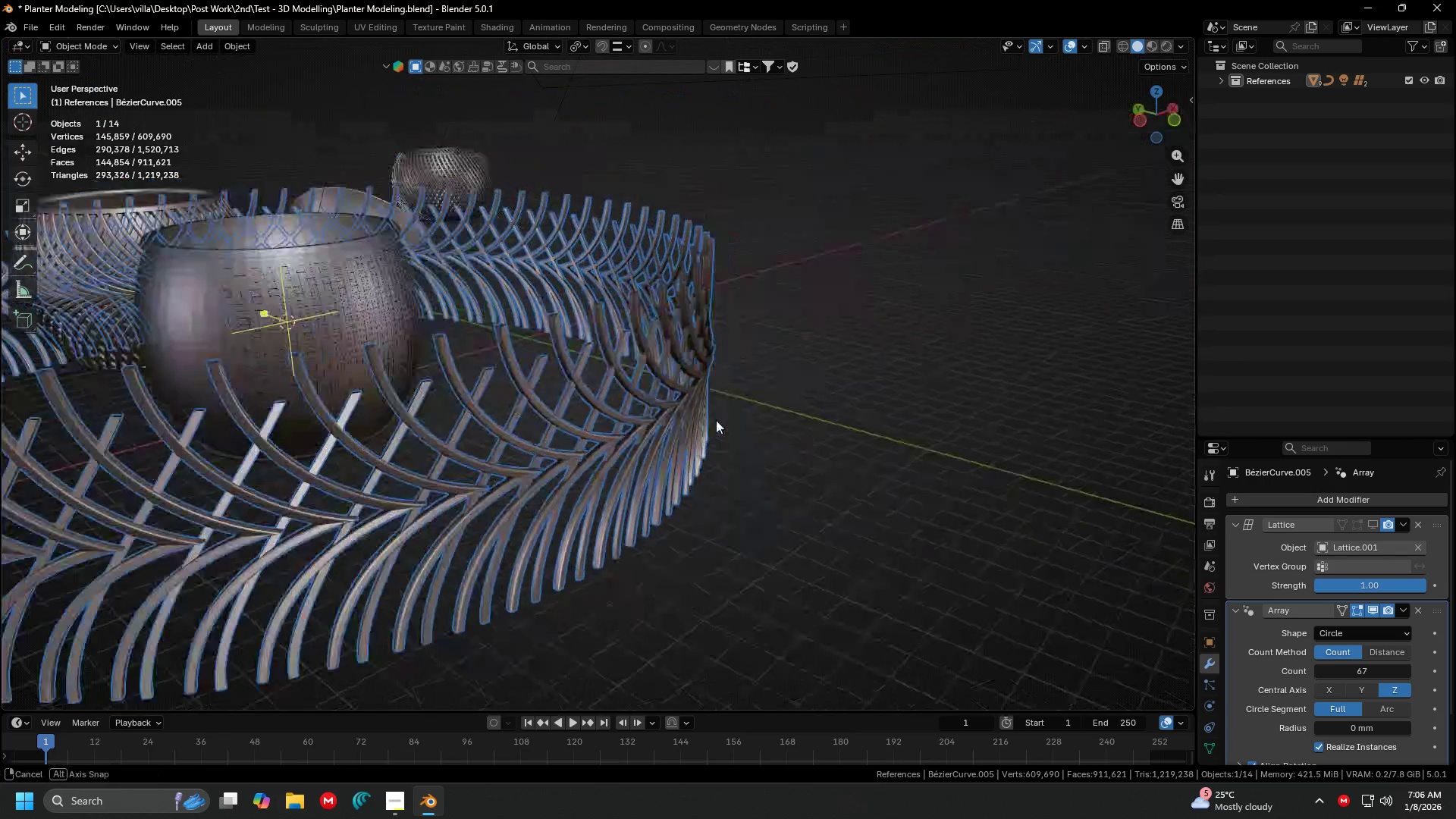 
scroll: coordinate [675, 321], scroll_direction: down, amount: 2.0
 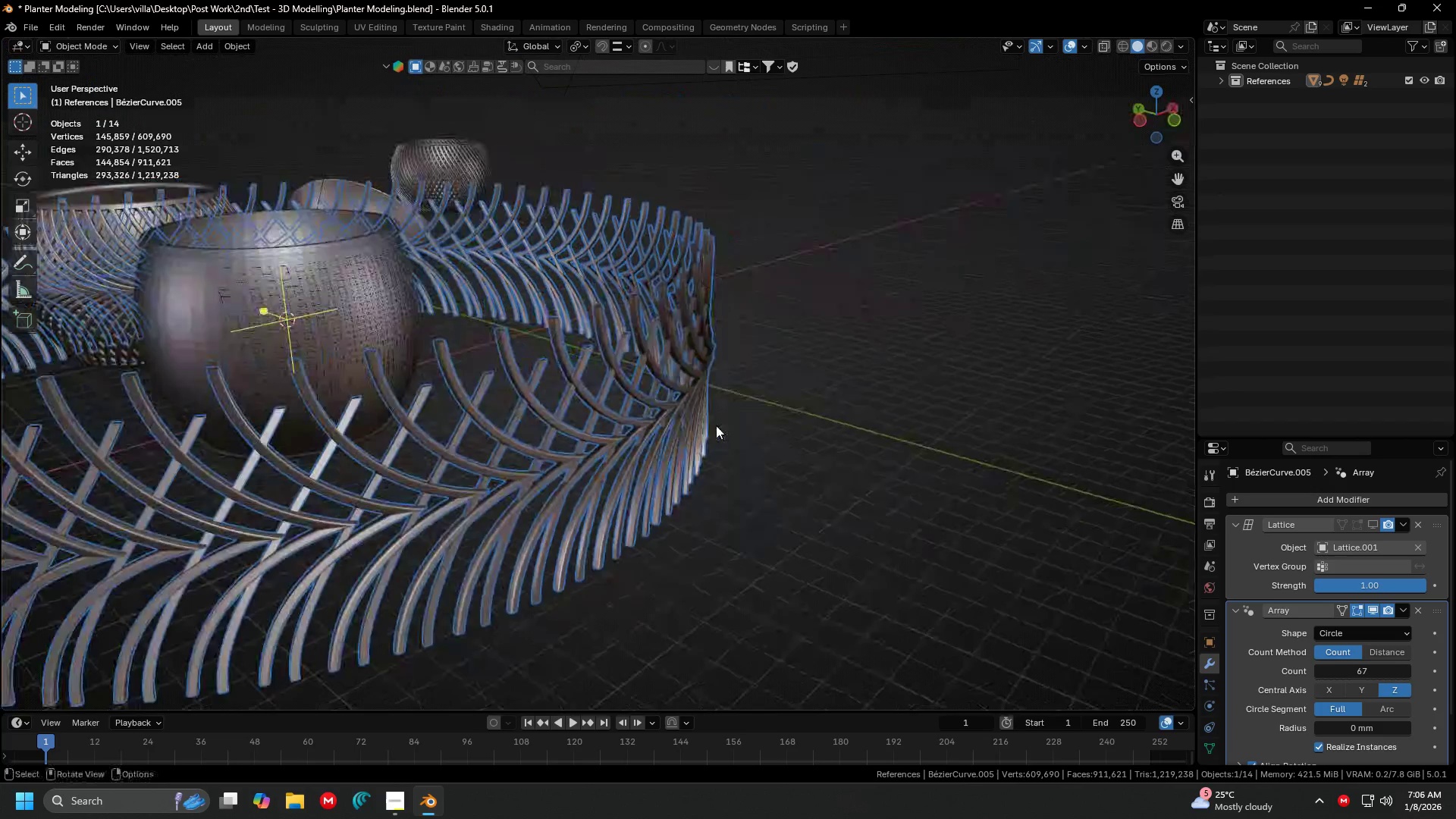 
scroll: coordinate [716, 425], scroll_direction: up, amount: 2.0
 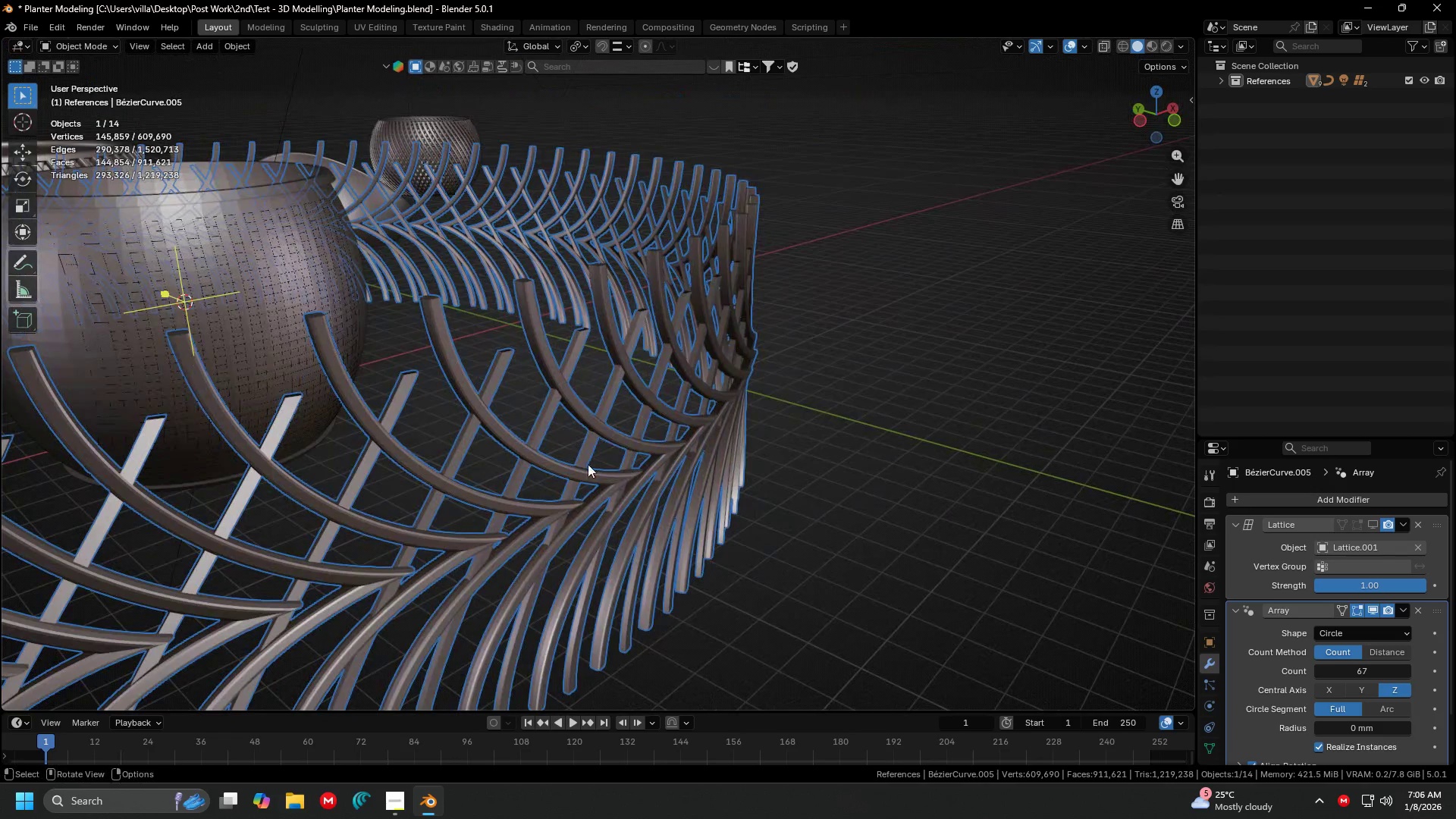 
key(Tab)
 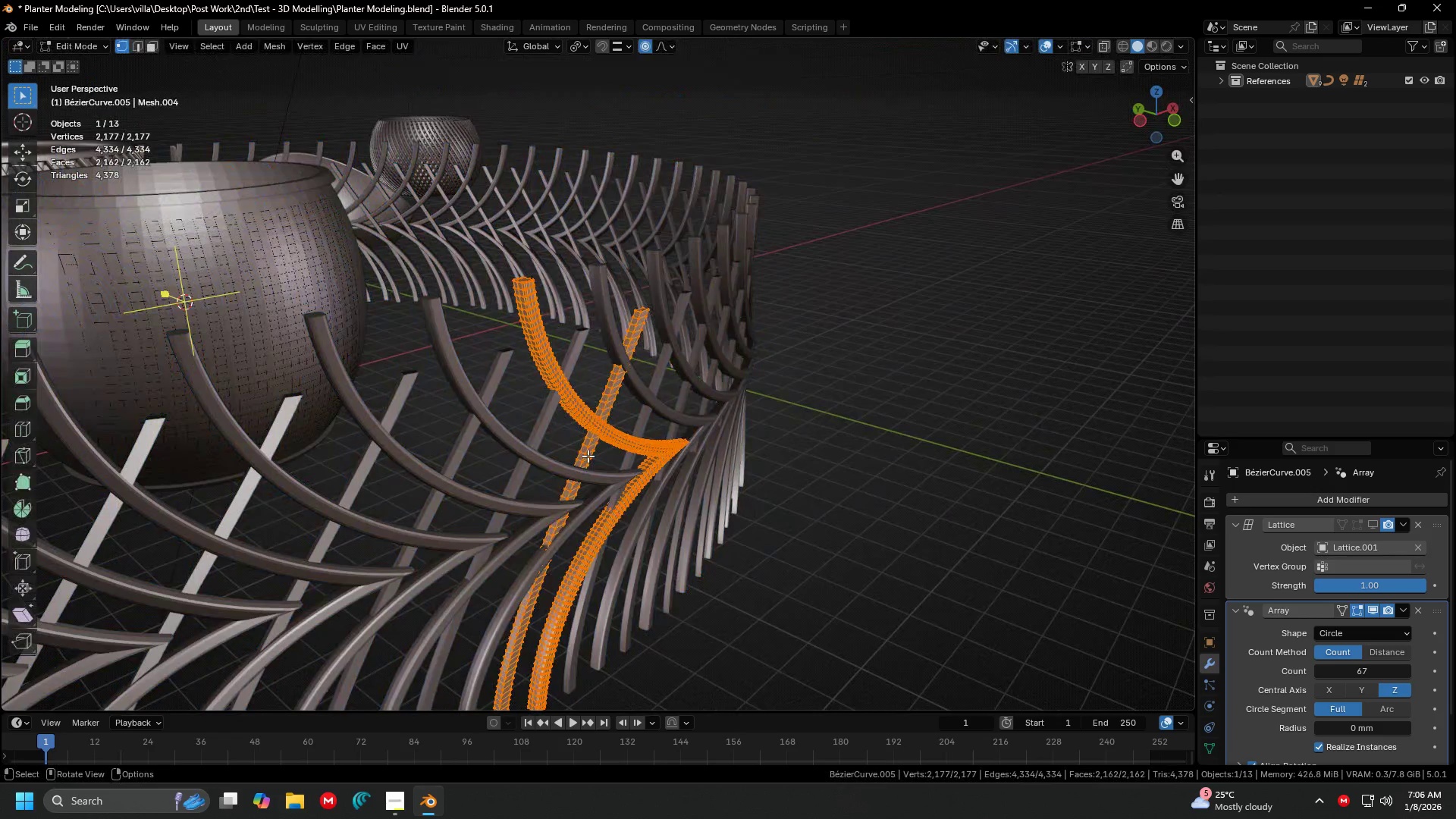 
left_click([588, 456])
 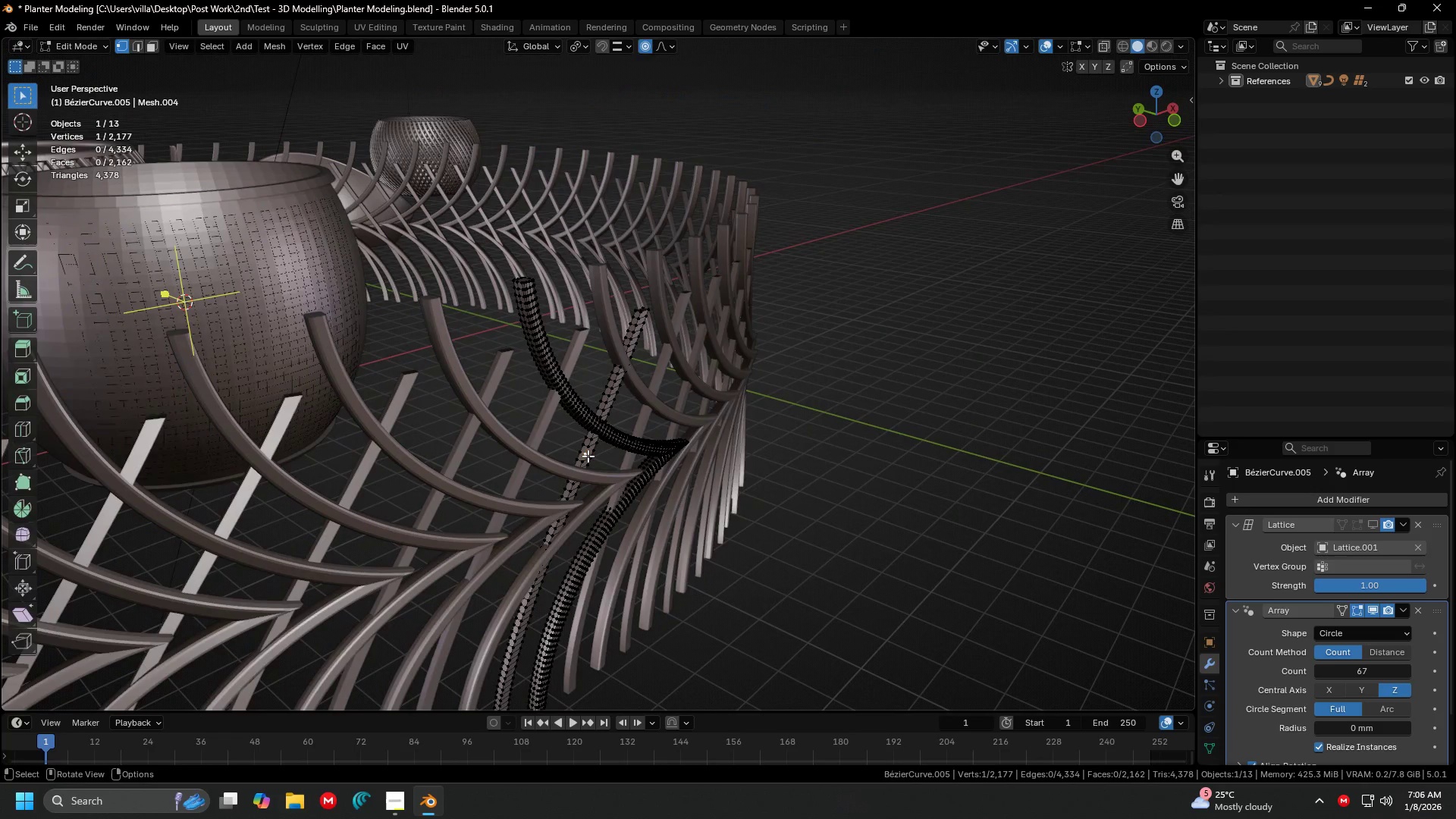 
type(lx)
 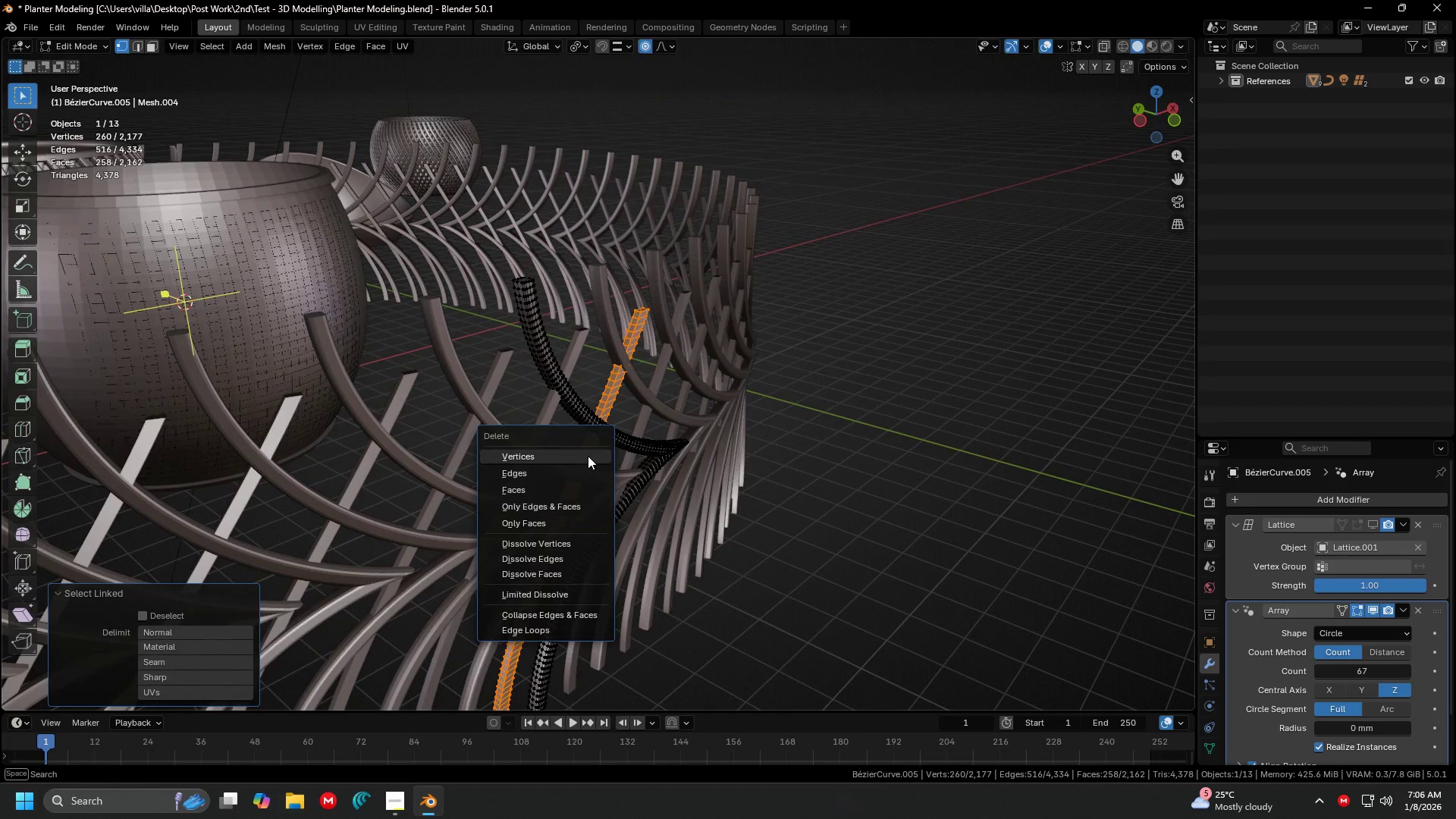 
left_click([588, 456])
 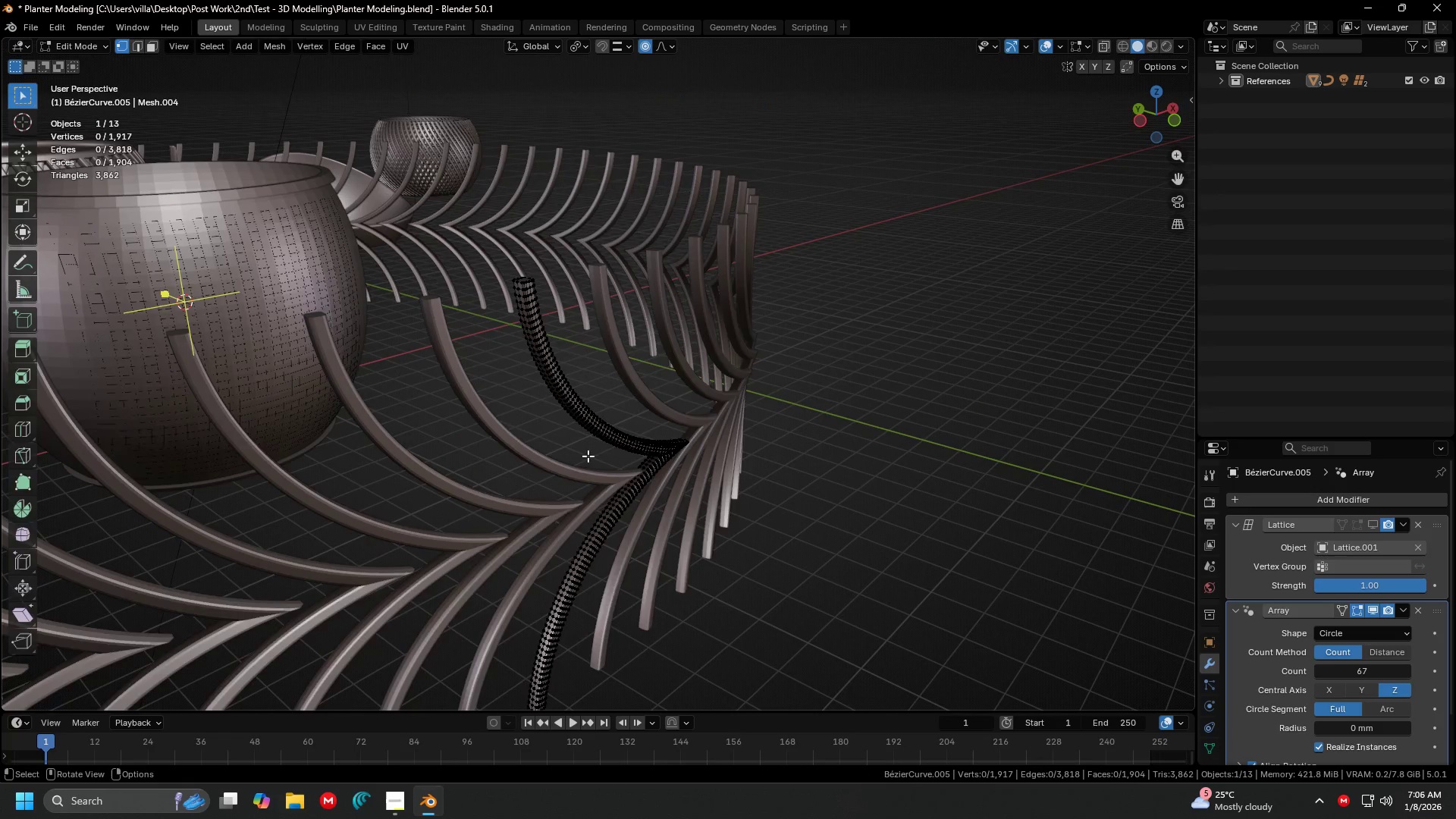 
key(Tab)
 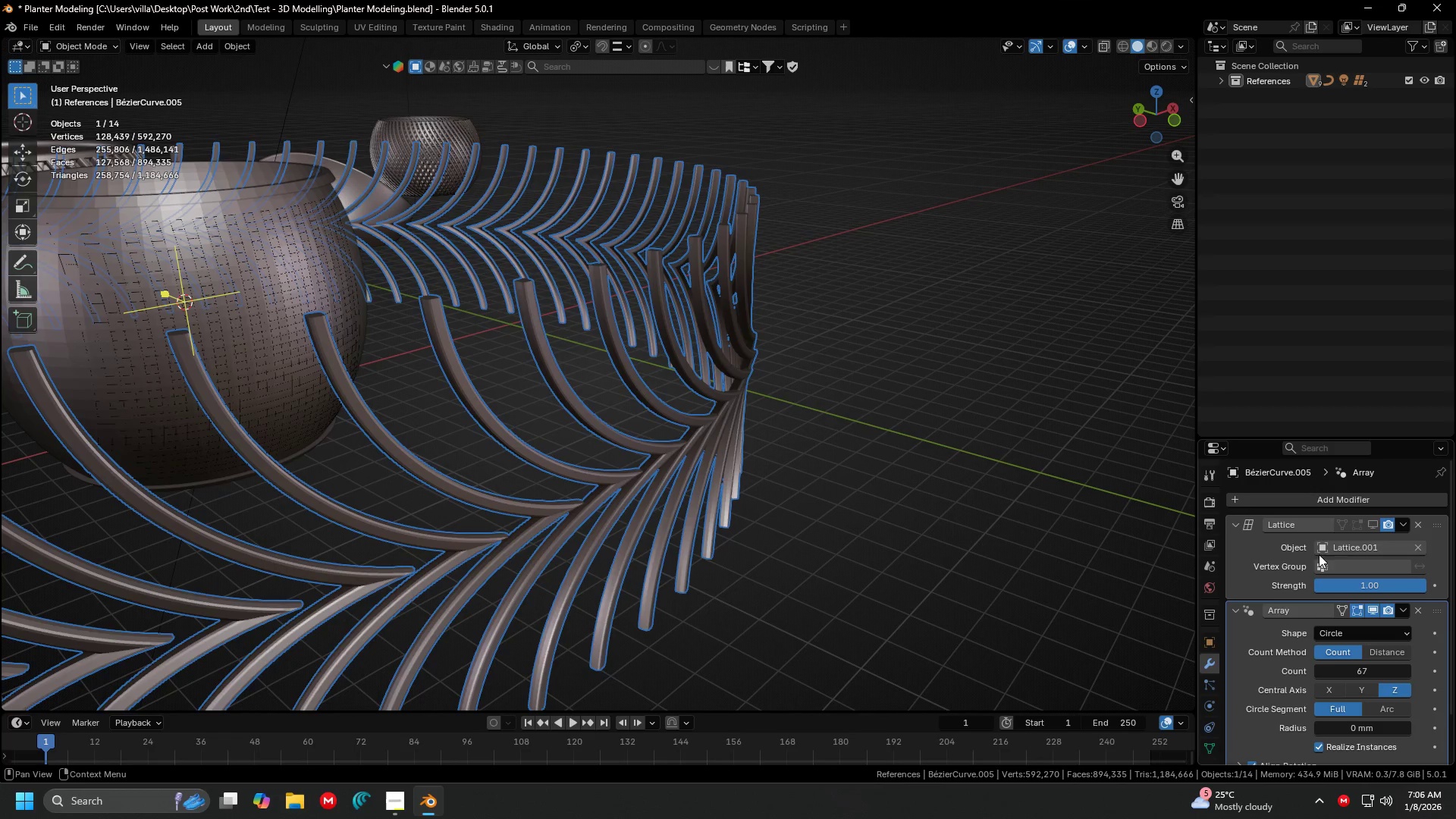 
left_click([1372, 524])
 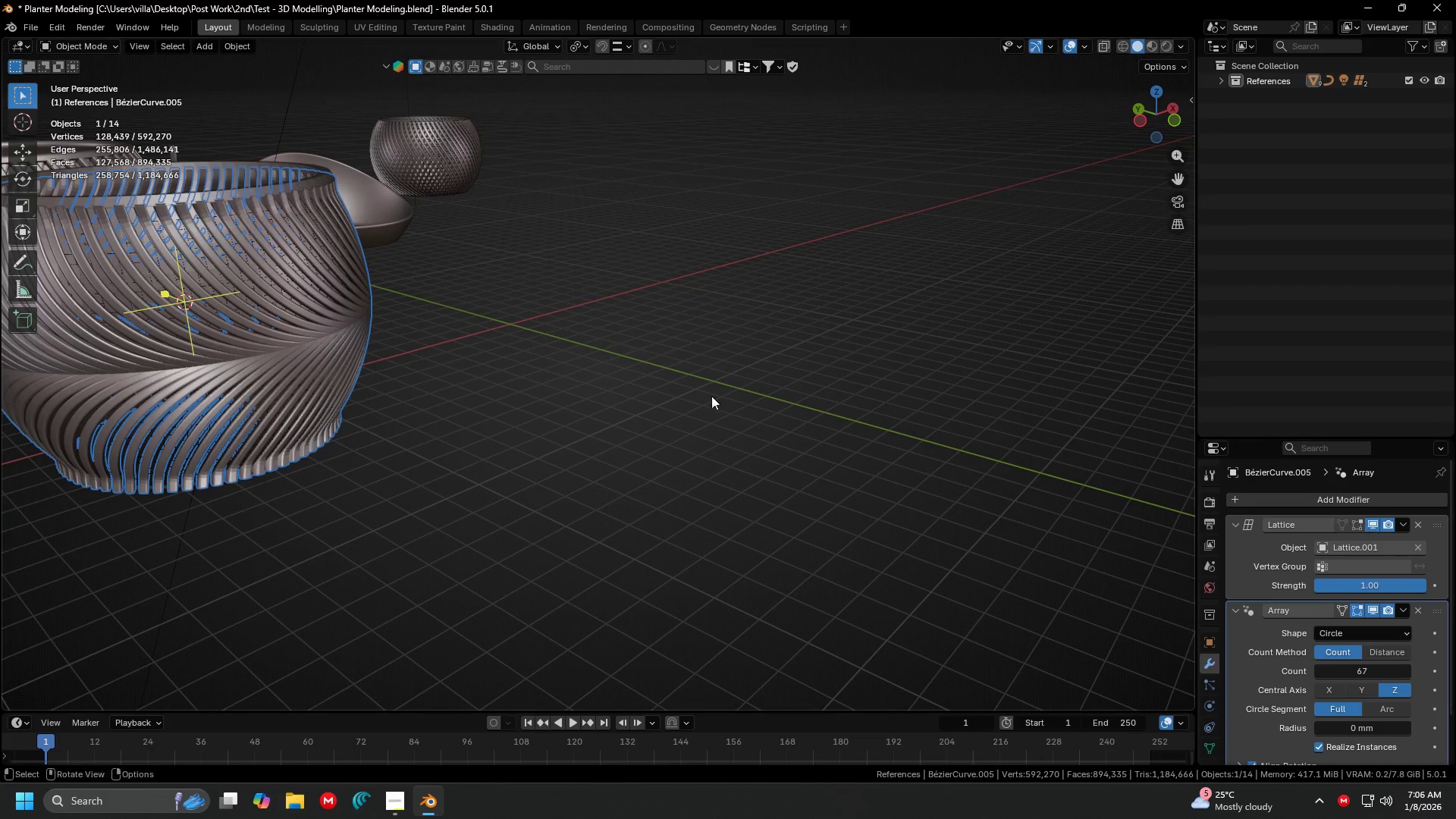 
key(Shift+ShiftLeft)
 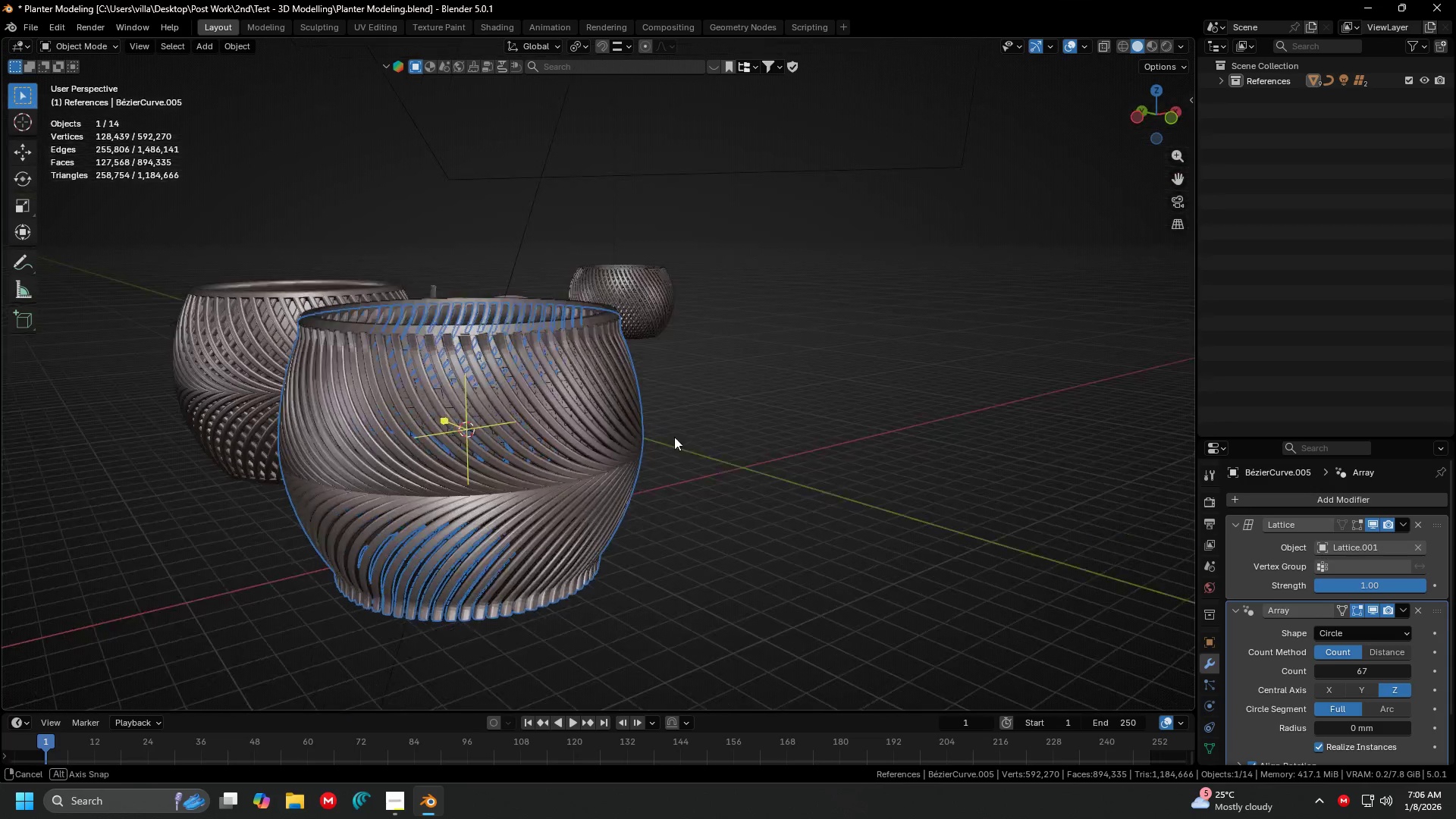 
scroll: coordinate [669, 426], scroll_direction: up, amount: 3.0
 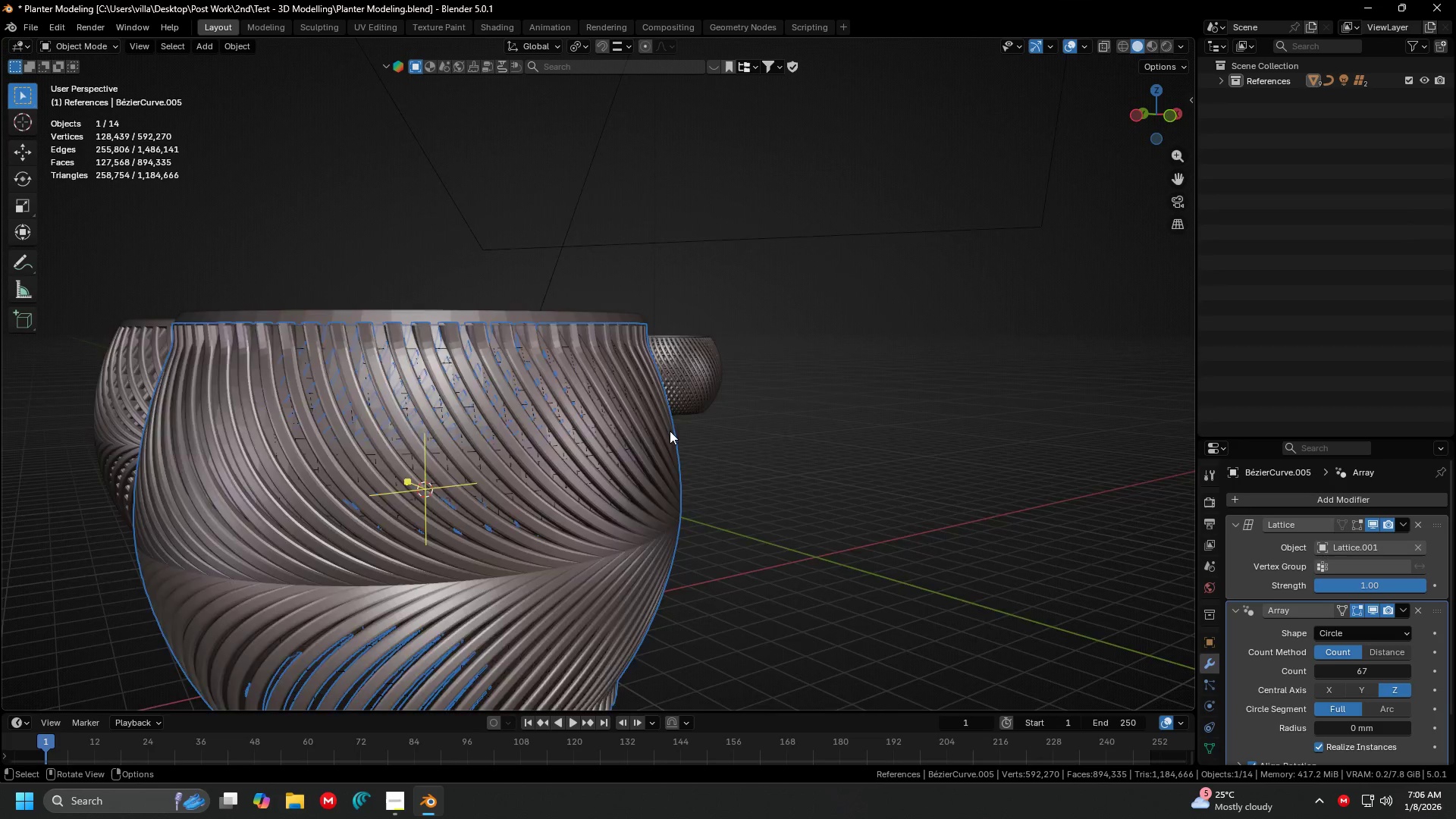 
scroll: coordinate [668, 431], scroll_direction: down, amount: 3.0
 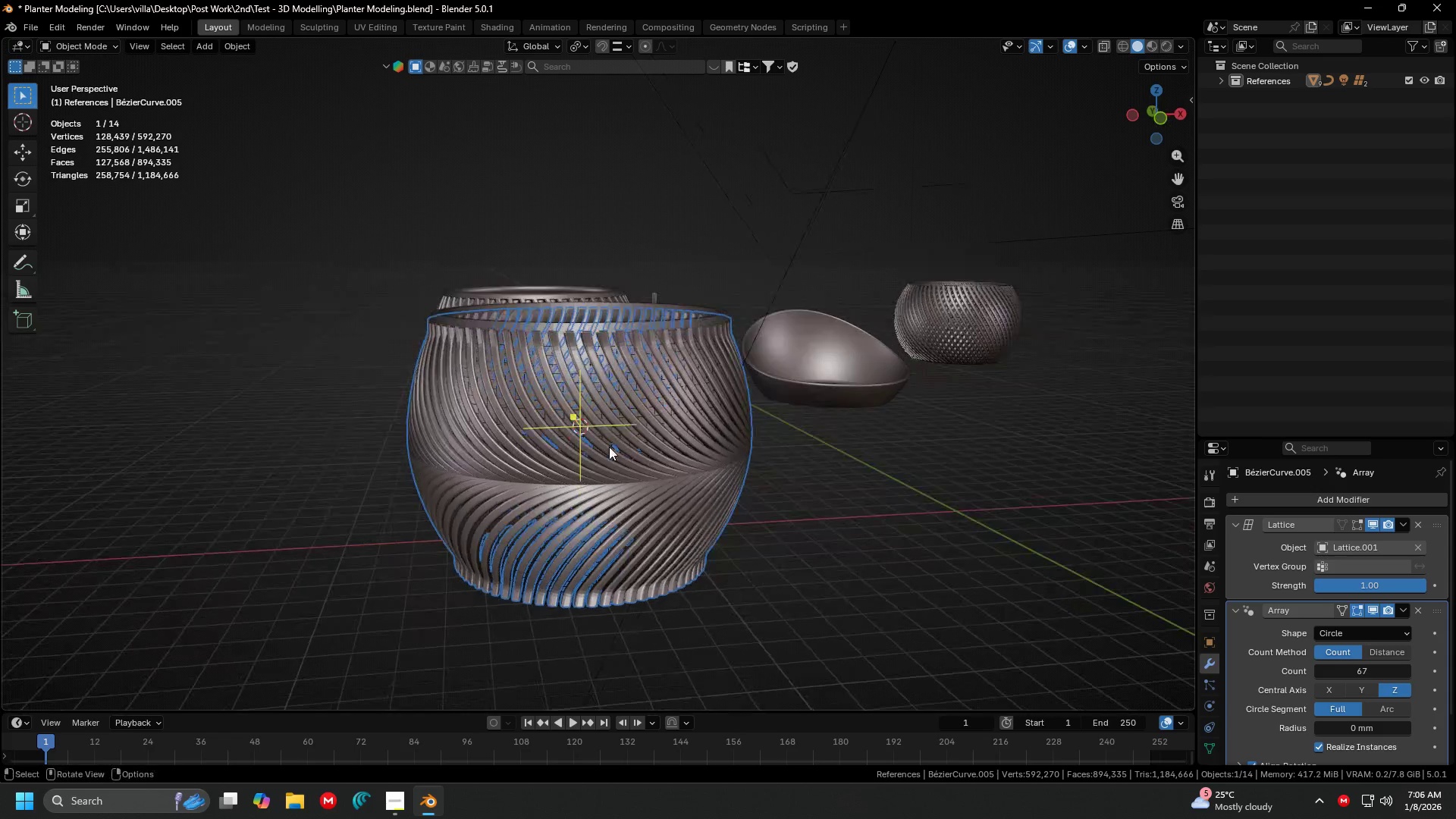 
scroll: coordinate [748, 501], scroll_direction: up, amount: 3.0
 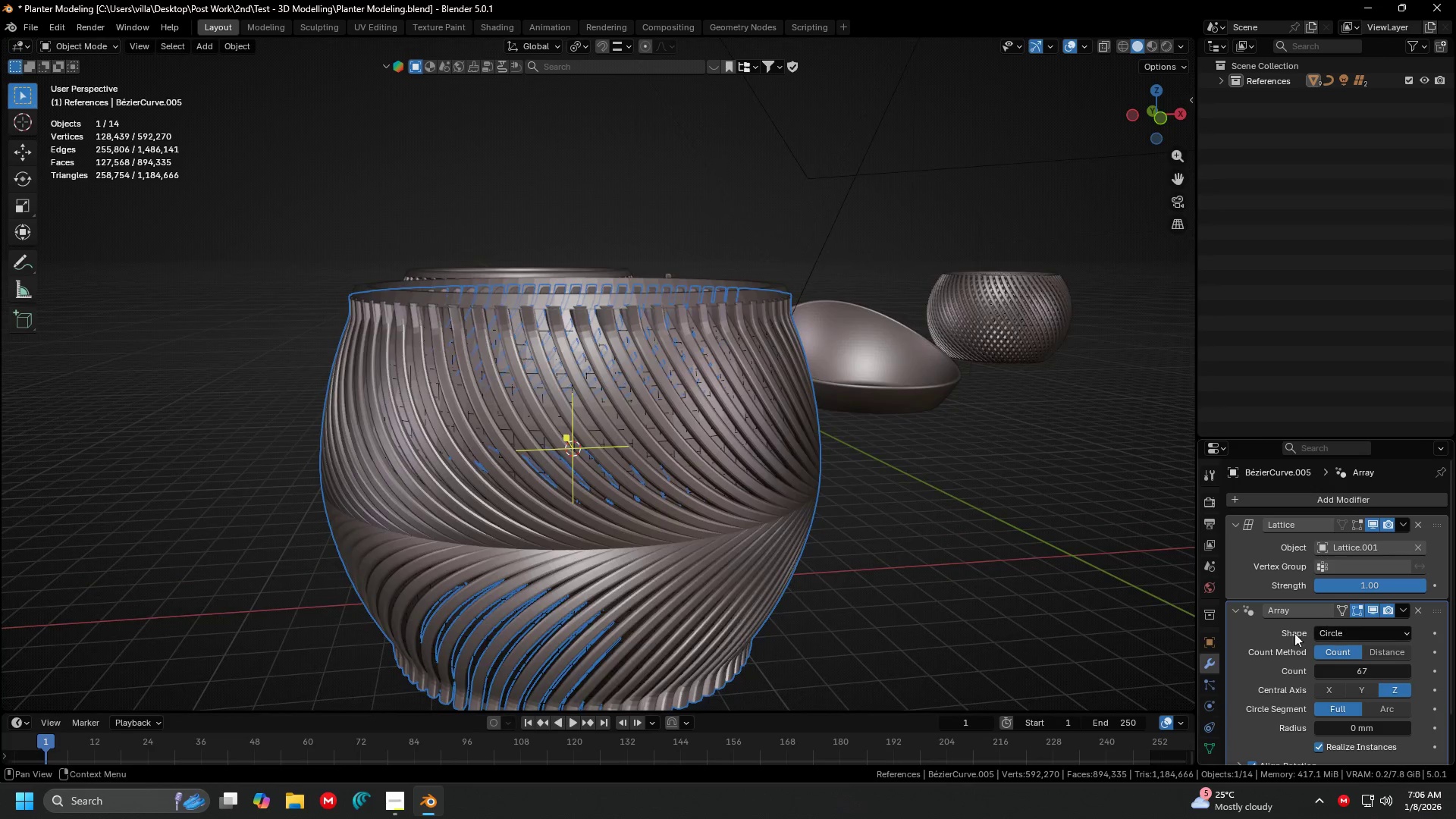 
scroll: coordinate [976, 595], scroll_direction: down, amount: 2.0
 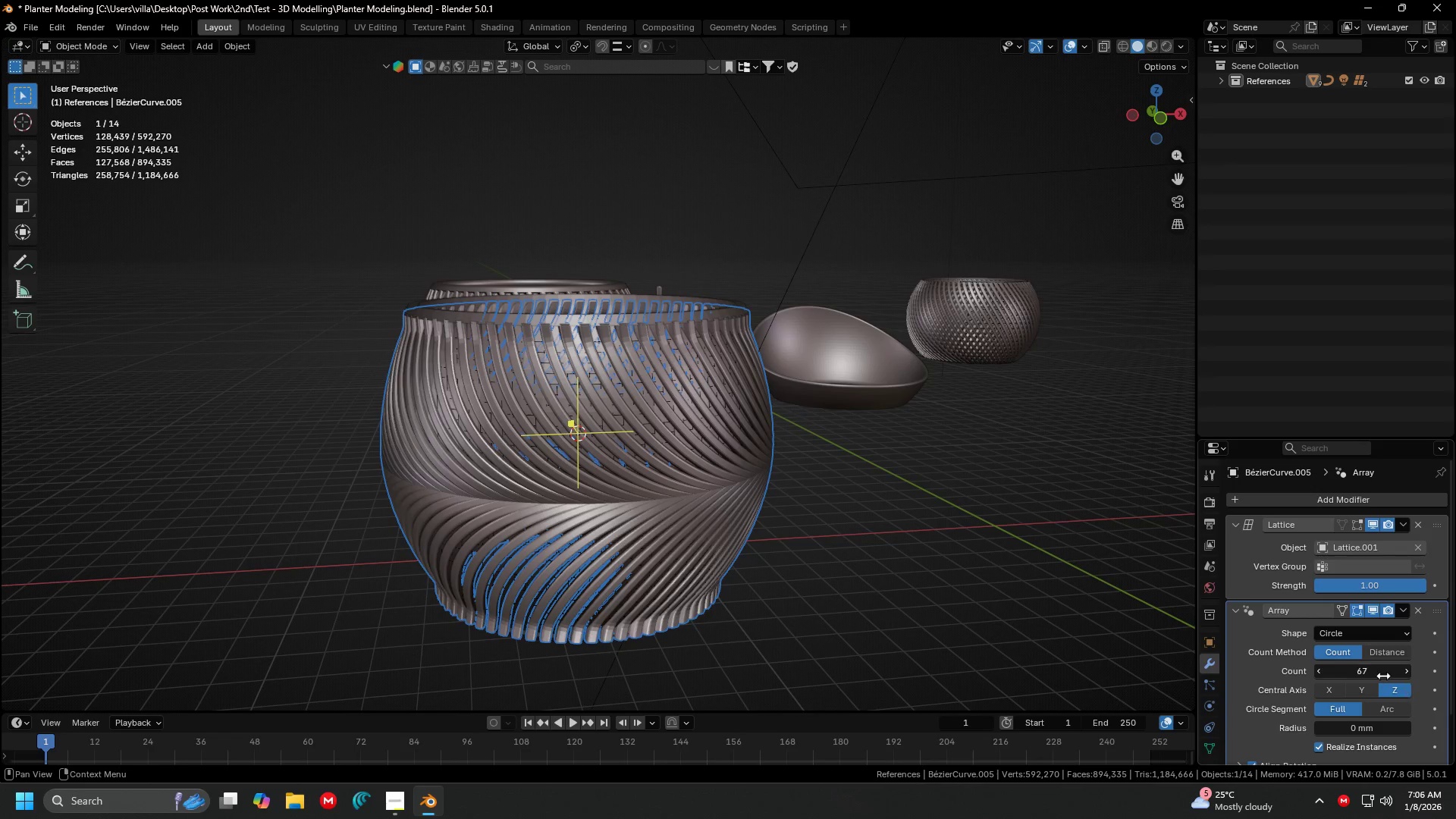 
left_click_drag(start_coordinate=[1379, 673], to_coordinate=[195, 199])
 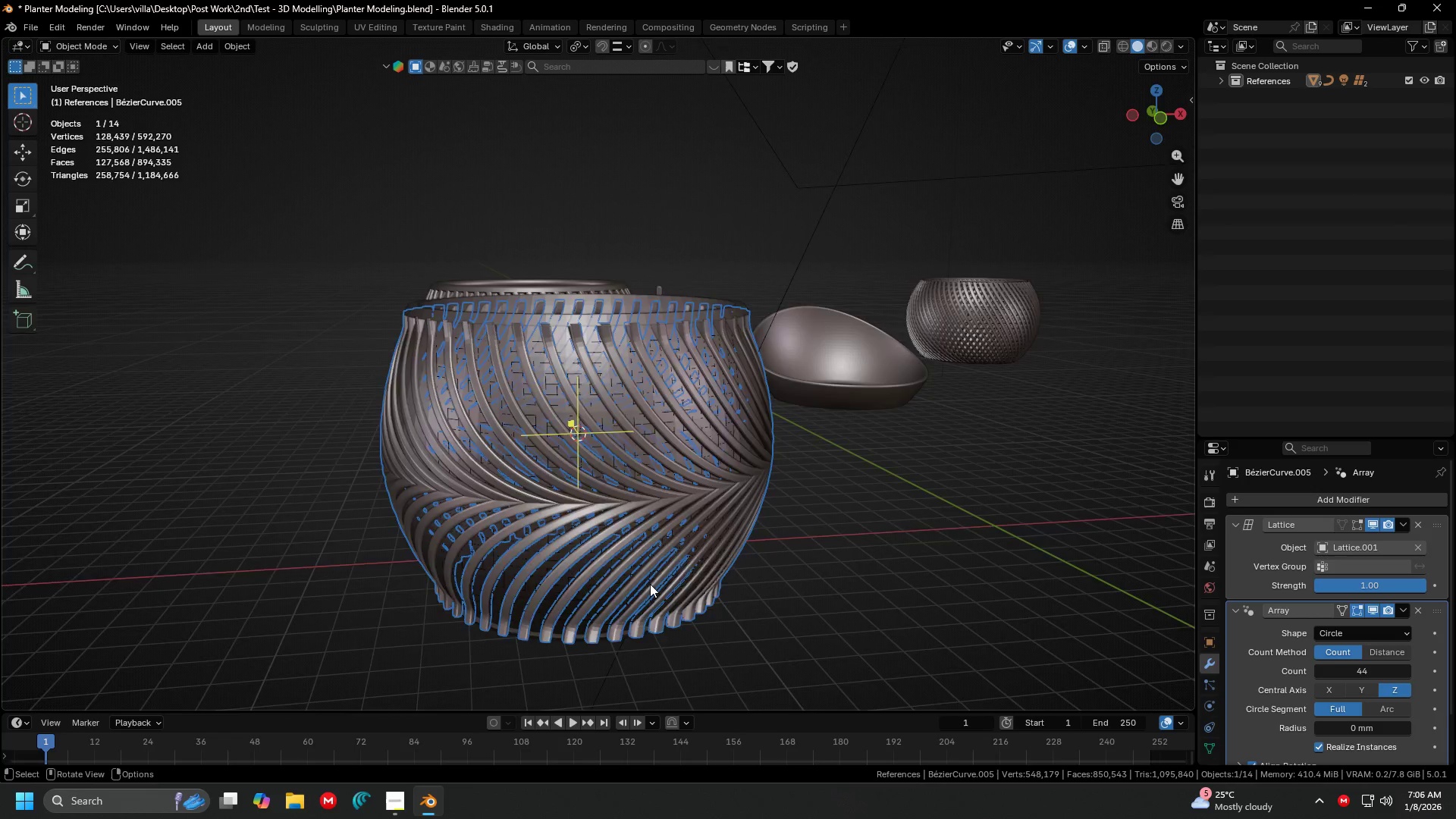 
scroll: coordinate [674, 479], scroll_direction: up, amount: 5.0
 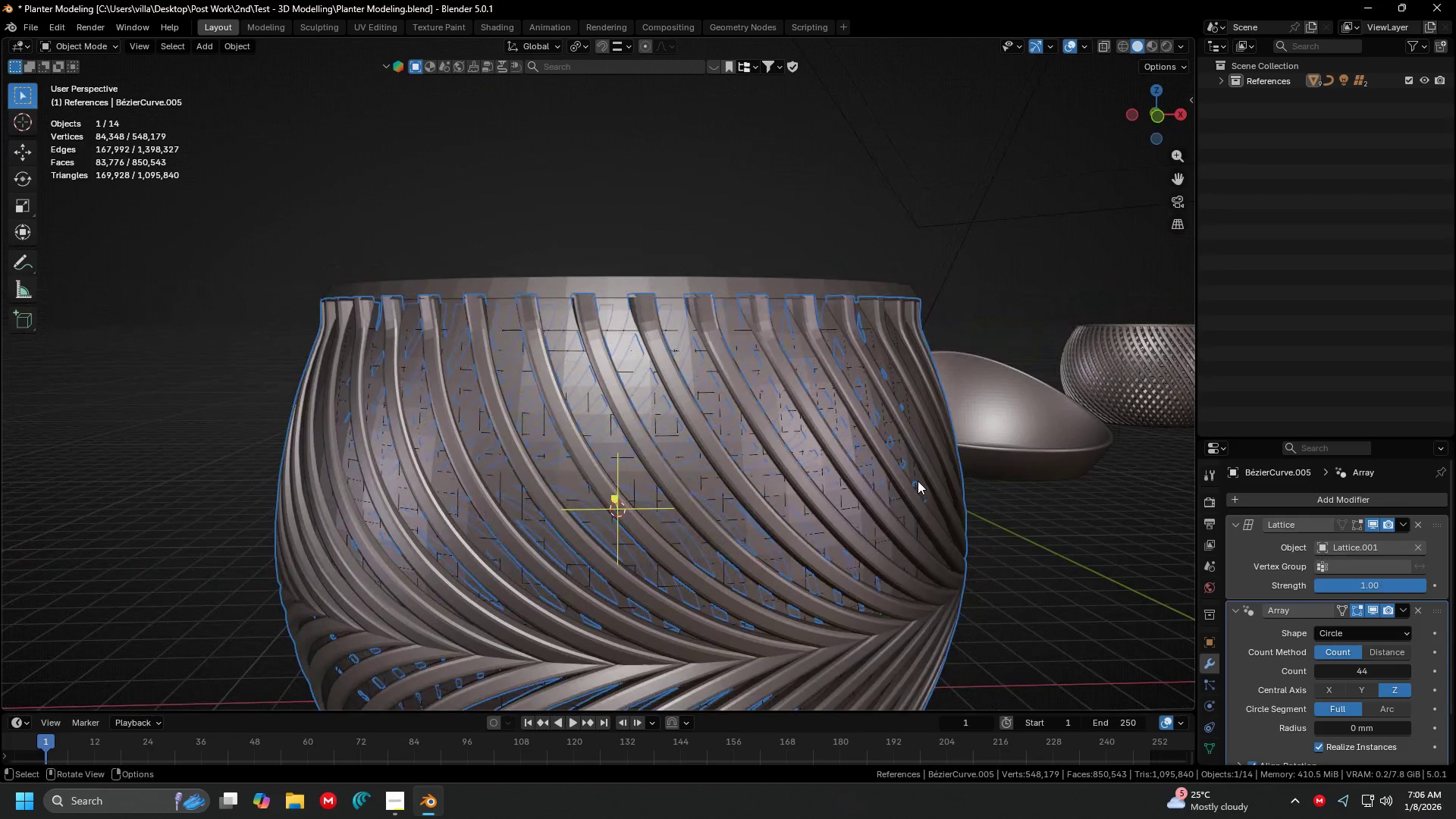 
double_click([1052, 565])
 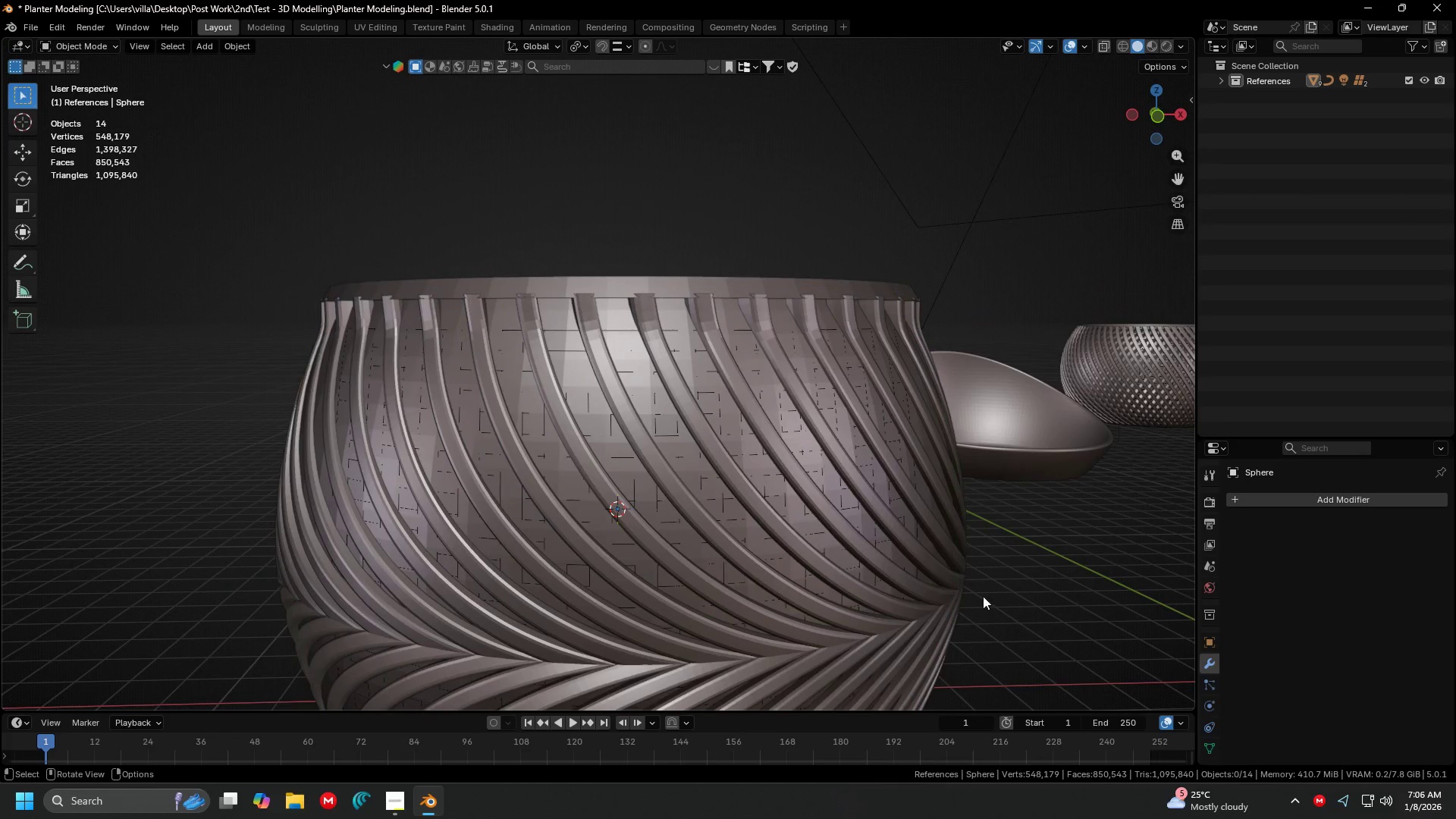 
key(Shift+ShiftLeft)
 